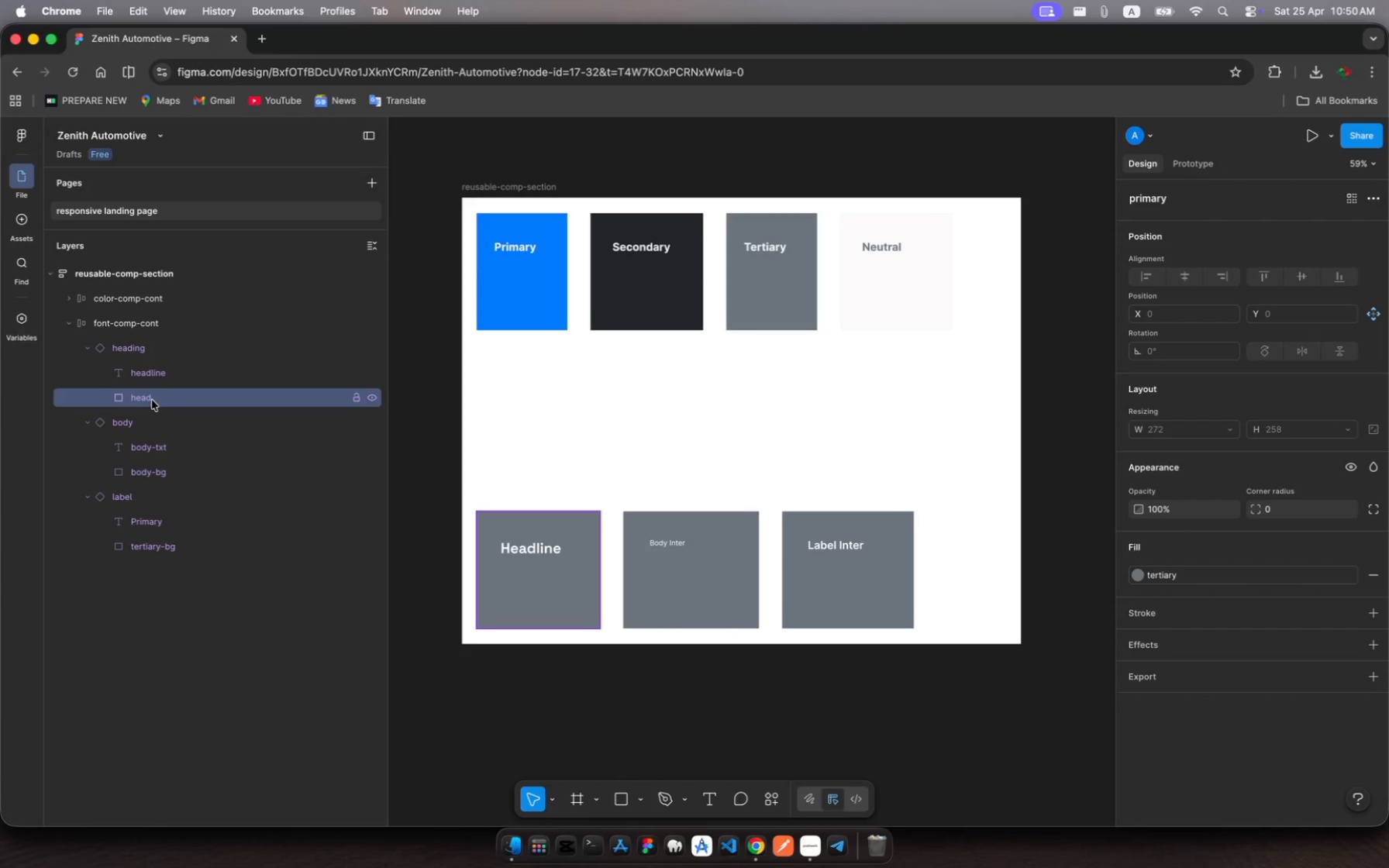 
key(Meta+R)
 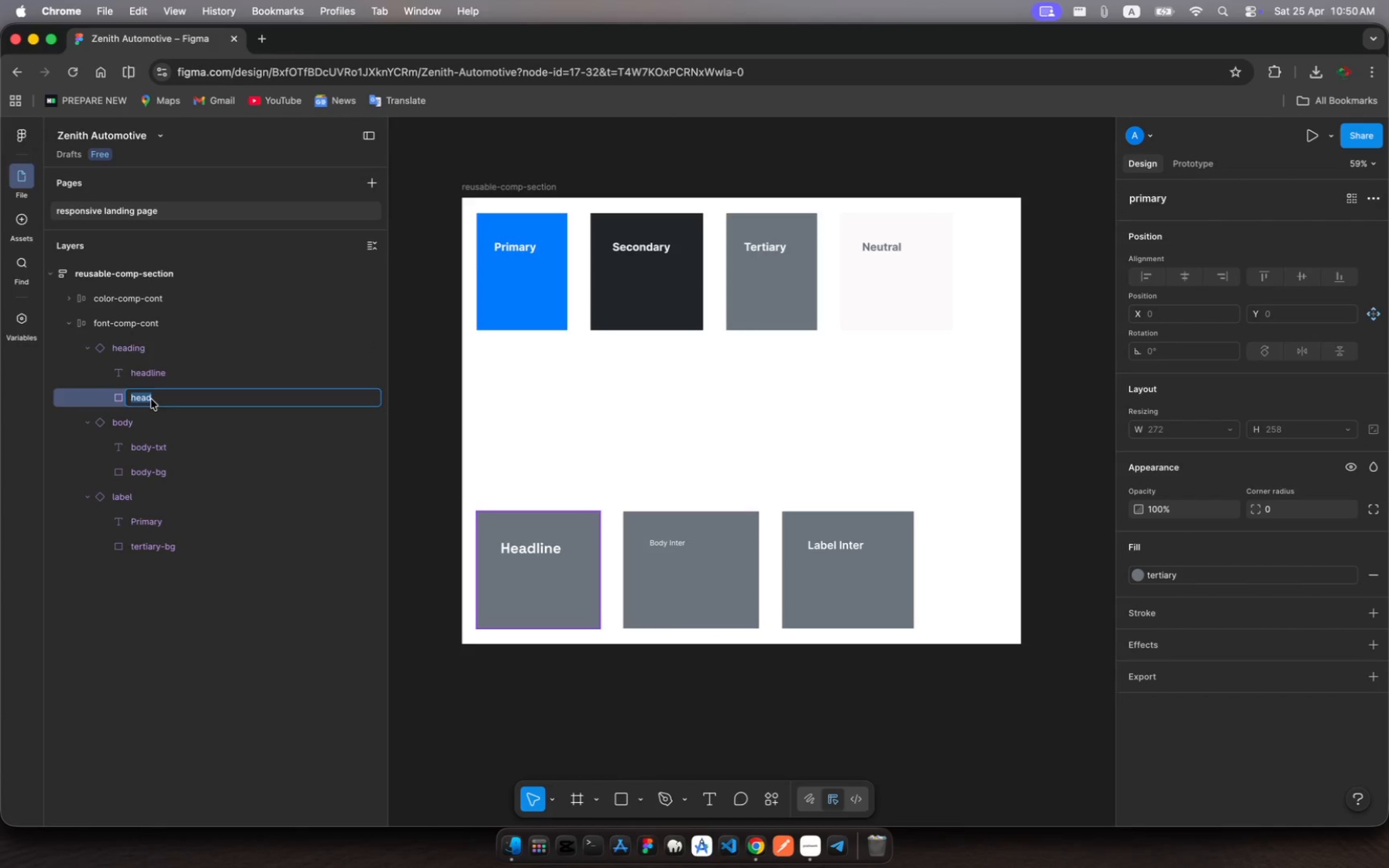 
key(ArrowRight)
 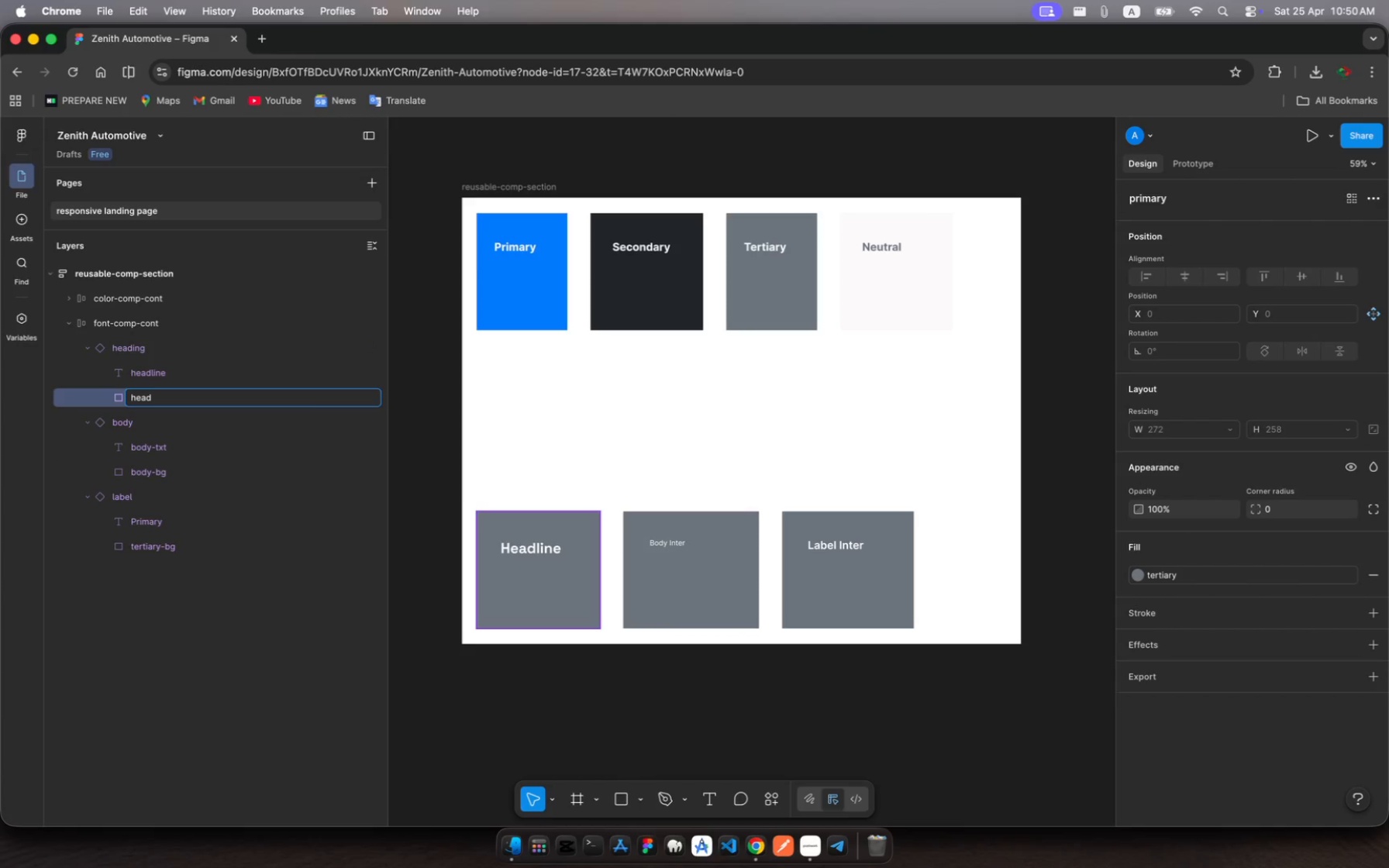 
type(line)
 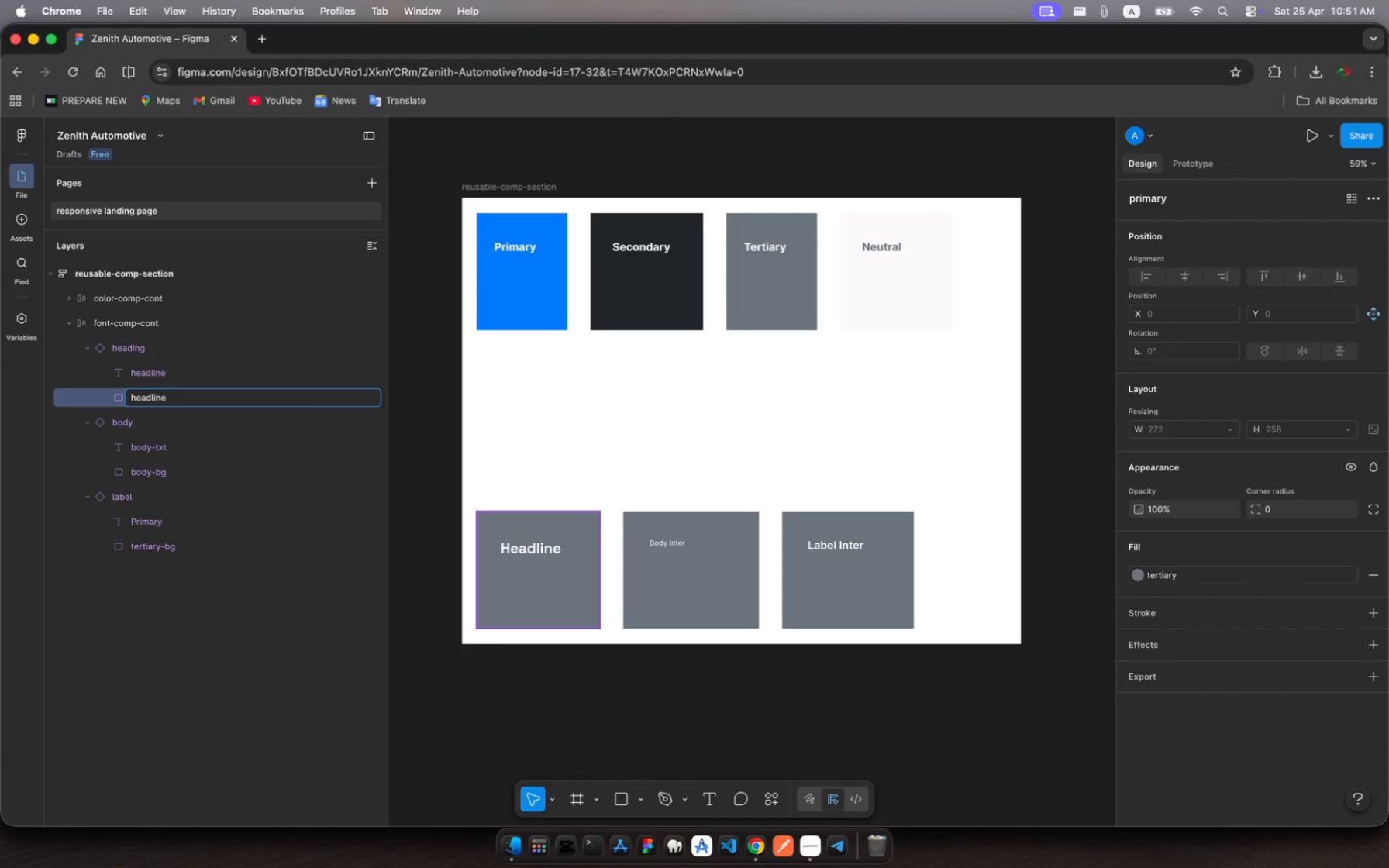 
wait(7.6)
 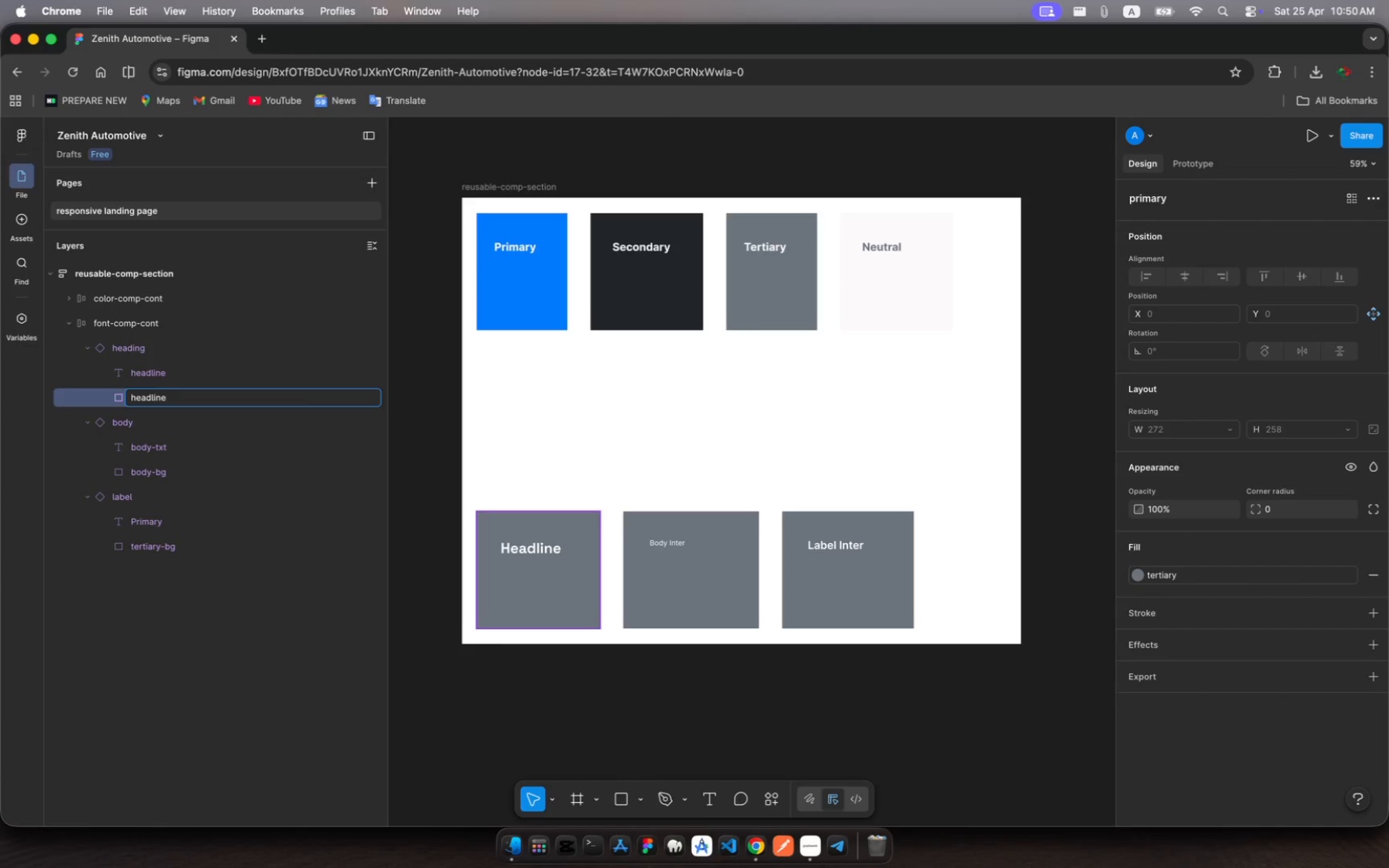 
type(-bg)
 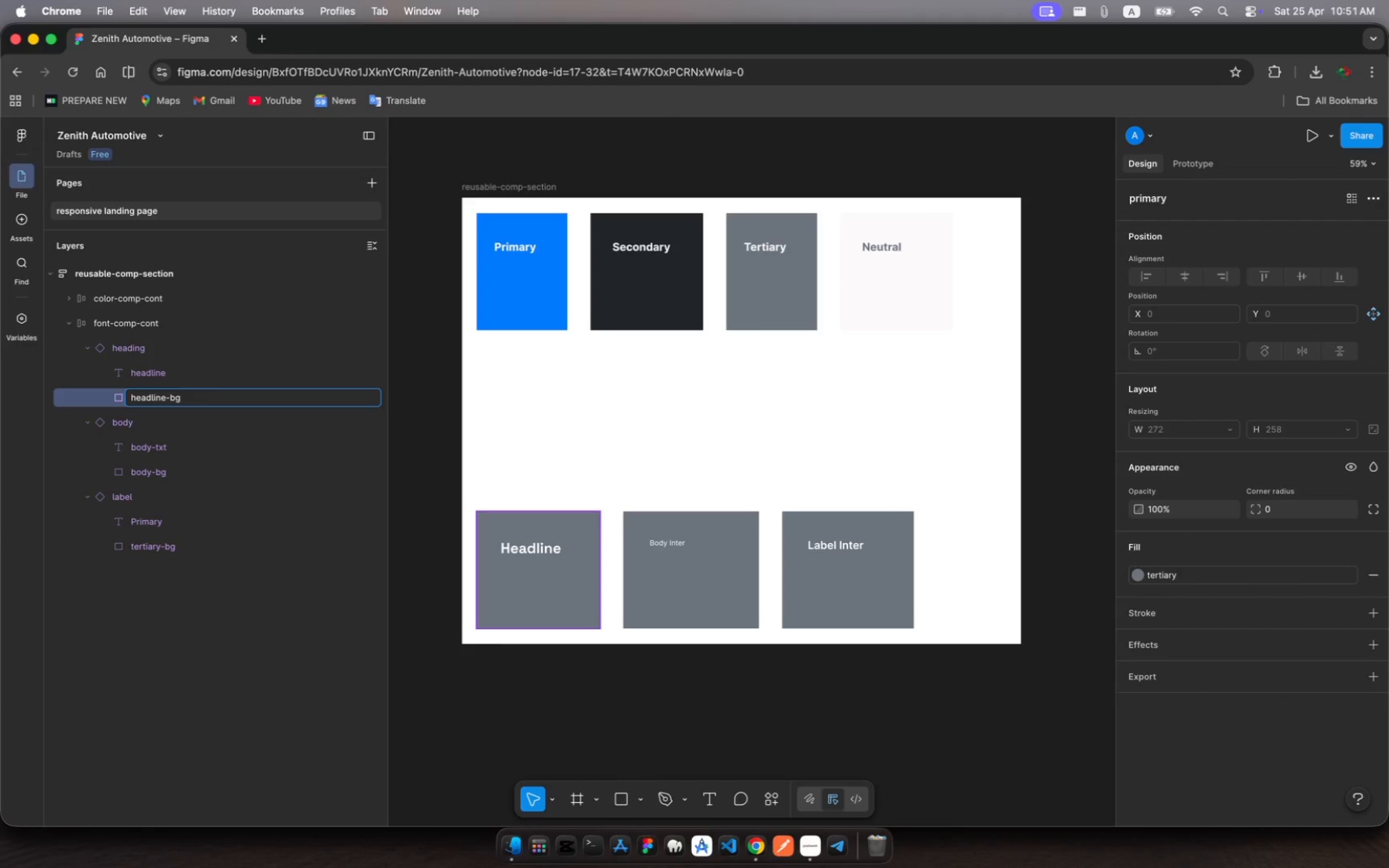 
key(Enter)
 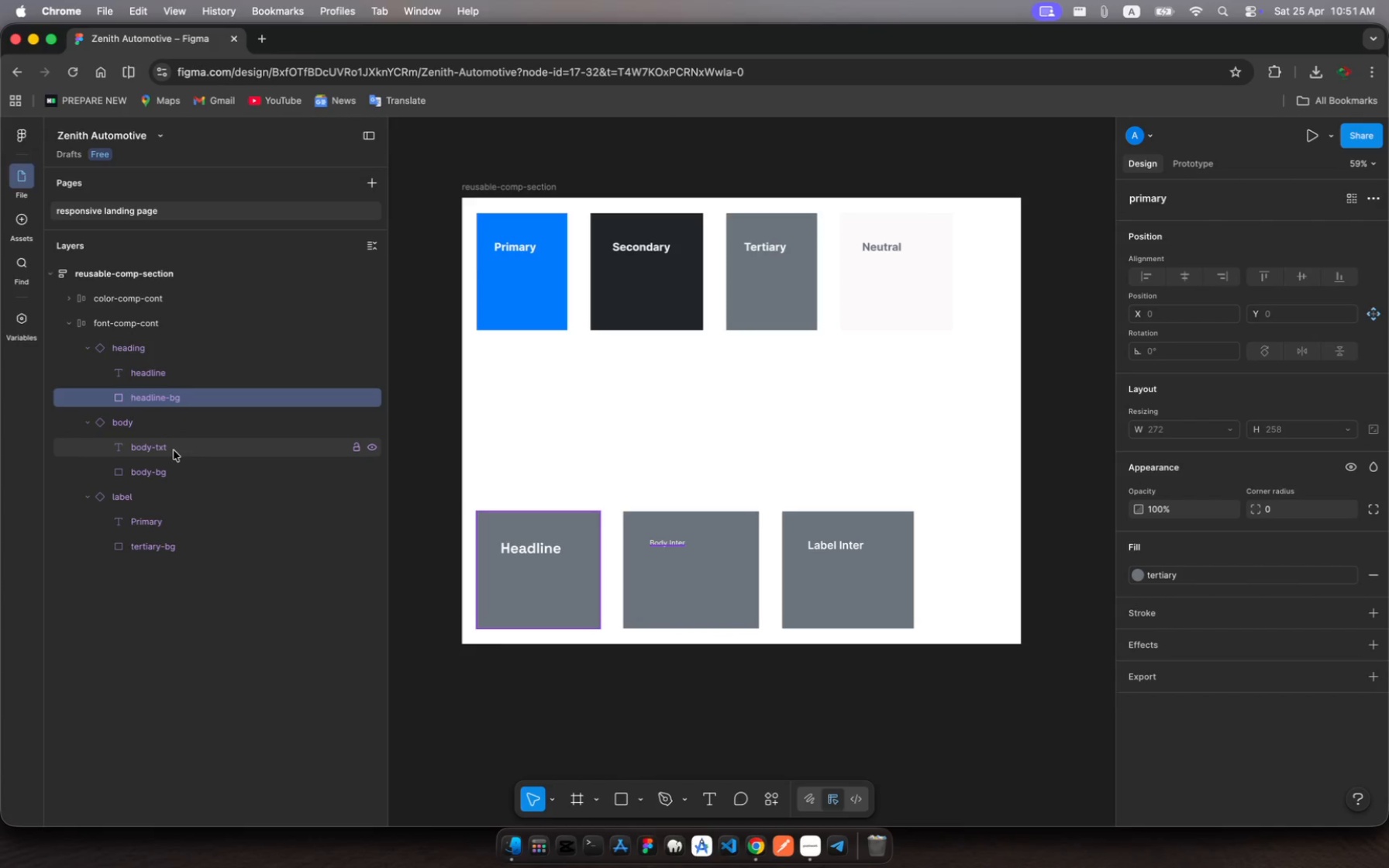 
wait(11.92)
 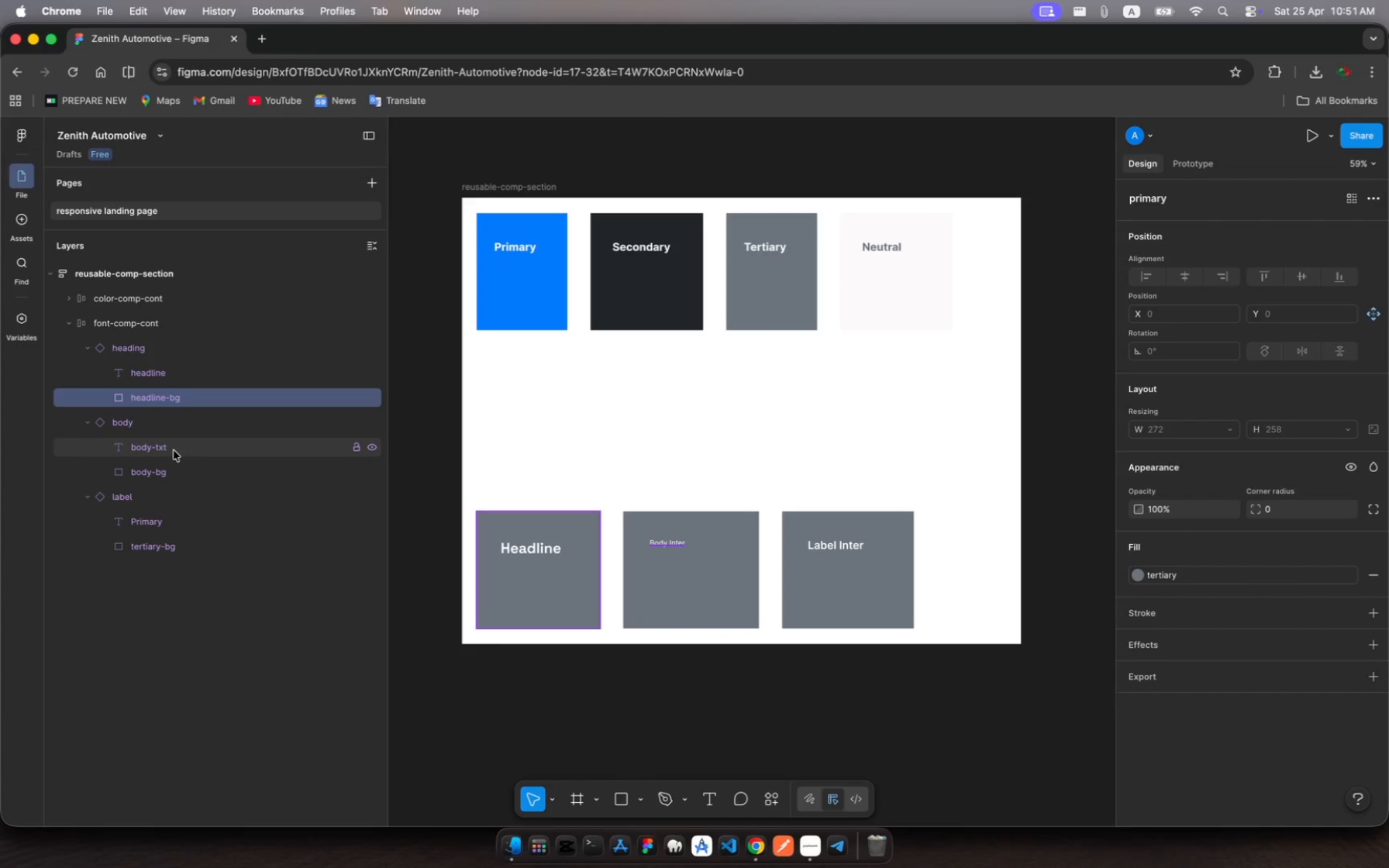 
left_click([176, 518])
 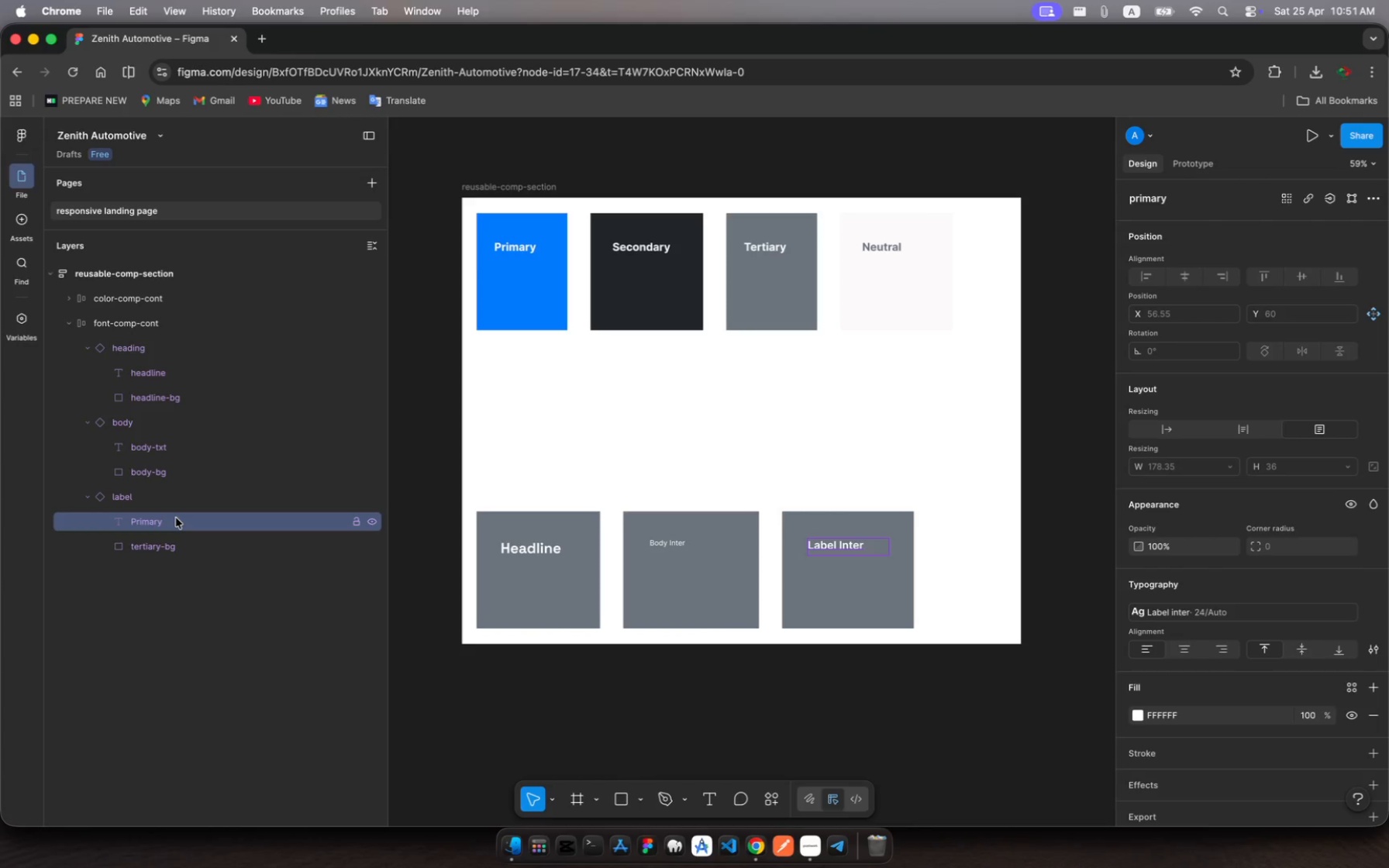 
key(Meta+R)
 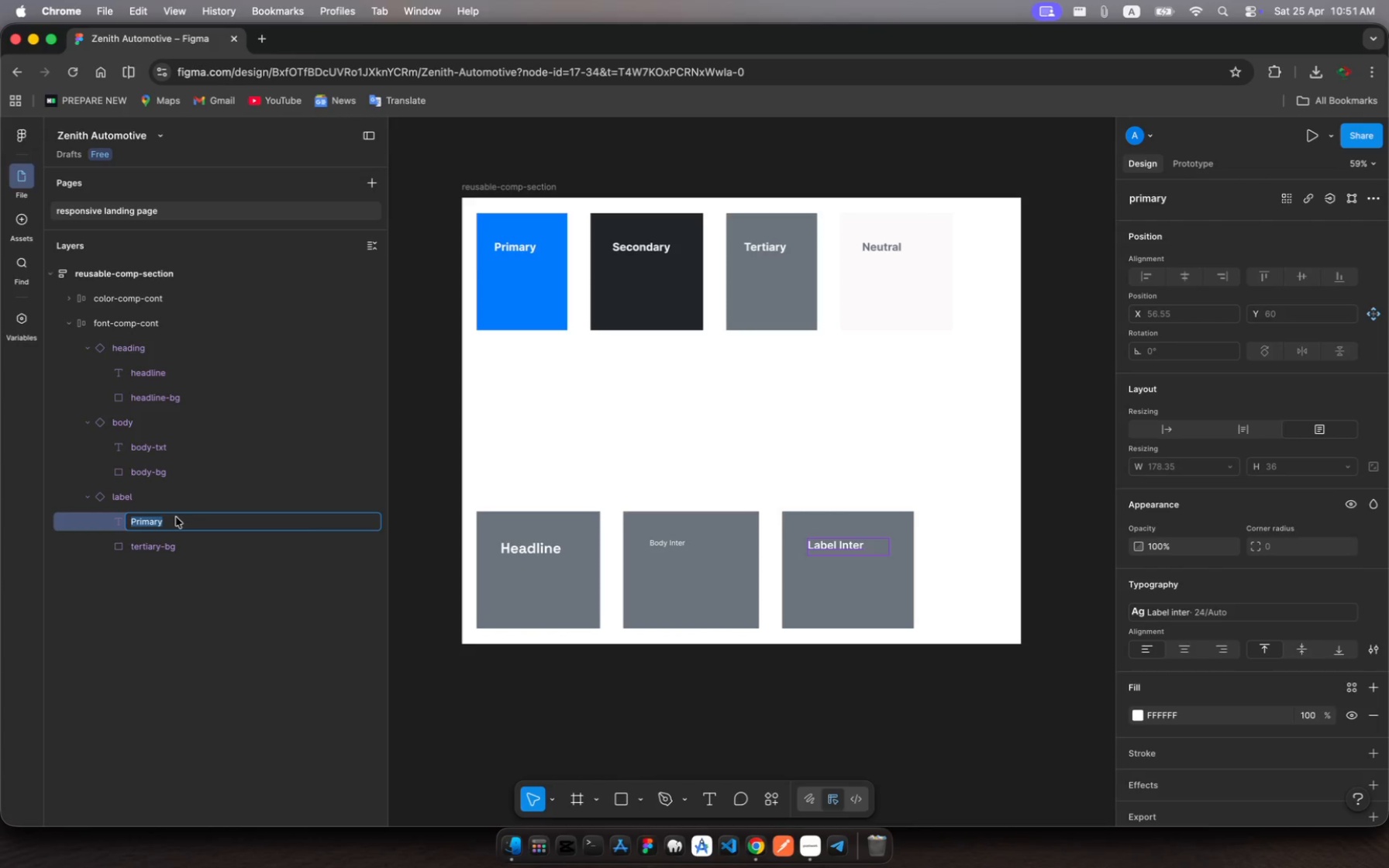 
type(label)
 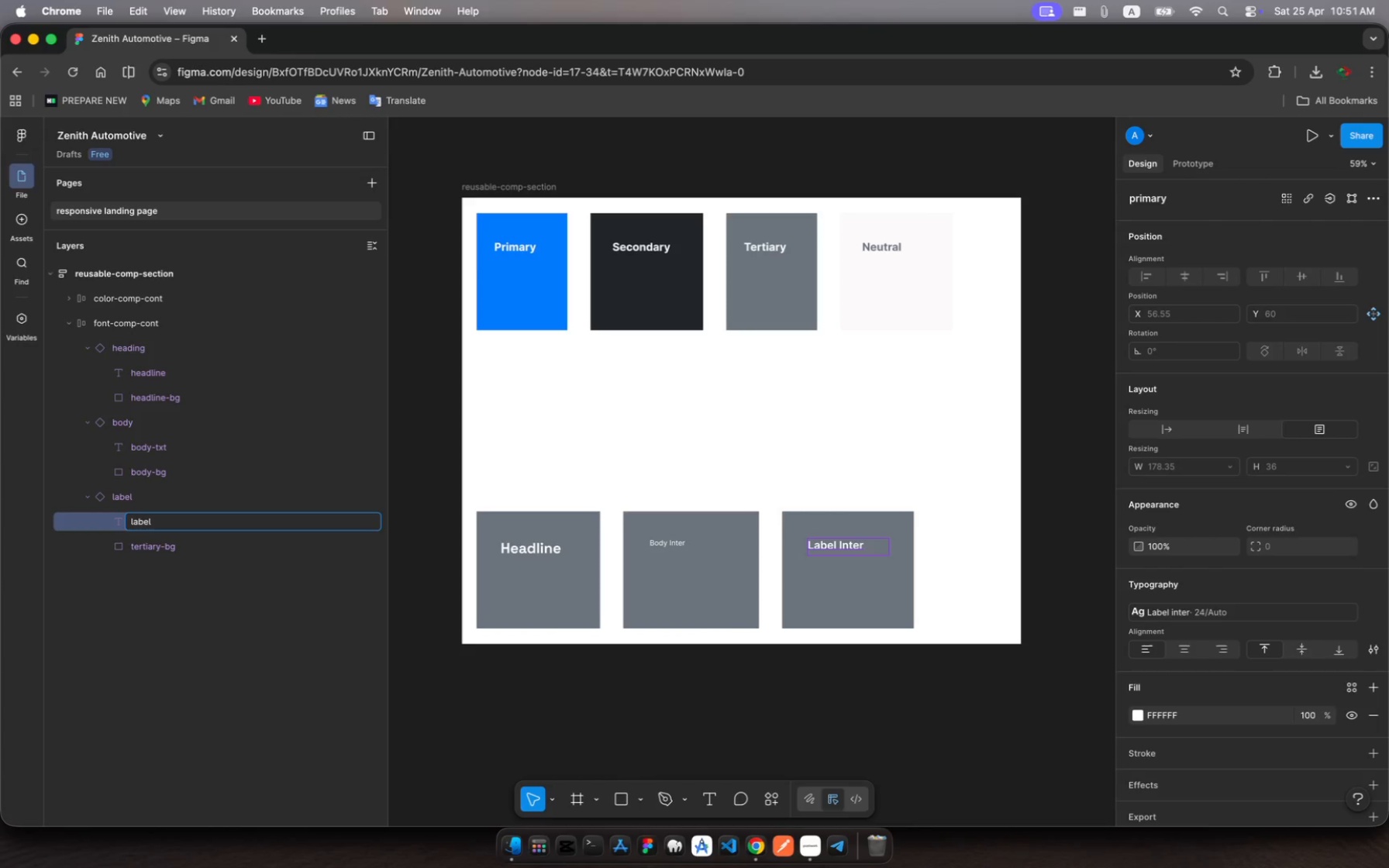 
key(Enter)
 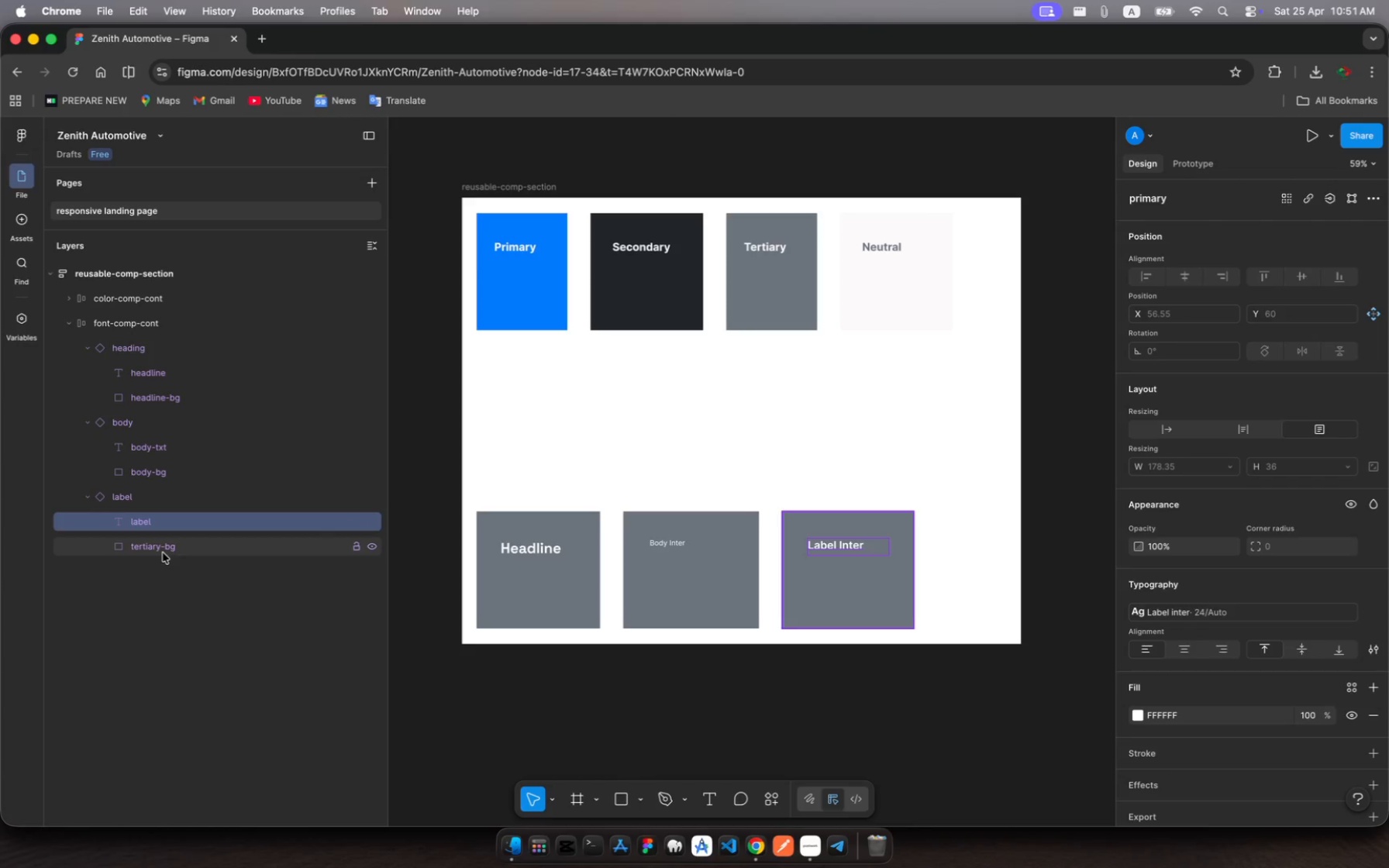 
left_click([163, 553])
 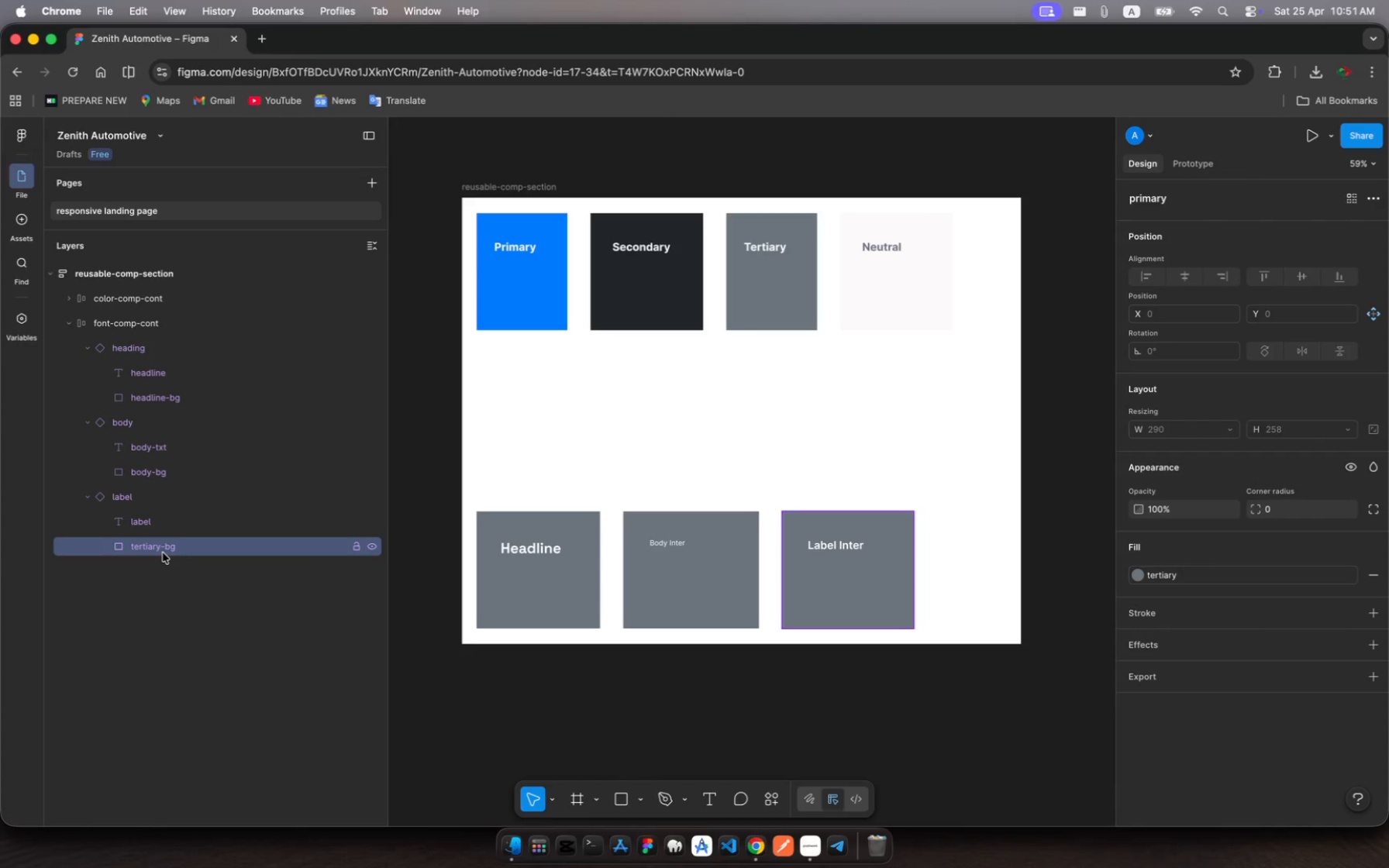 
key(Meta+R)
 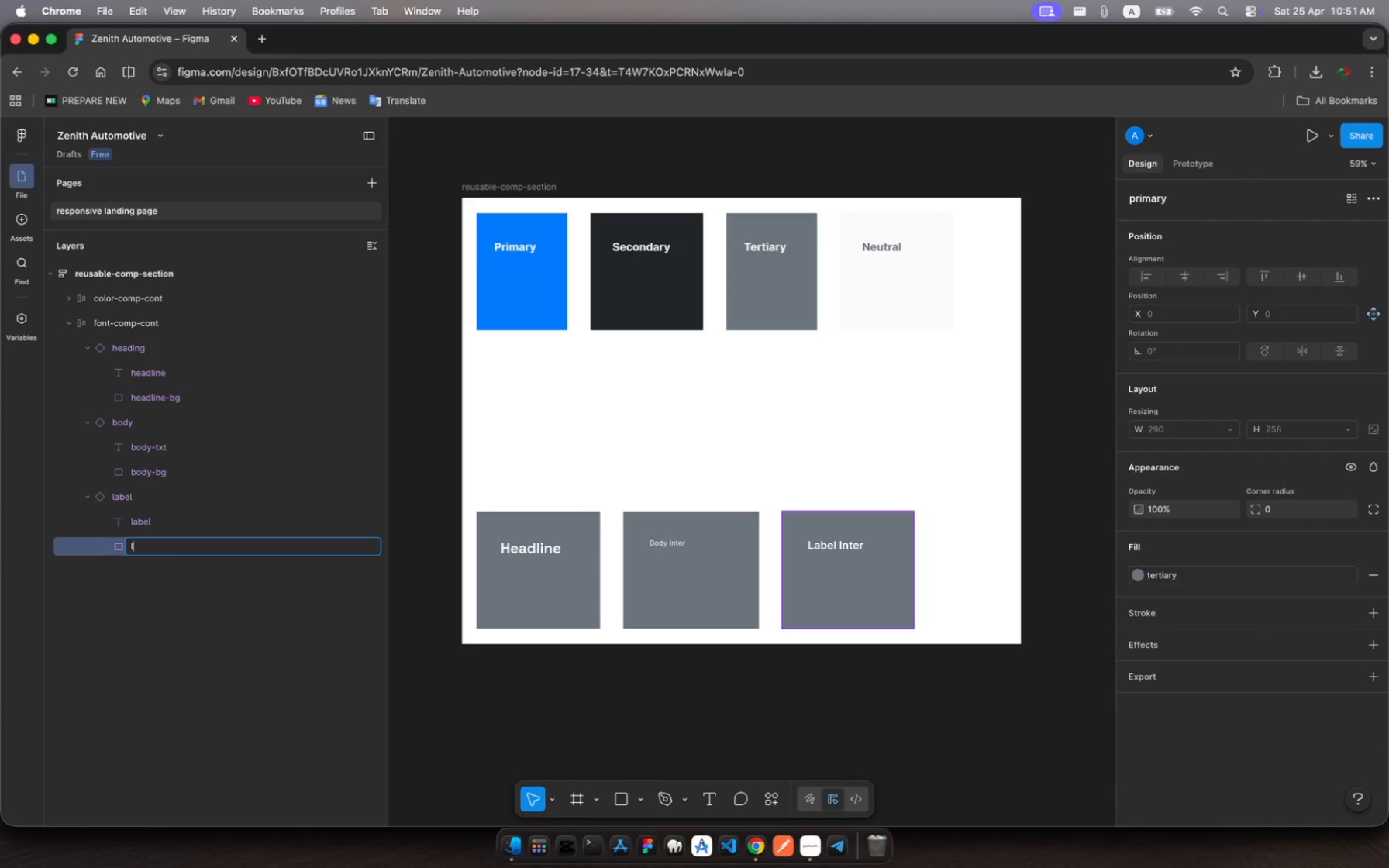 
type(label-bg)
 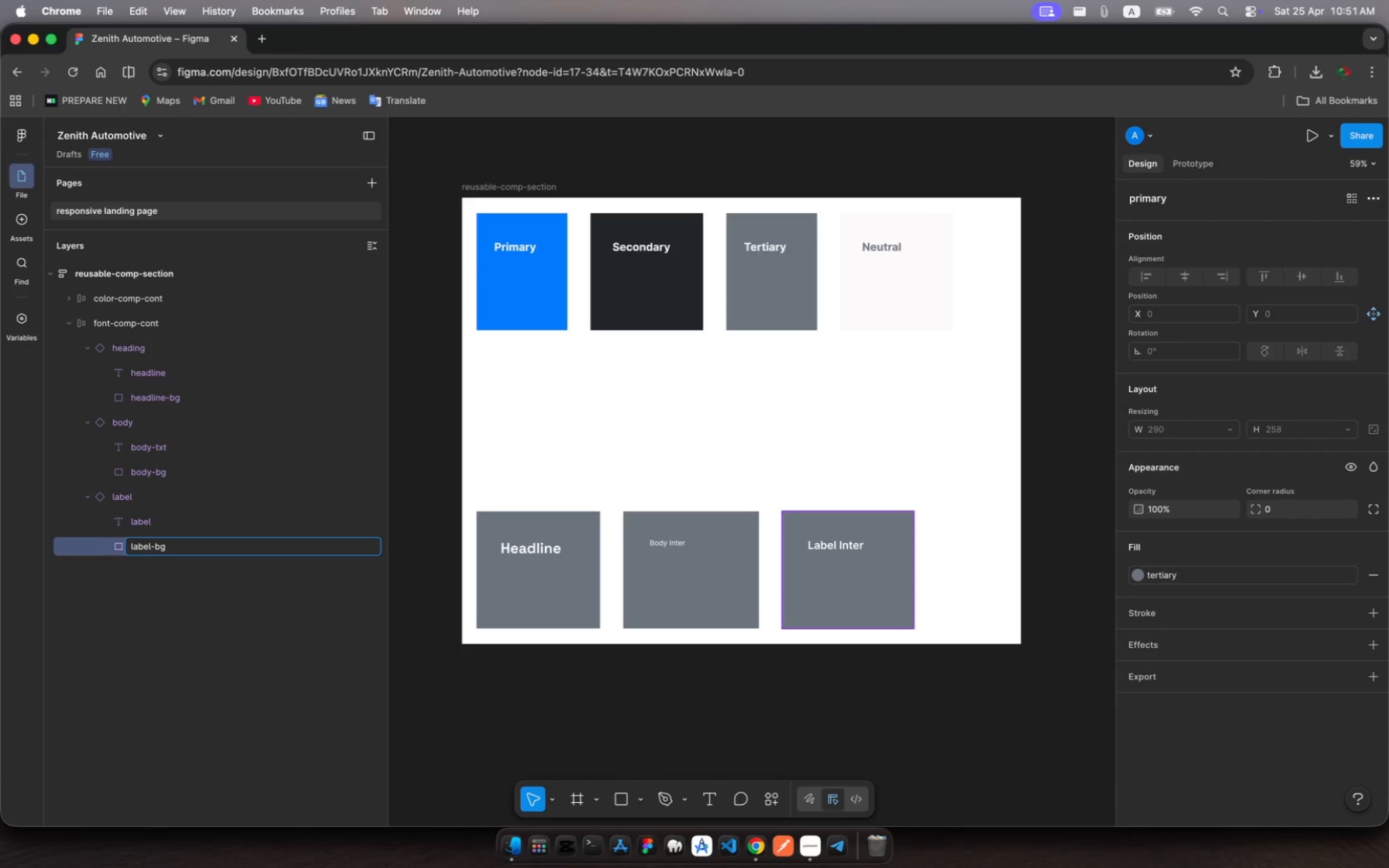 
key(Enter)
 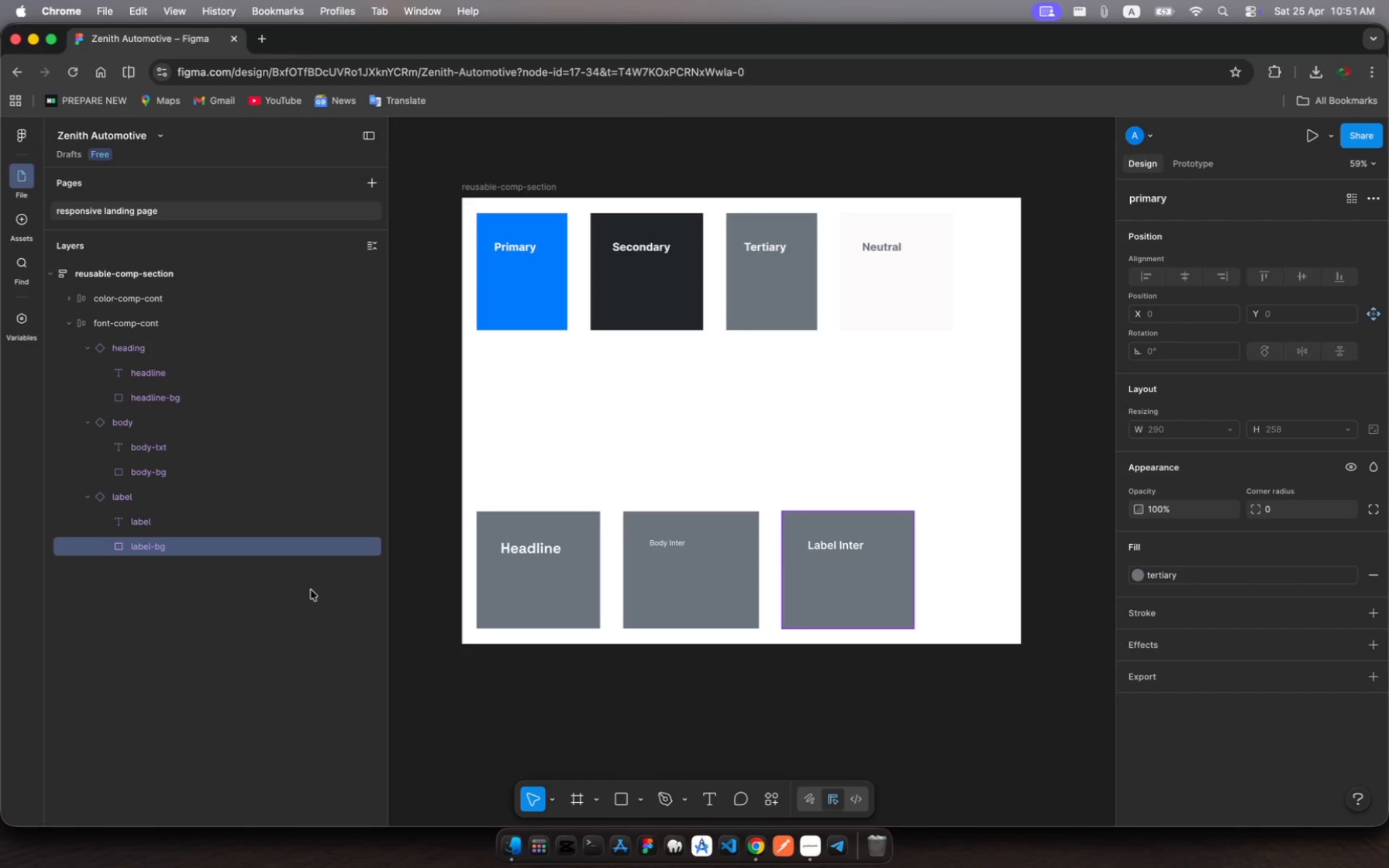 
wait(14.2)
 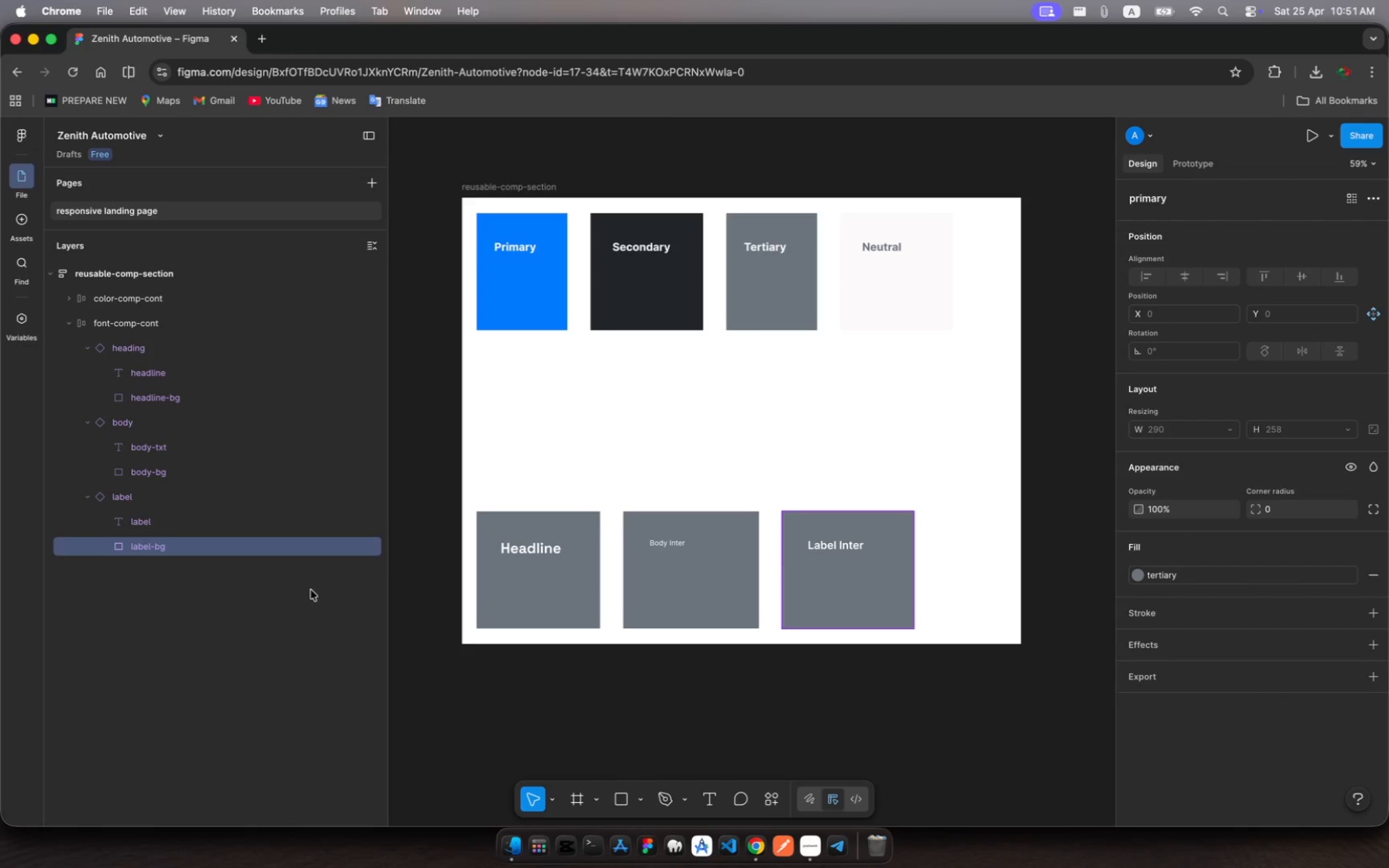 
left_click([71, 324])
 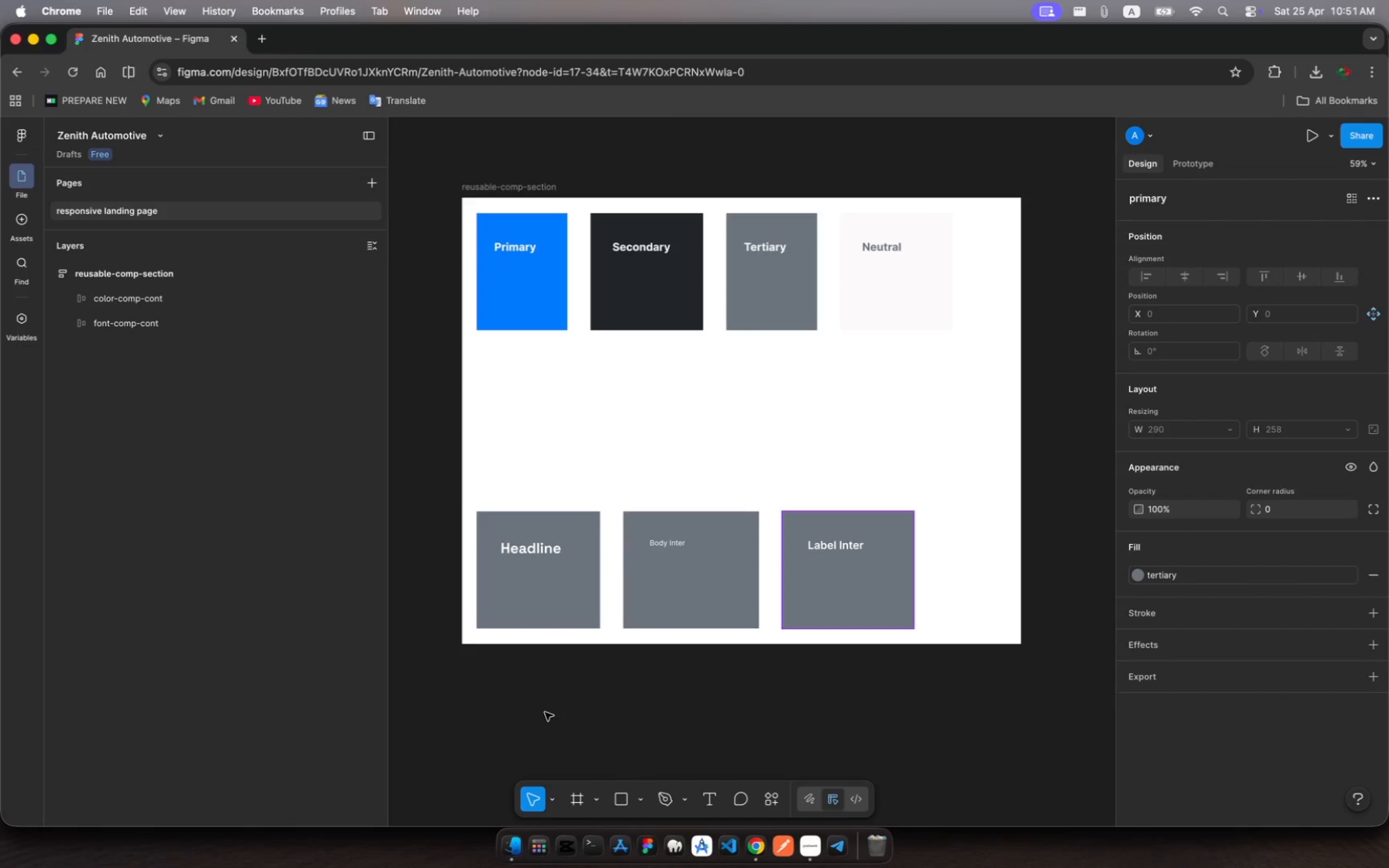 
scroll: coordinate [583, 651], scroll_direction: down, amount: 4.0
 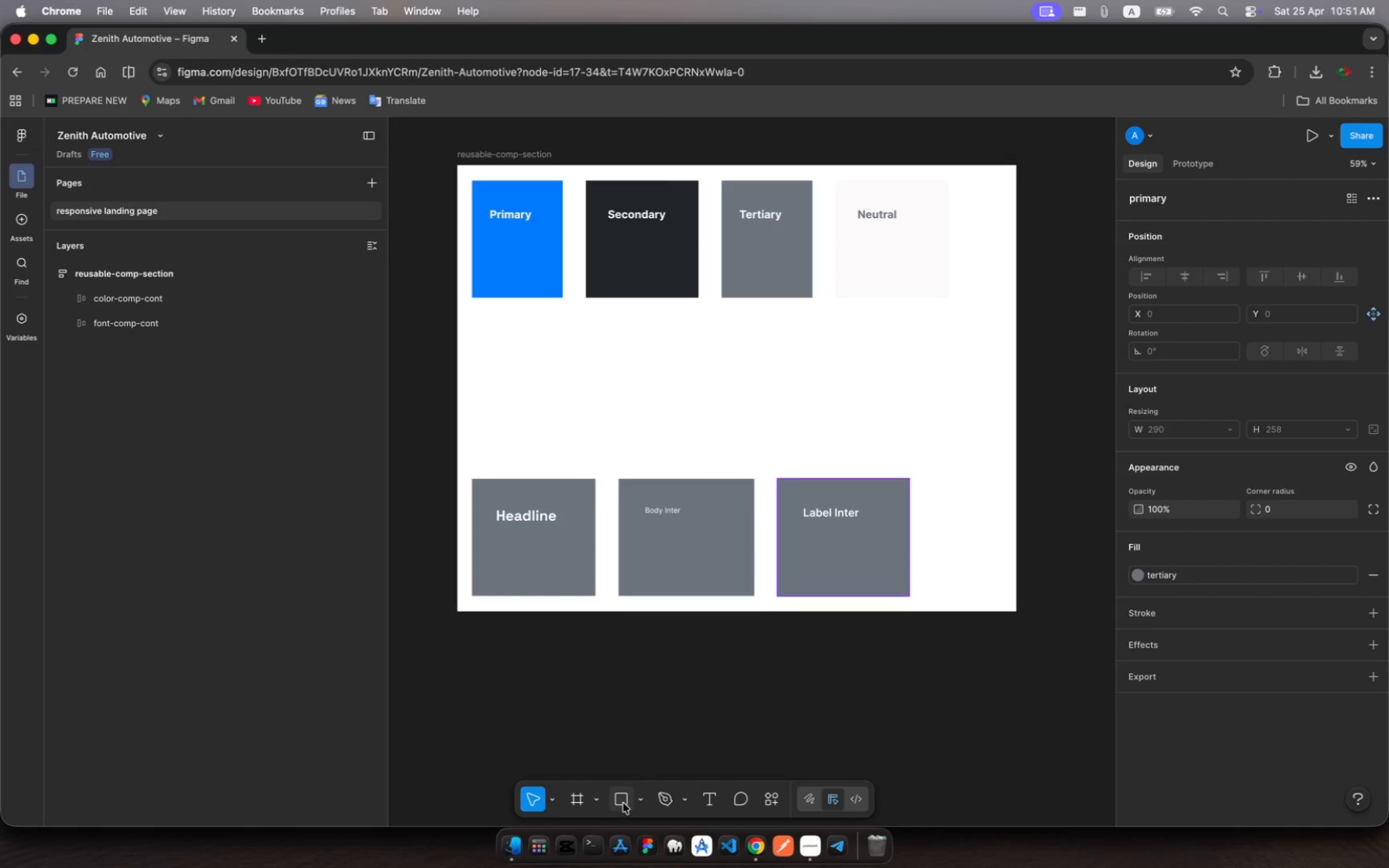 
left_click([623, 803])
 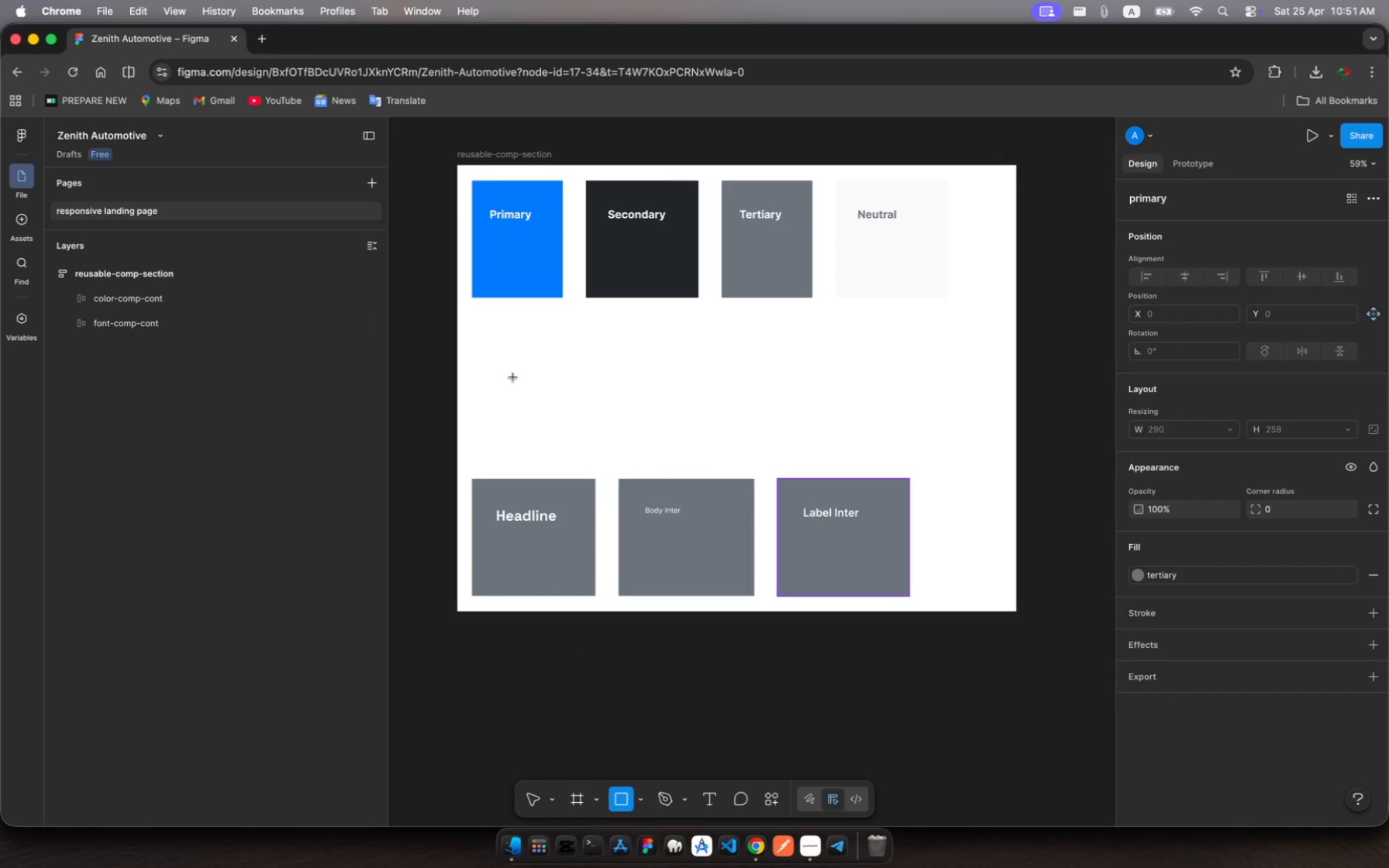 
left_click_drag(start_coordinate=[513, 377], to_coordinate=[906, 477])
 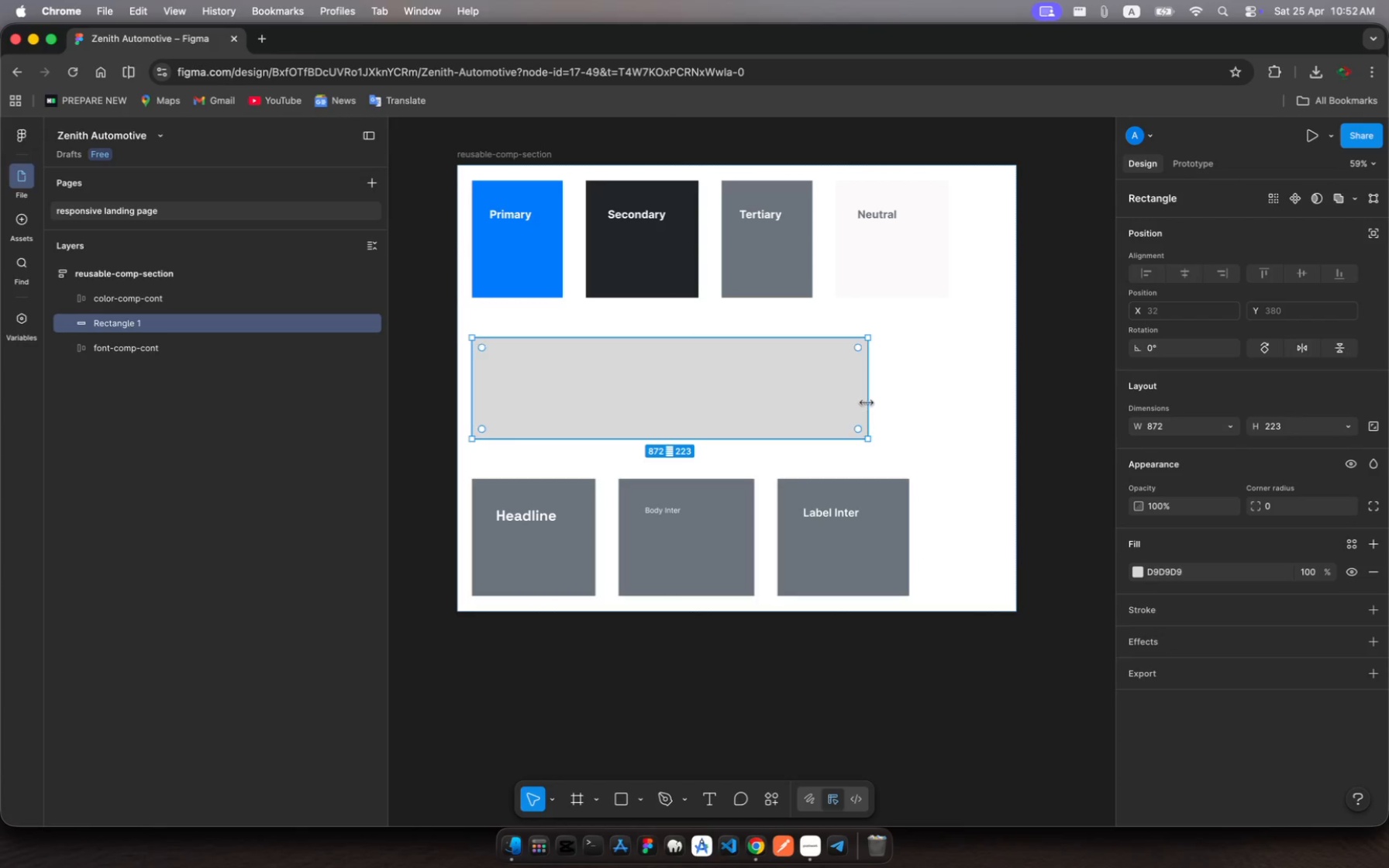 
left_click_drag(start_coordinate=[867, 402], to_coordinate=[937, 408])
 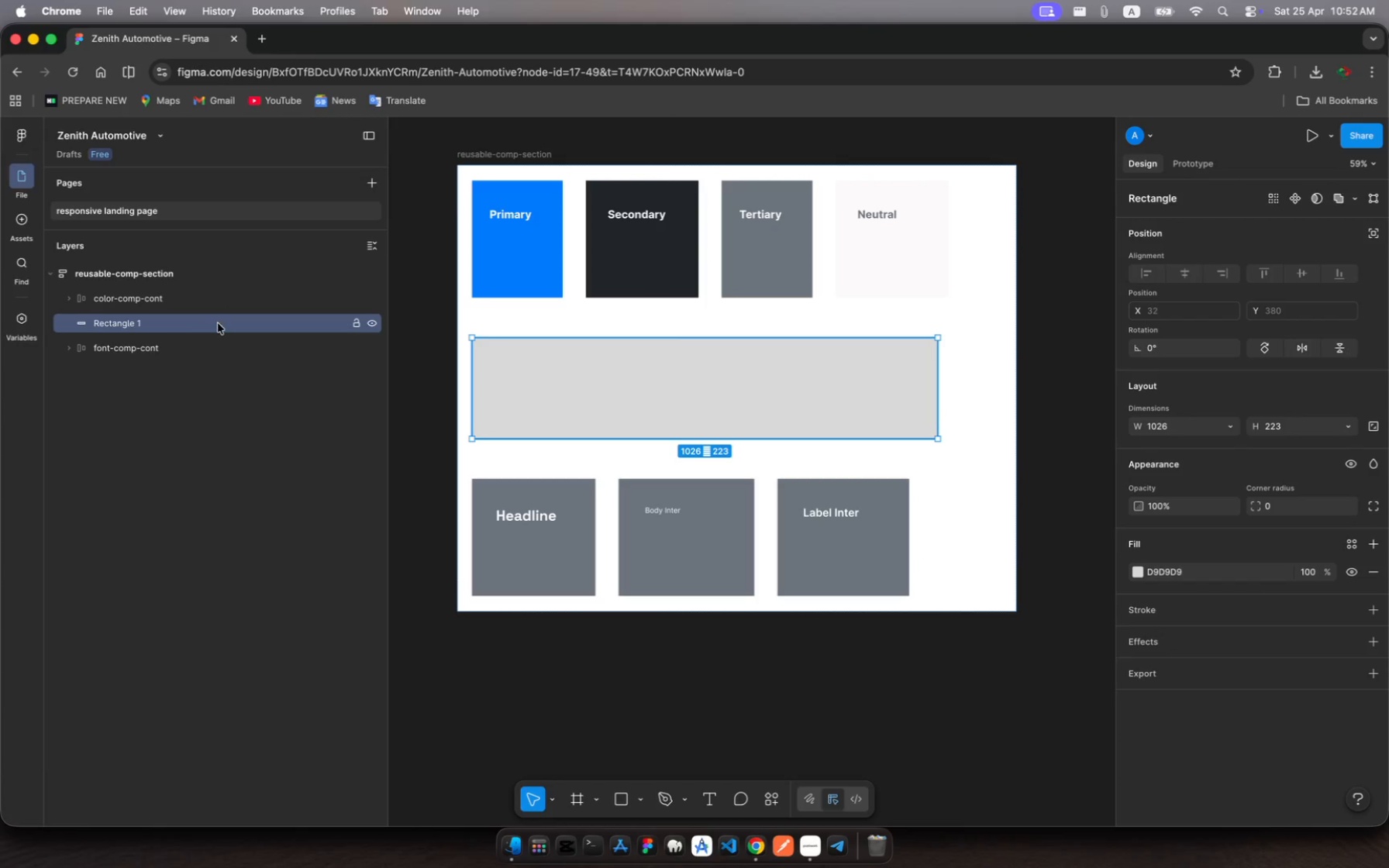 
key(Shift+A)
 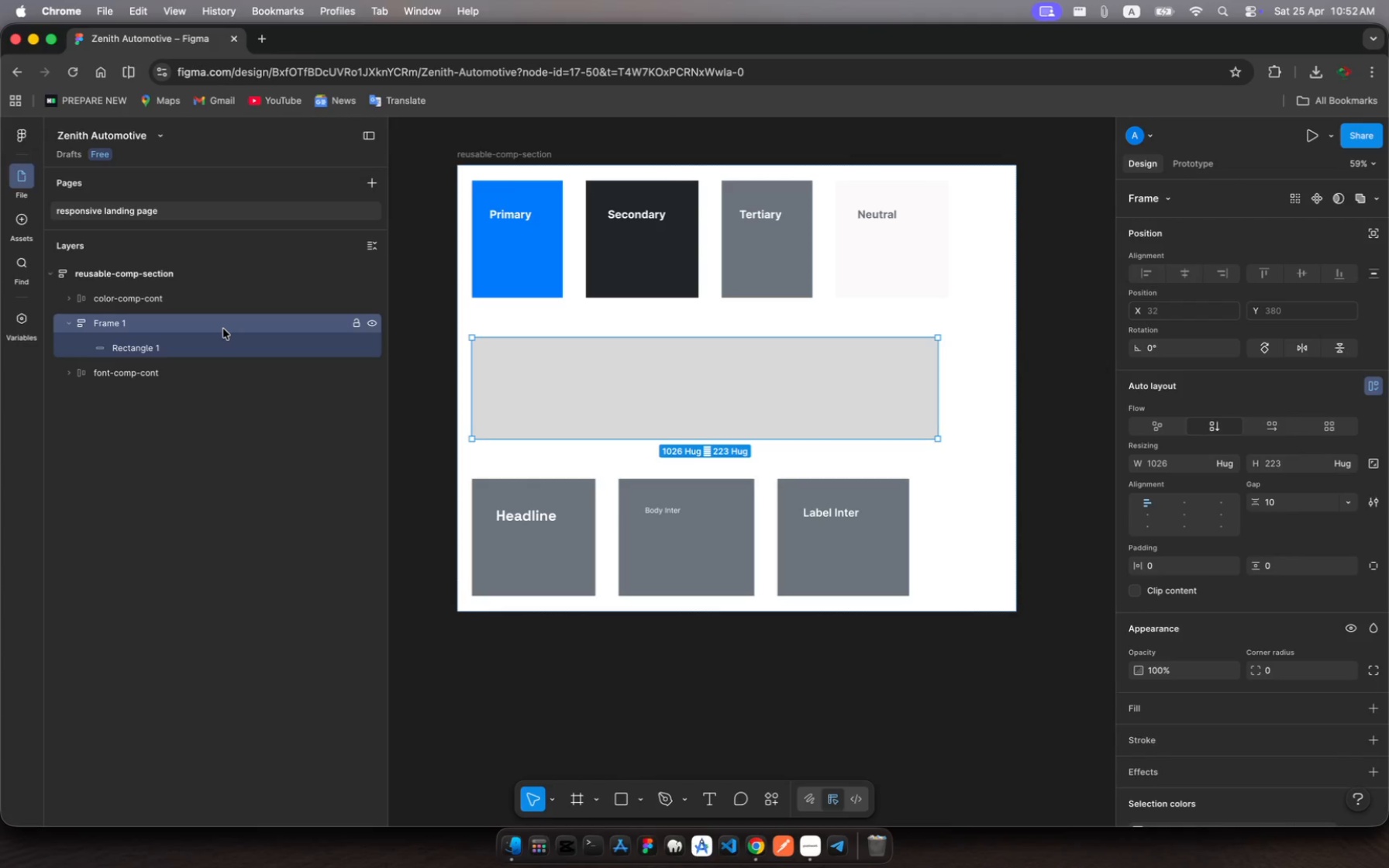 
wait(7.99)
 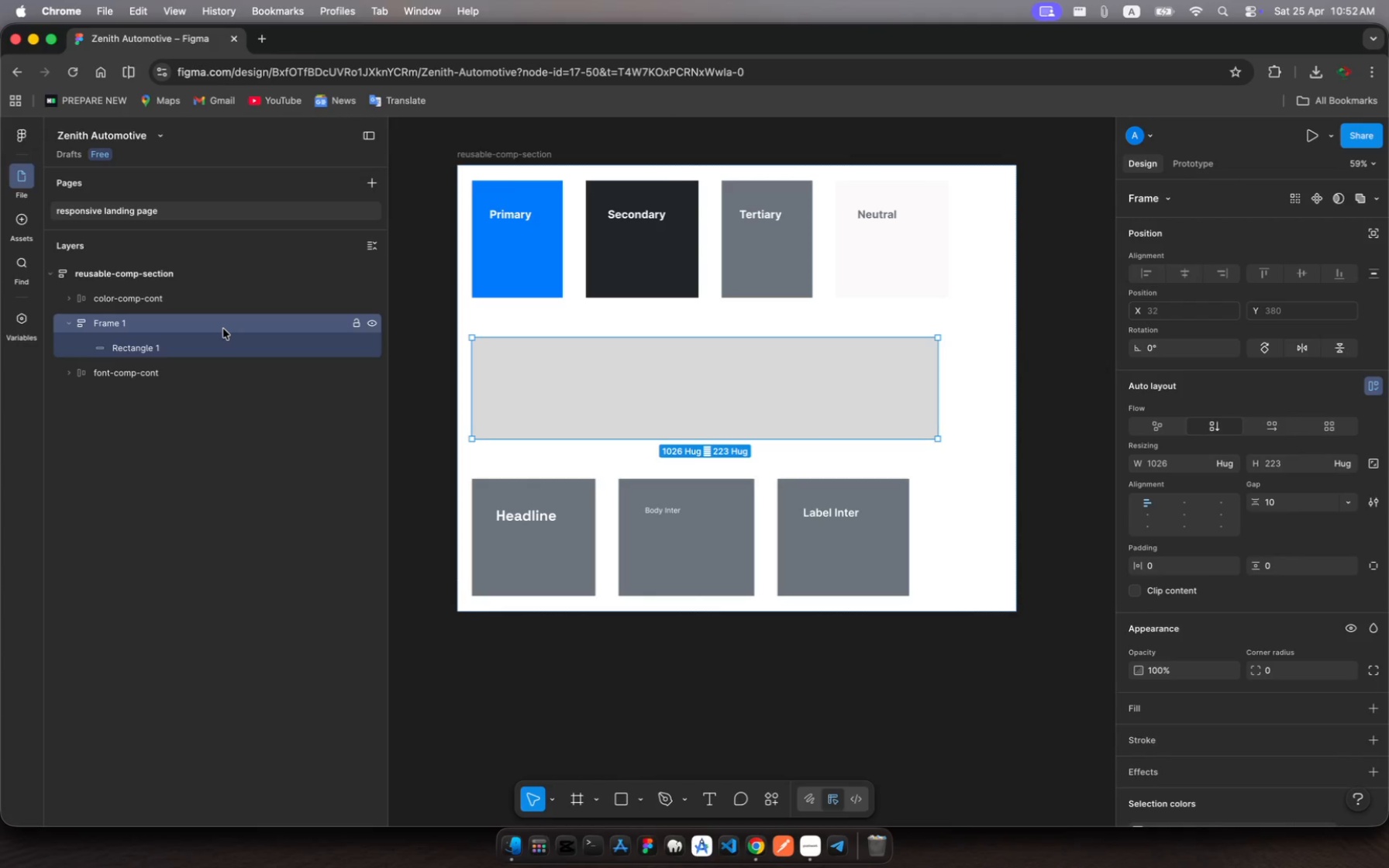 
key(Meta+R)
 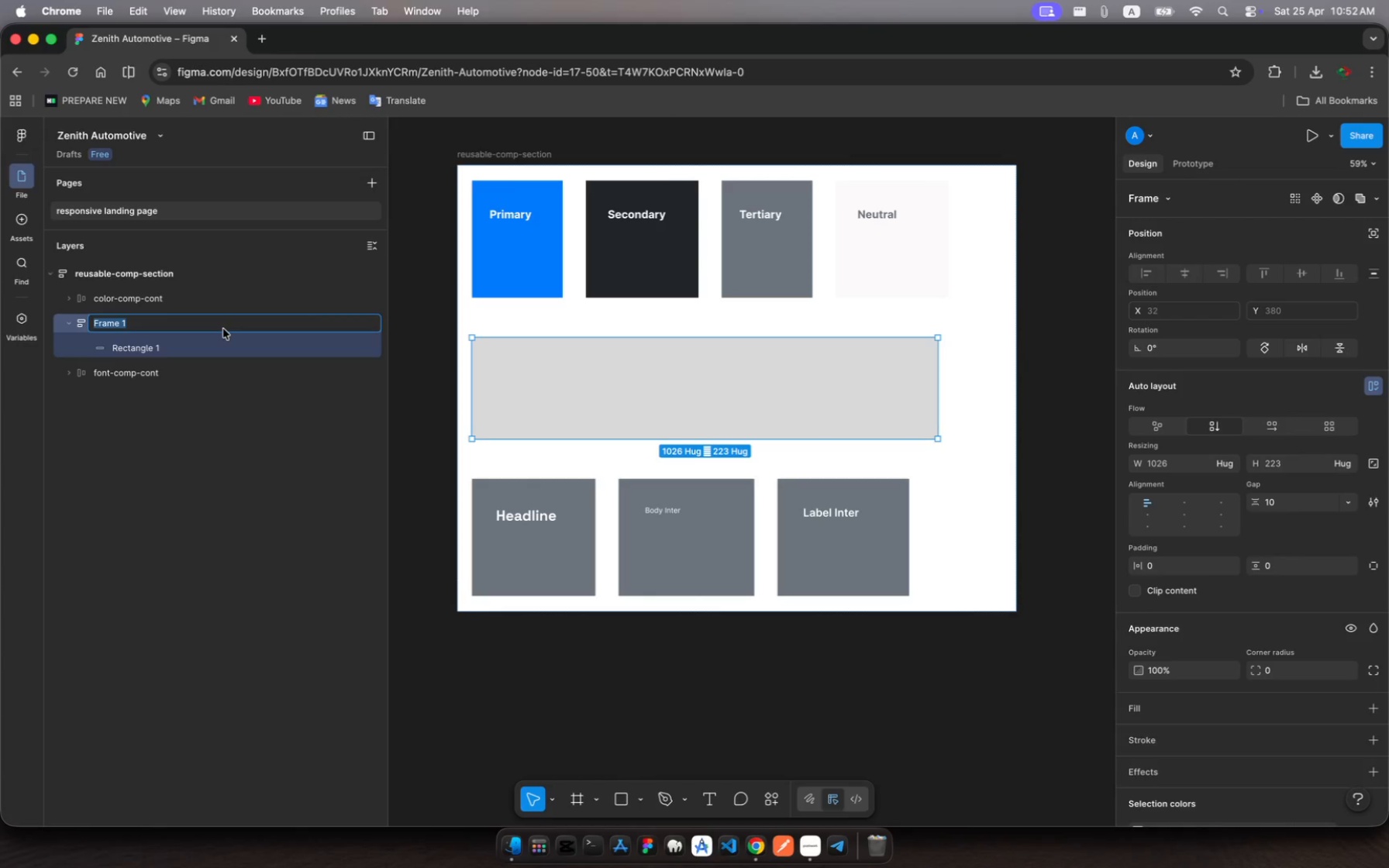 
type(colo)
key(Backspace)
key(Backspace)
key(Backspace)
key(Backspace)
type(btn-comp-cont)
 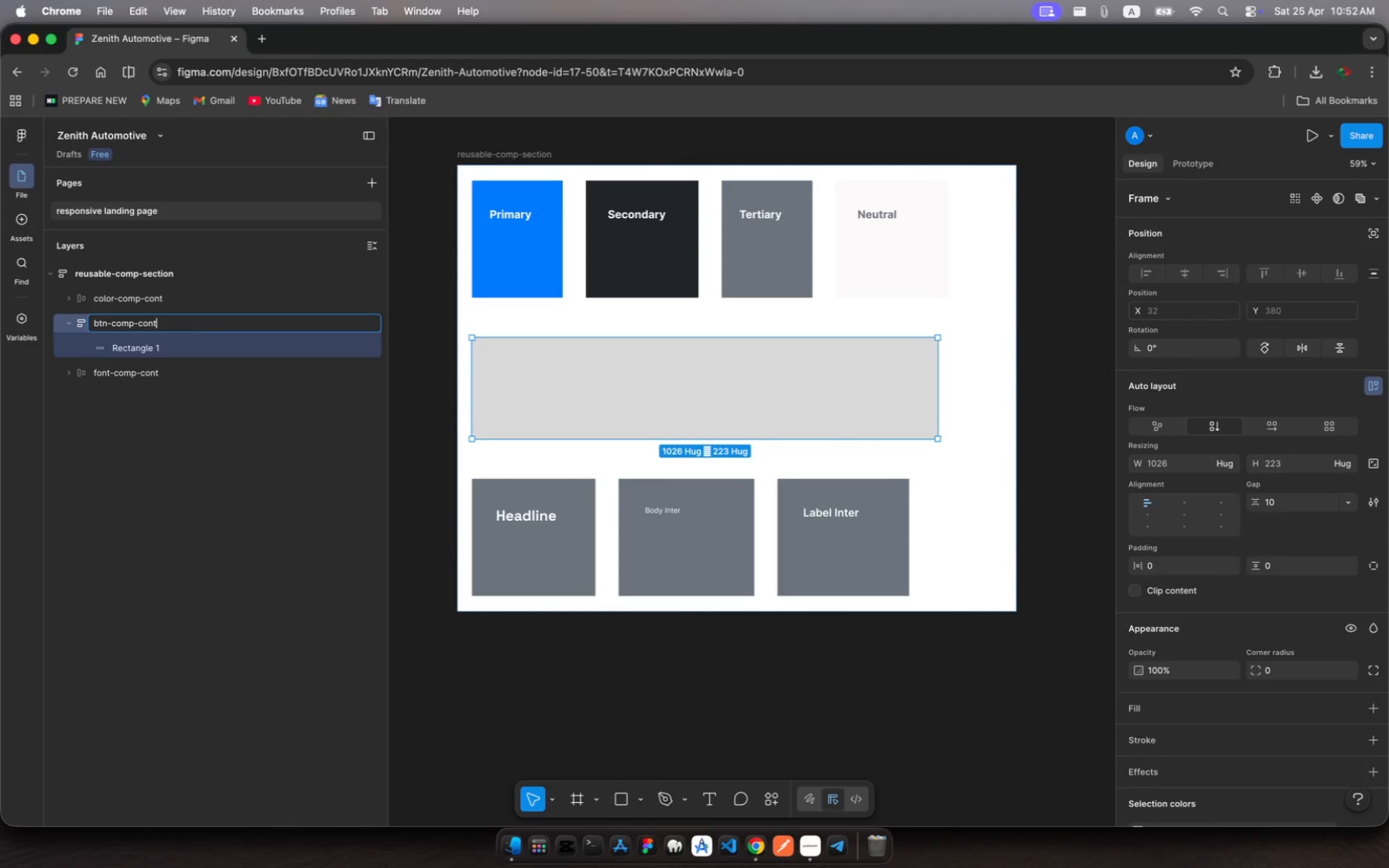 
key(Enter)
 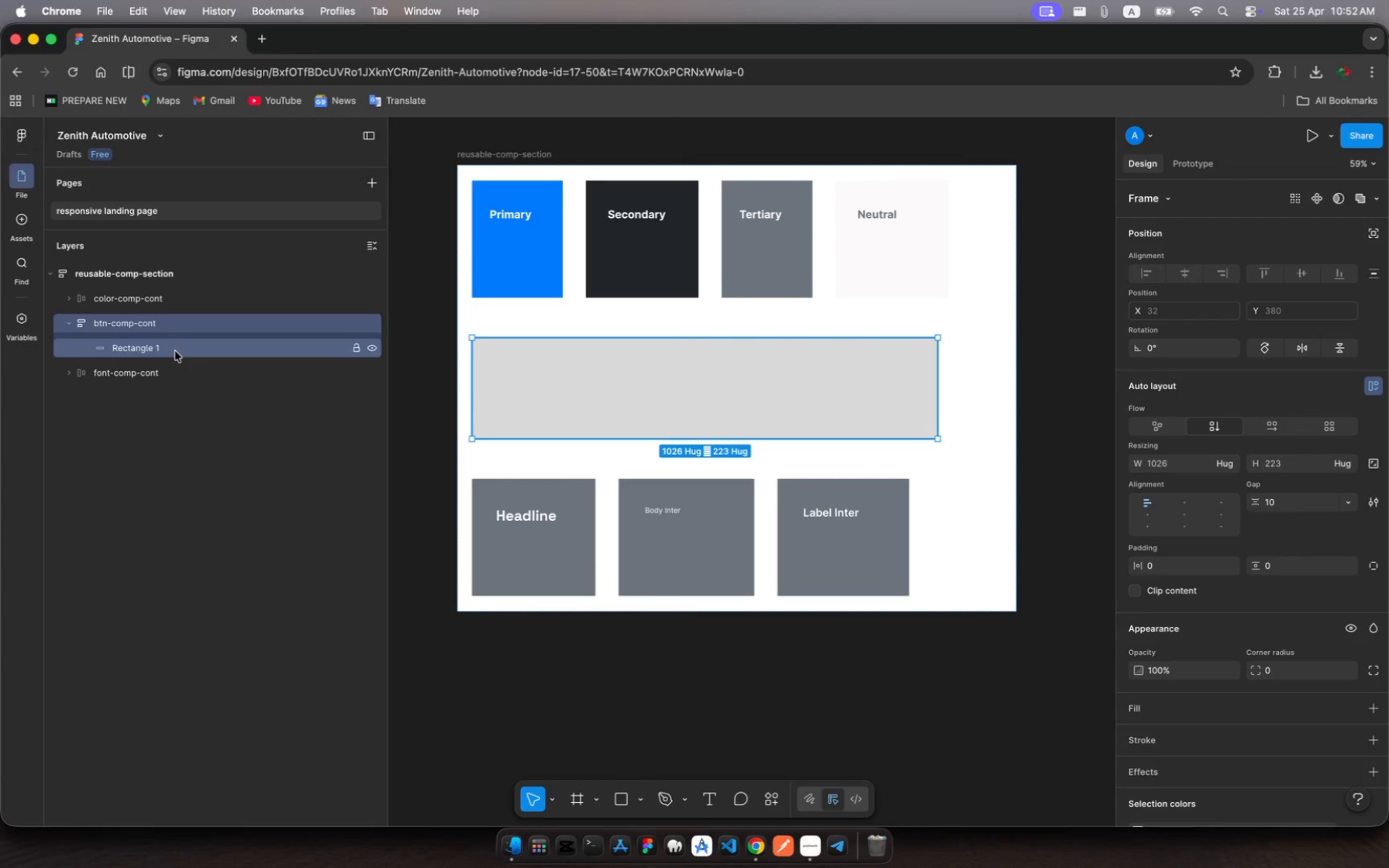 
left_click([172, 351])
 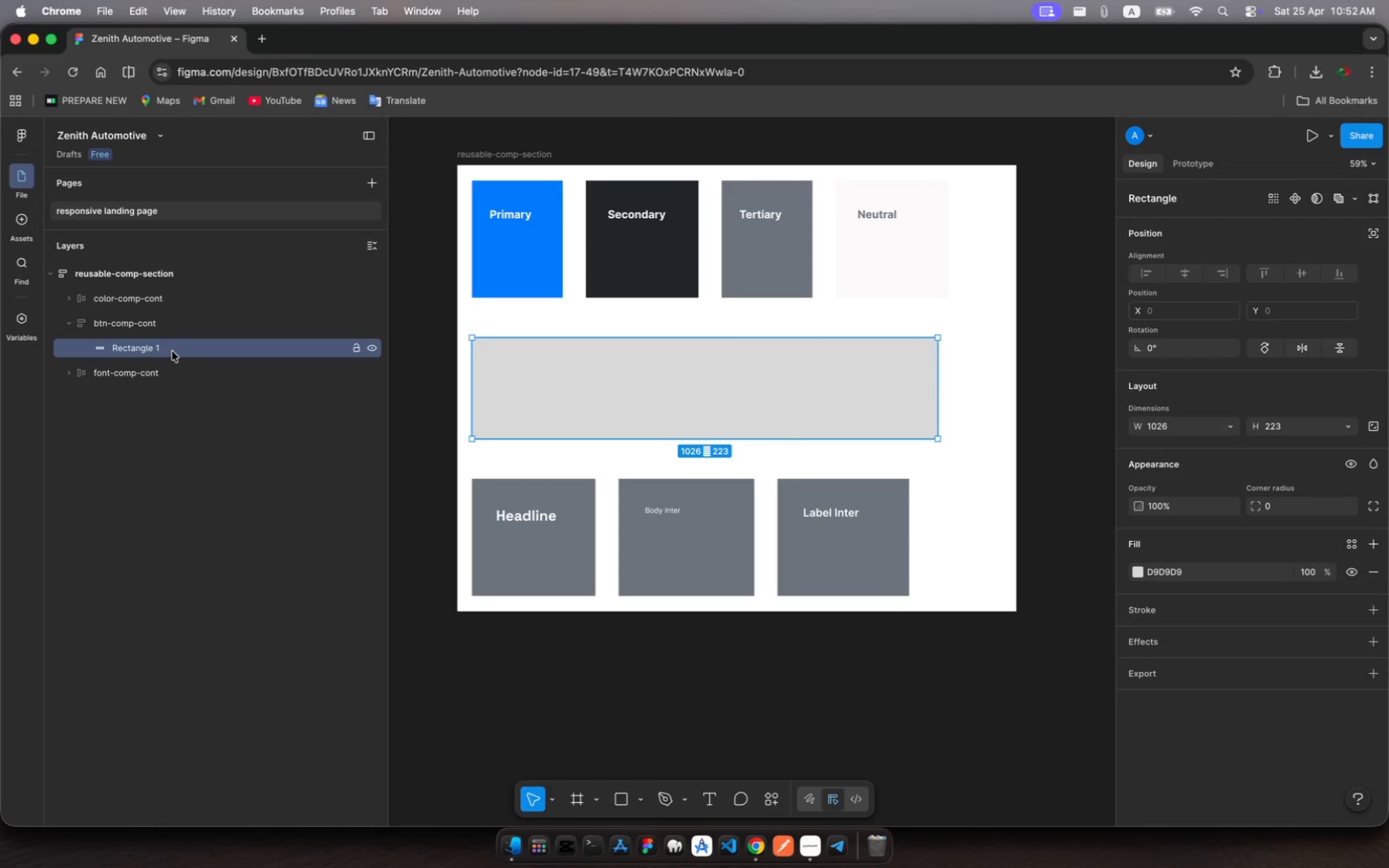 
wait(7.3)
 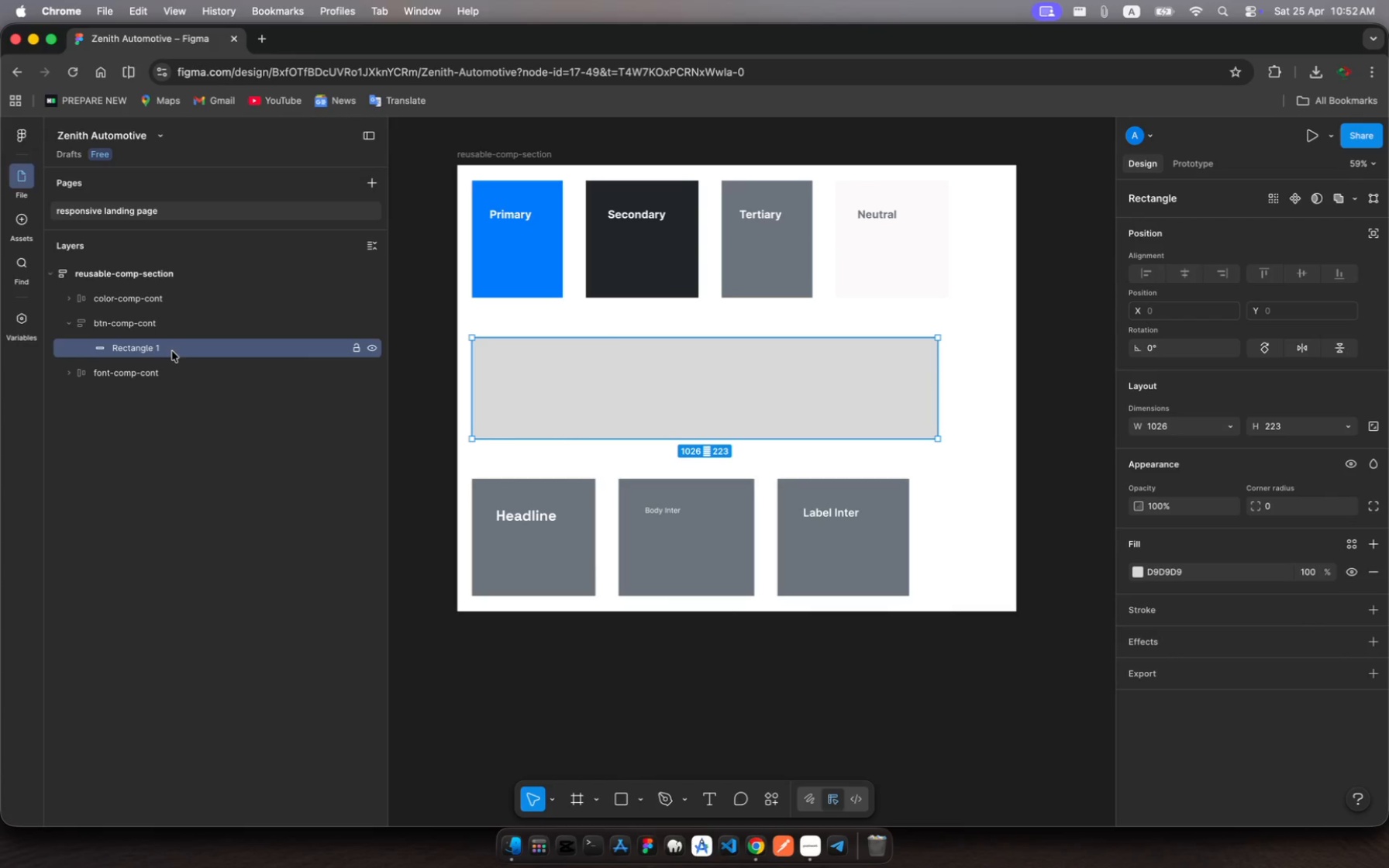 
key(Meta+R)
 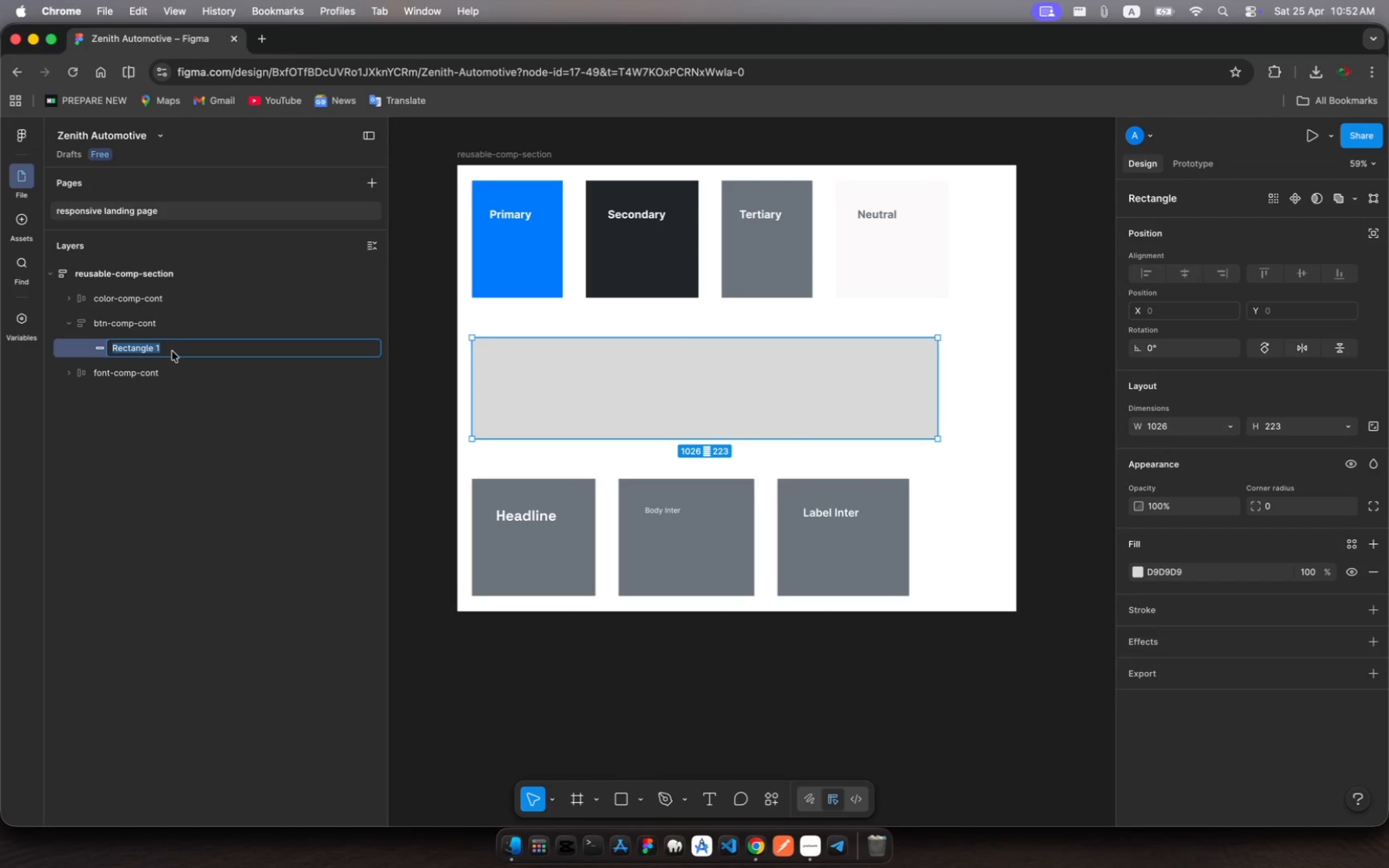 
type(btn)
 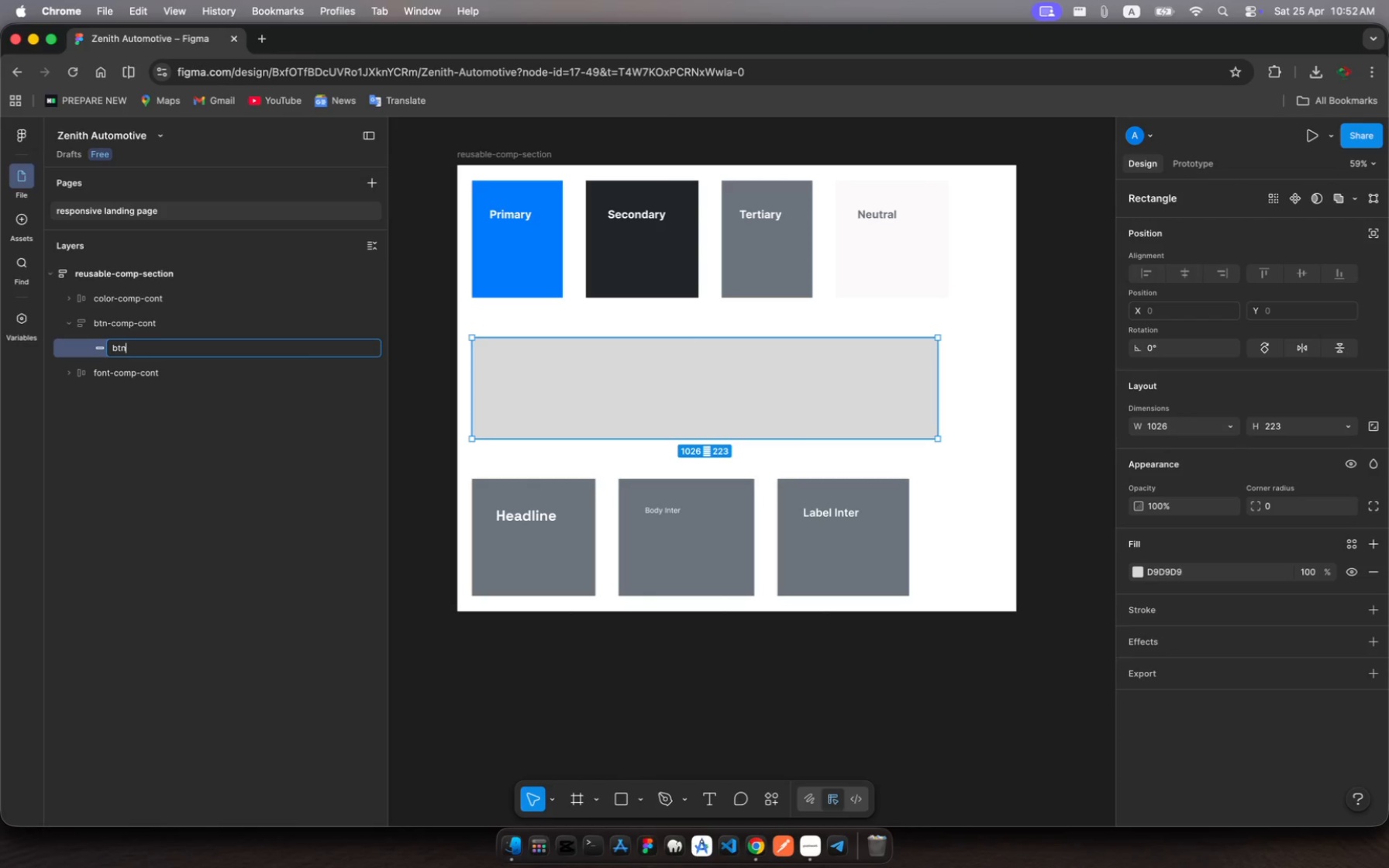 
type(-primary)
 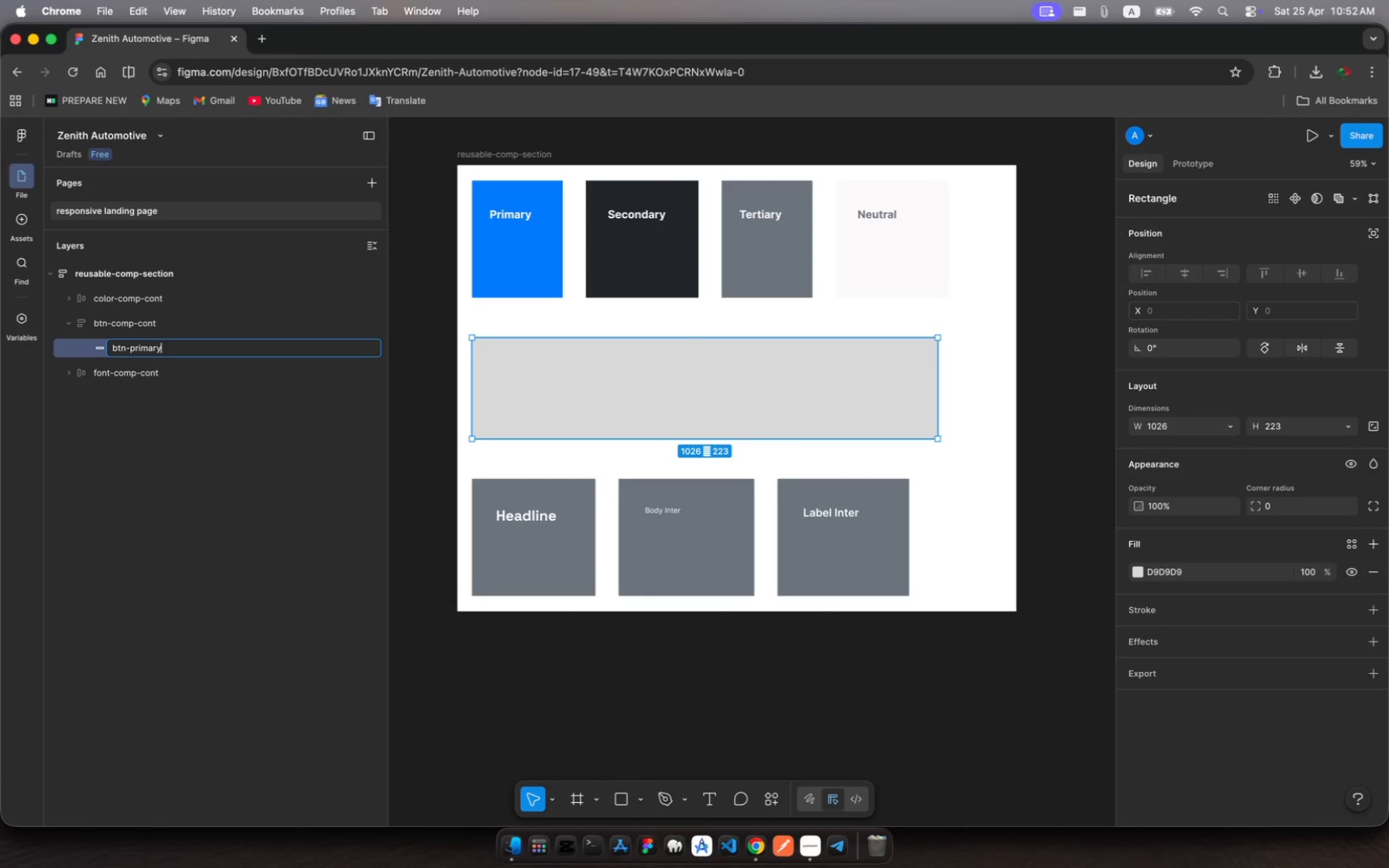 
key(Enter)
 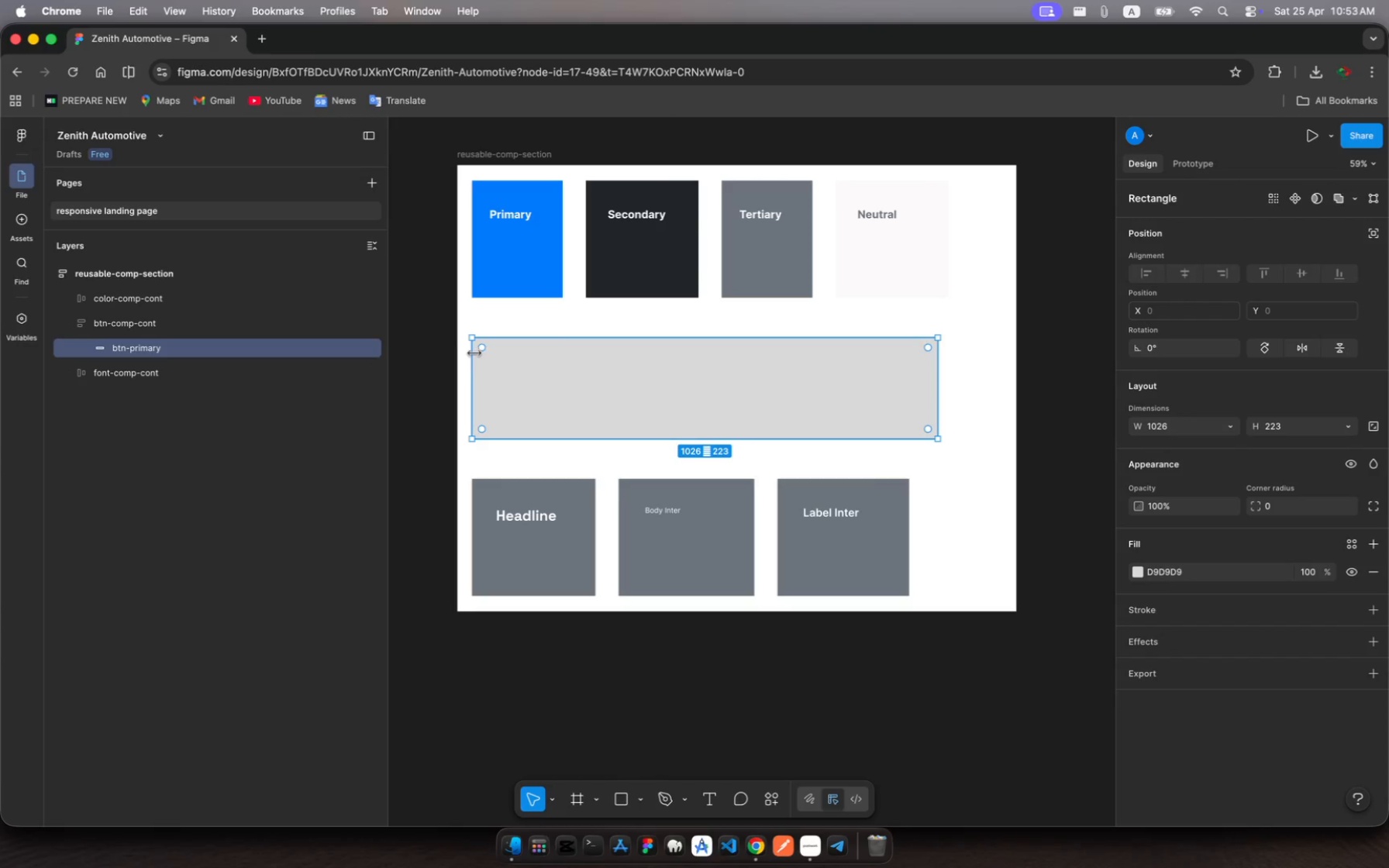 
wait(5.85)
 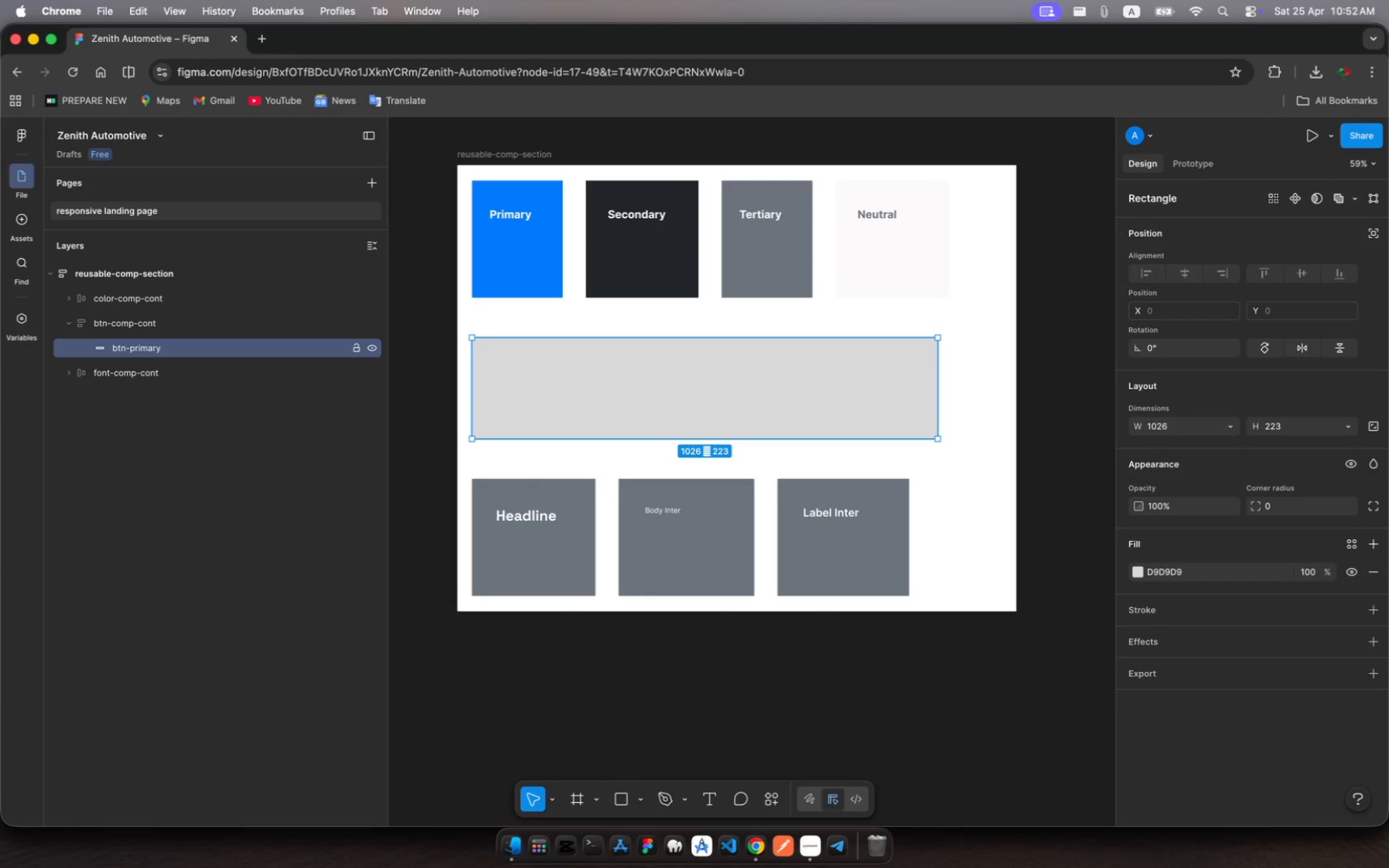 
left_click([175, 343])
 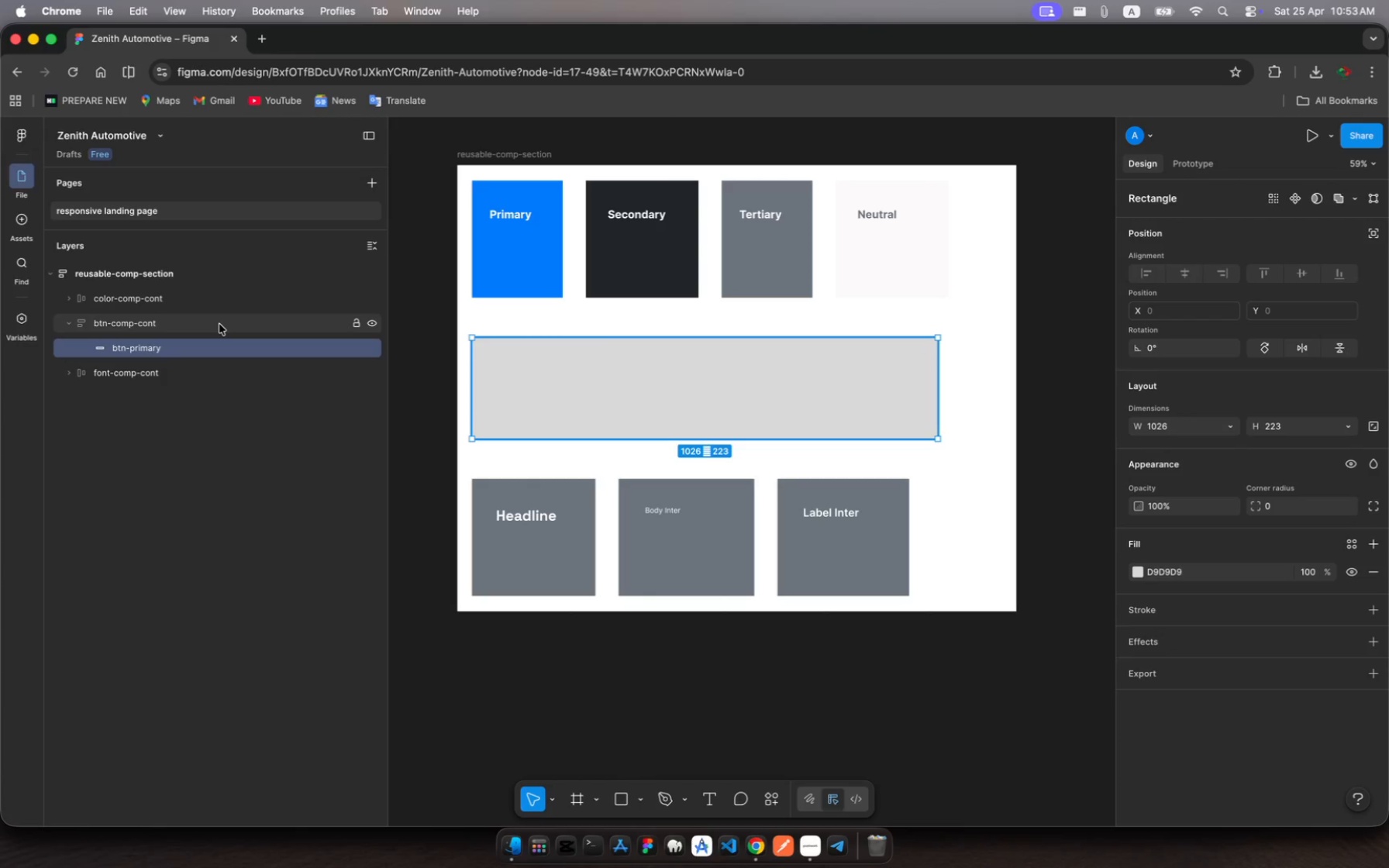 
left_click([219, 324])
 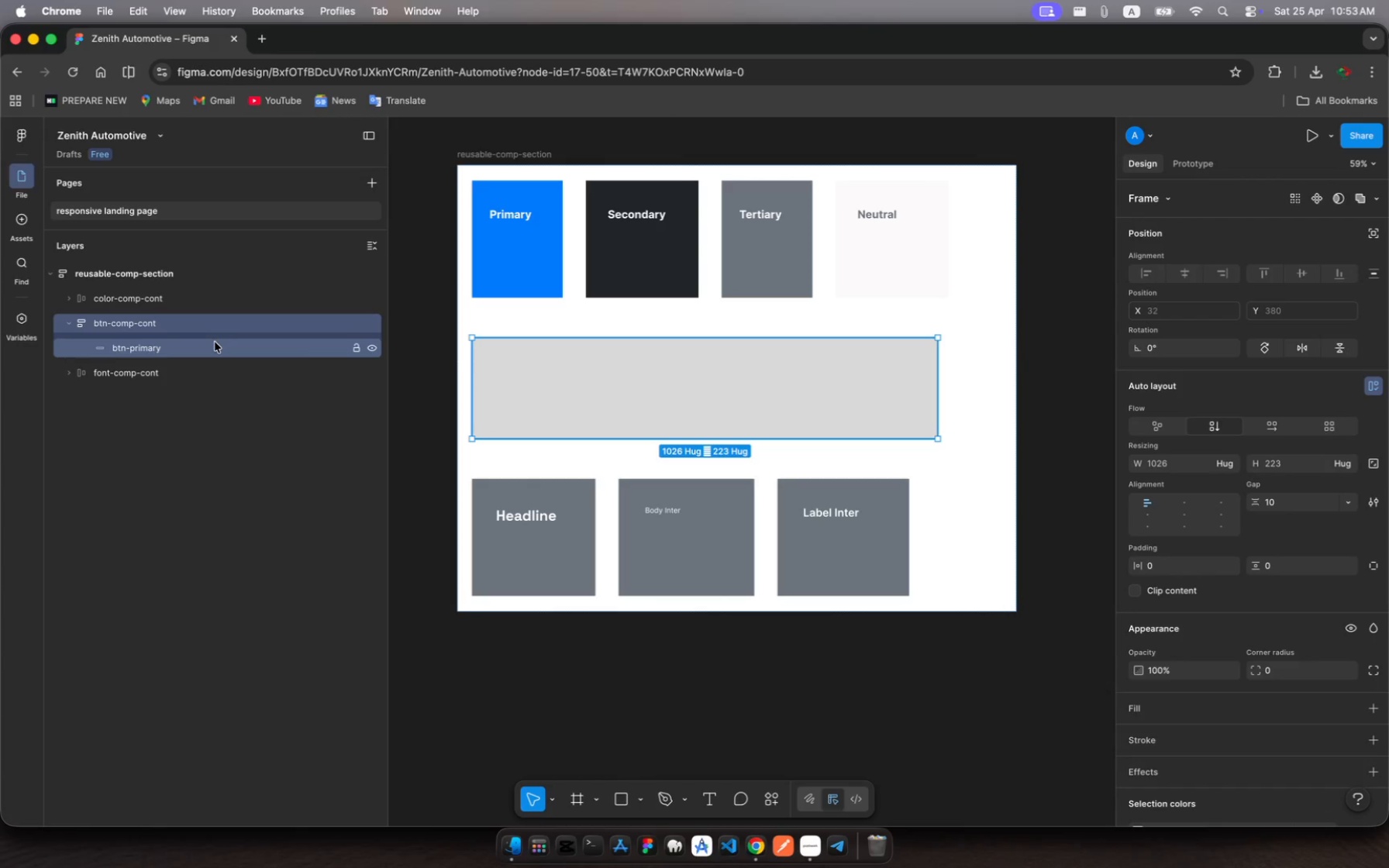 
left_click([215, 343])
 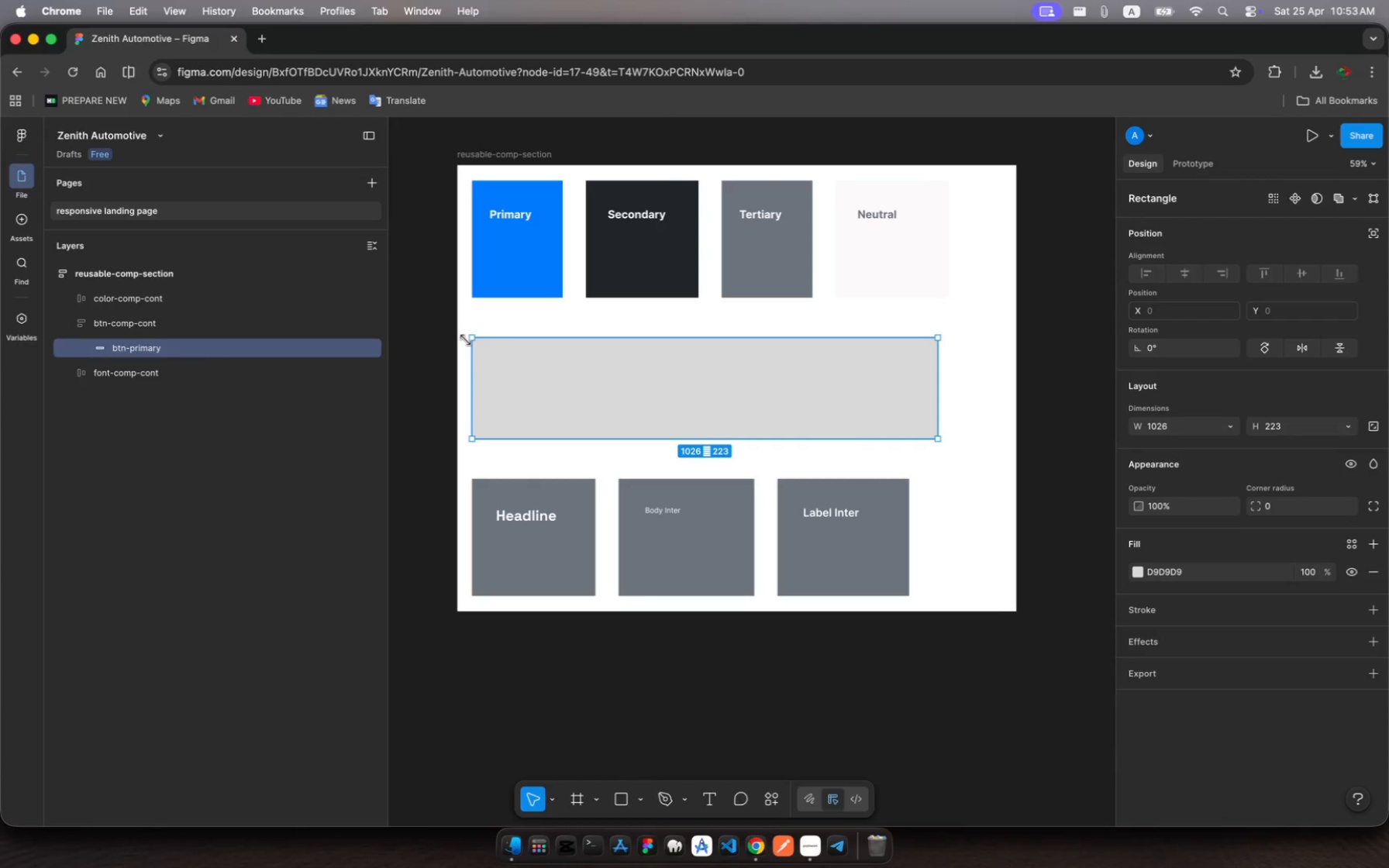 
left_click_drag(start_coordinate=[466, 339], to_coordinate=[608, 384])
 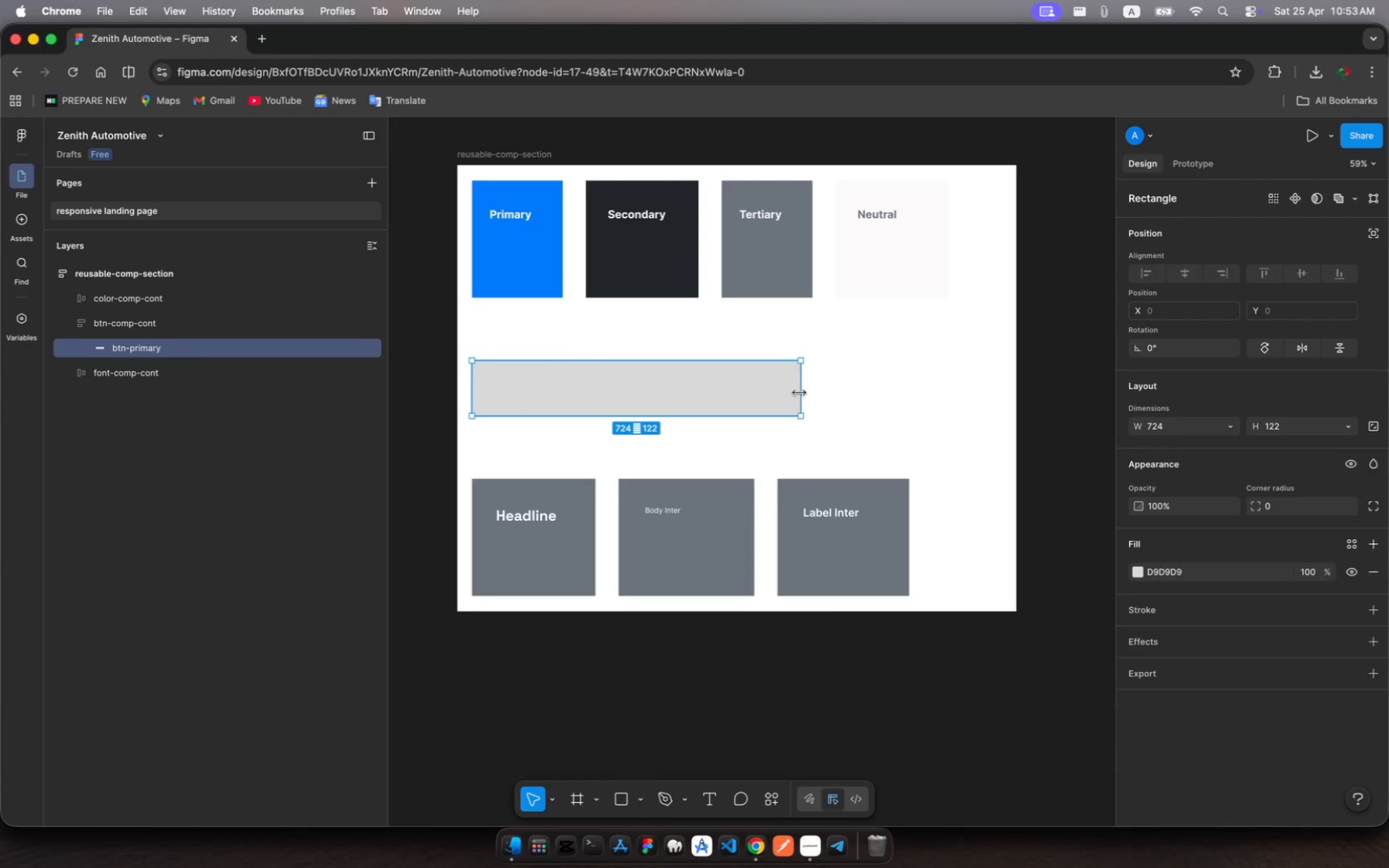 
left_click_drag(start_coordinate=[799, 393], to_coordinate=[622, 401])
 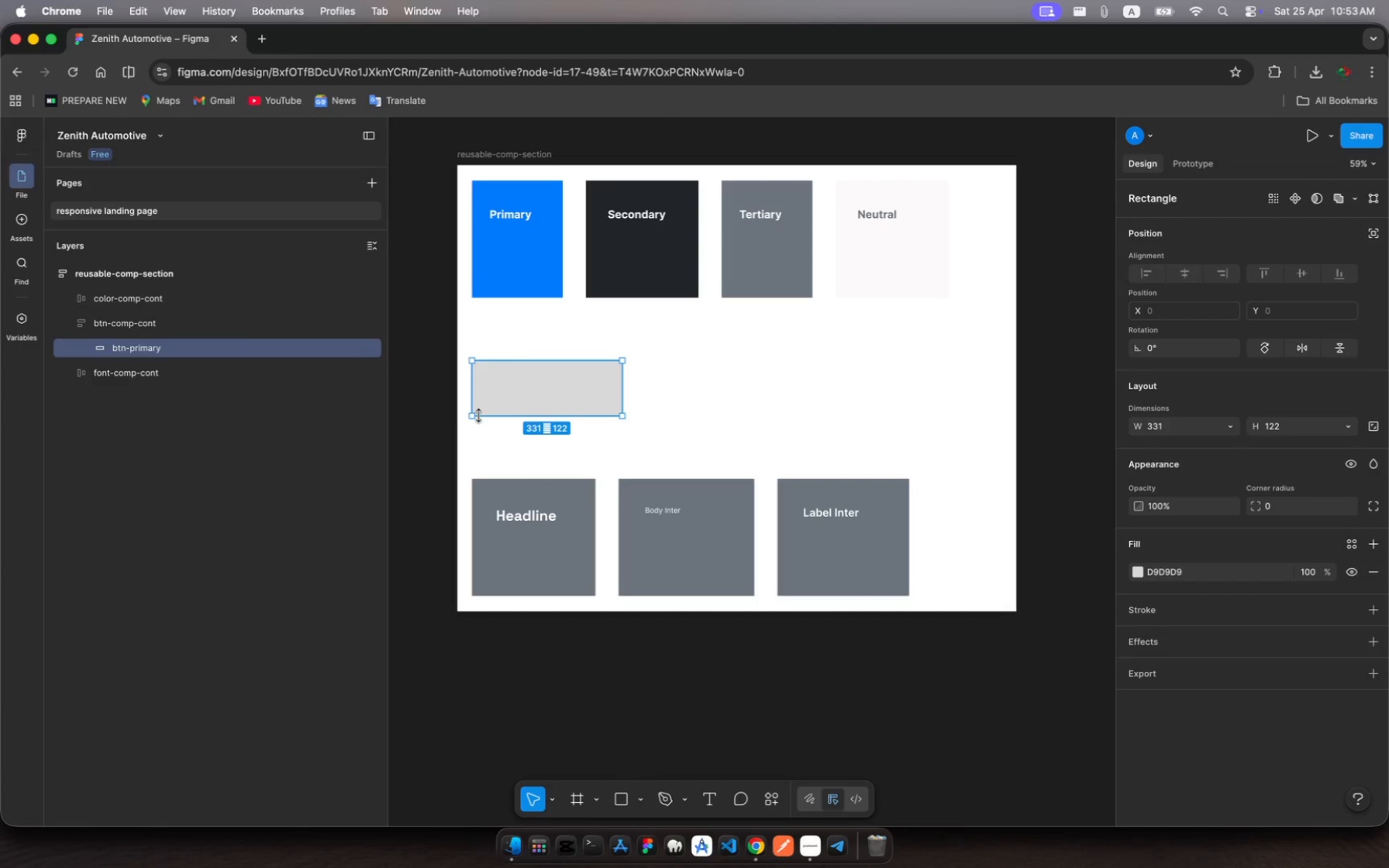 
wait(7.89)
 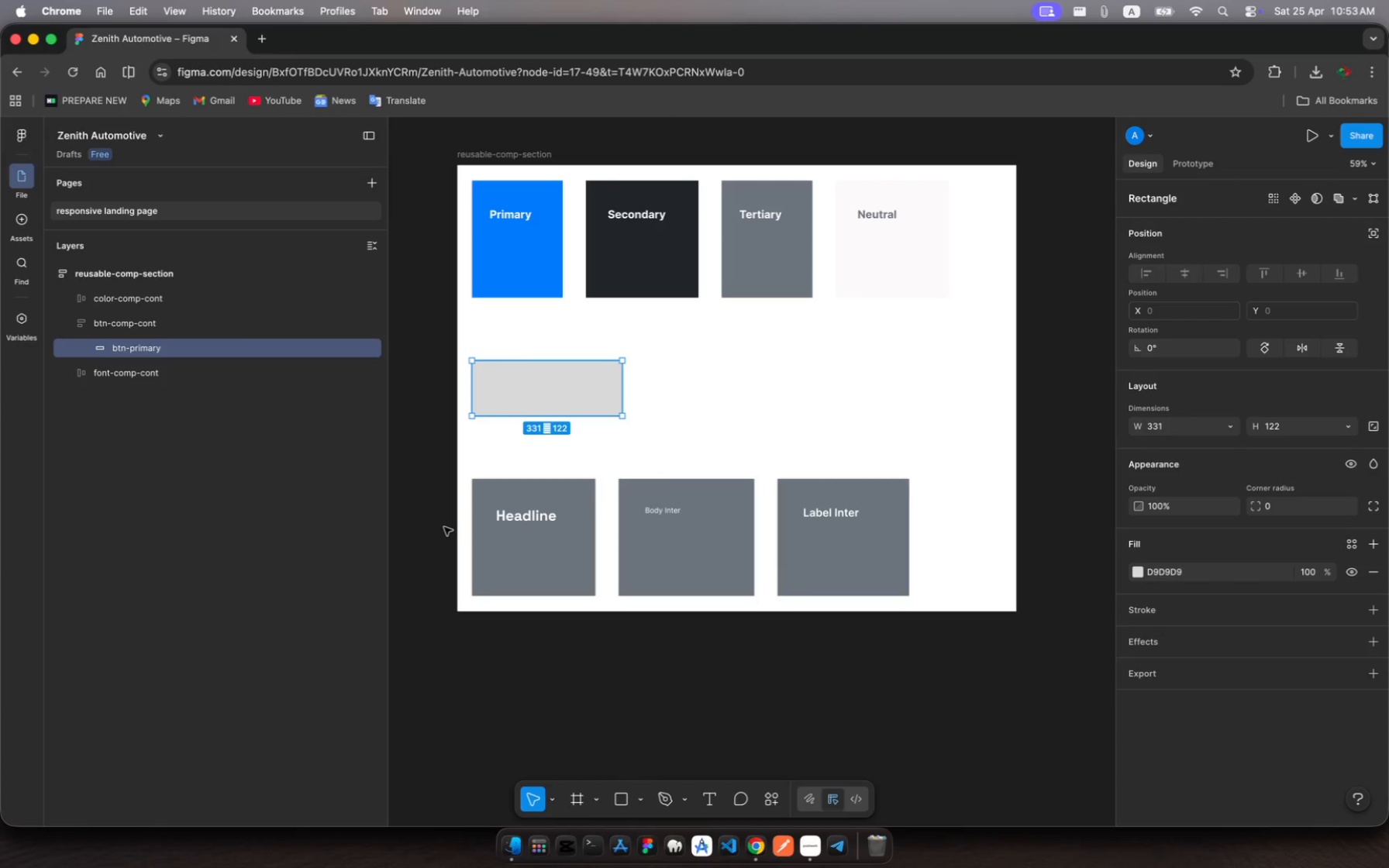 
right_click([157, 353])
 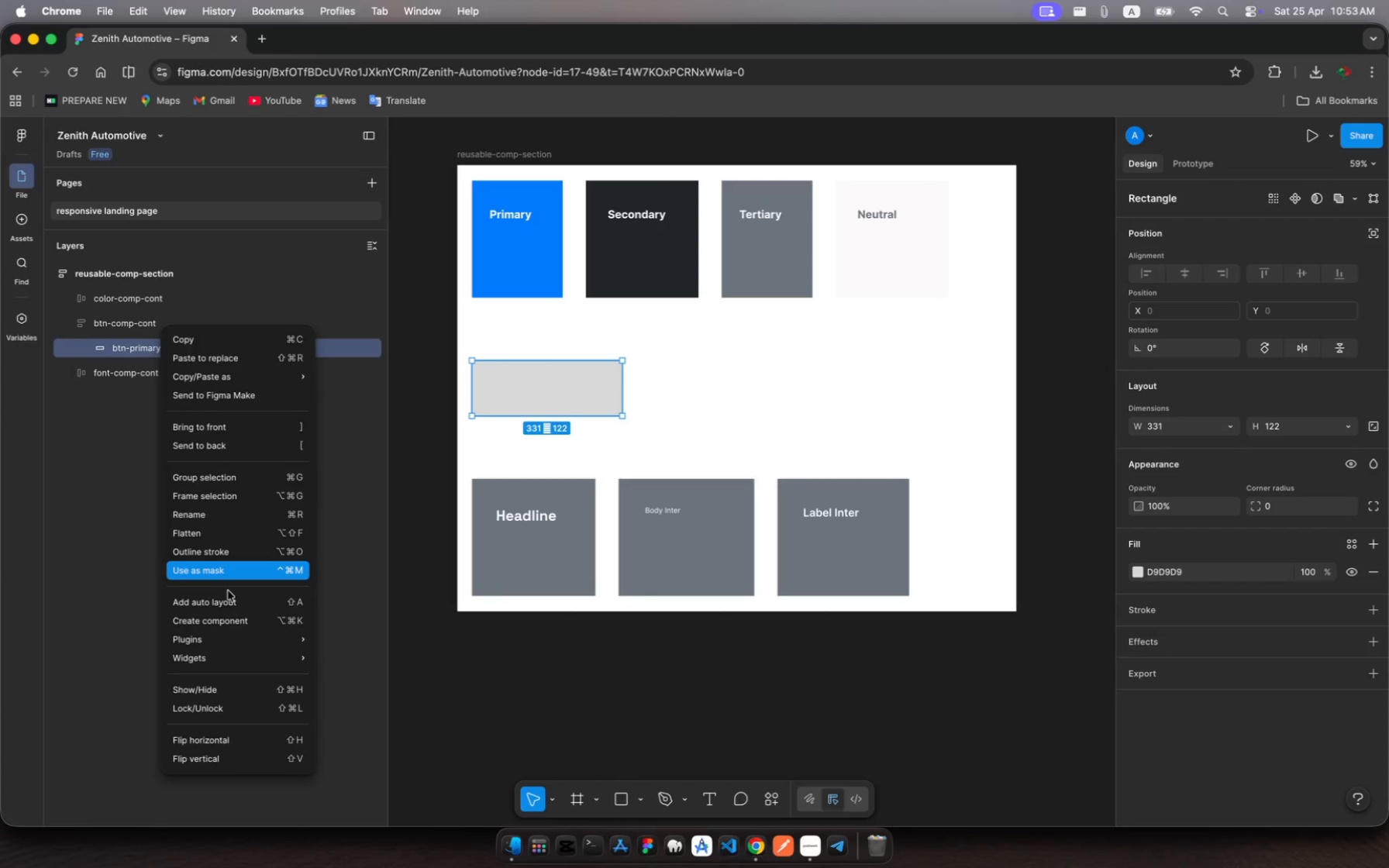 
left_click([229, 595])
 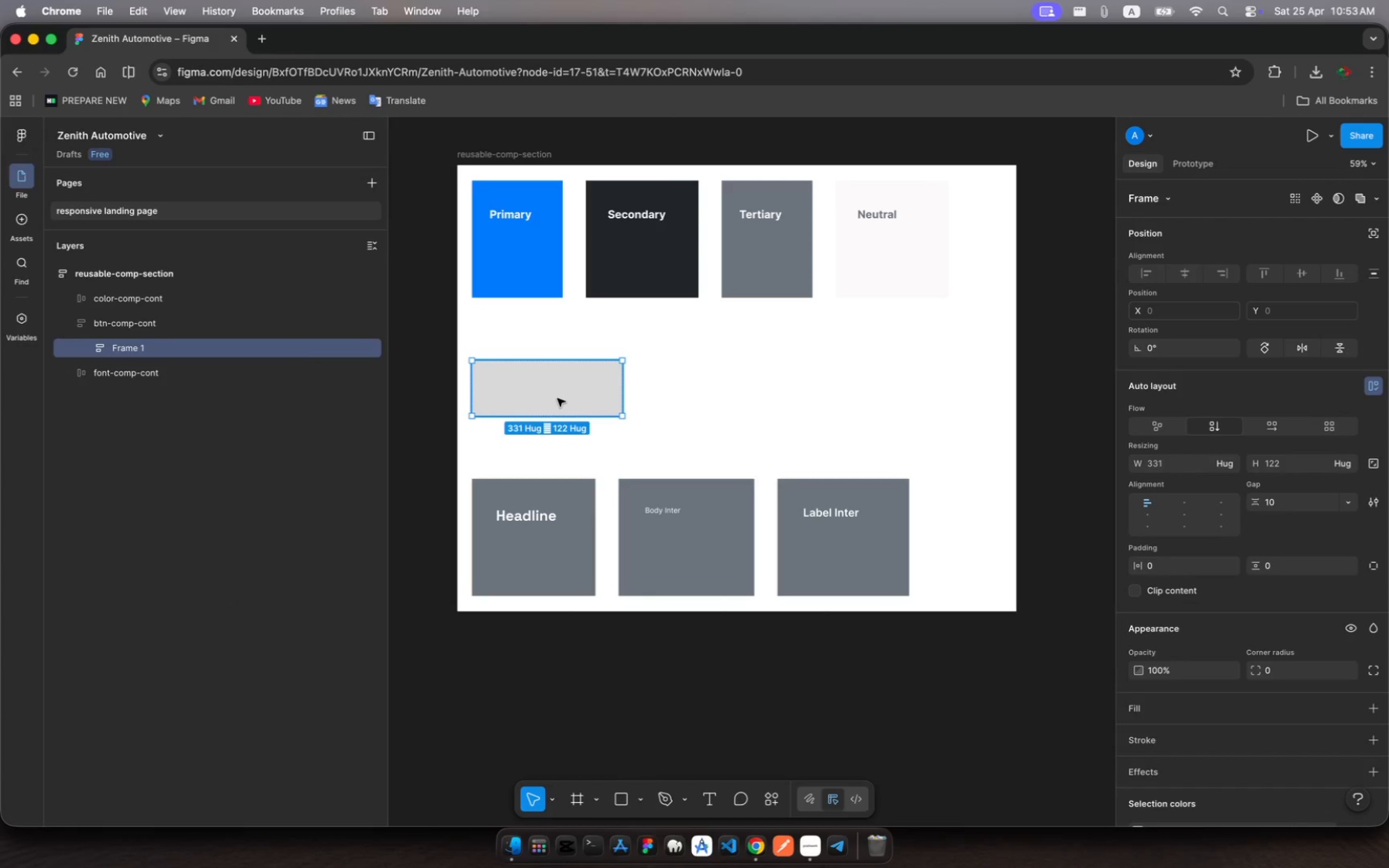 
wait(10.65)
 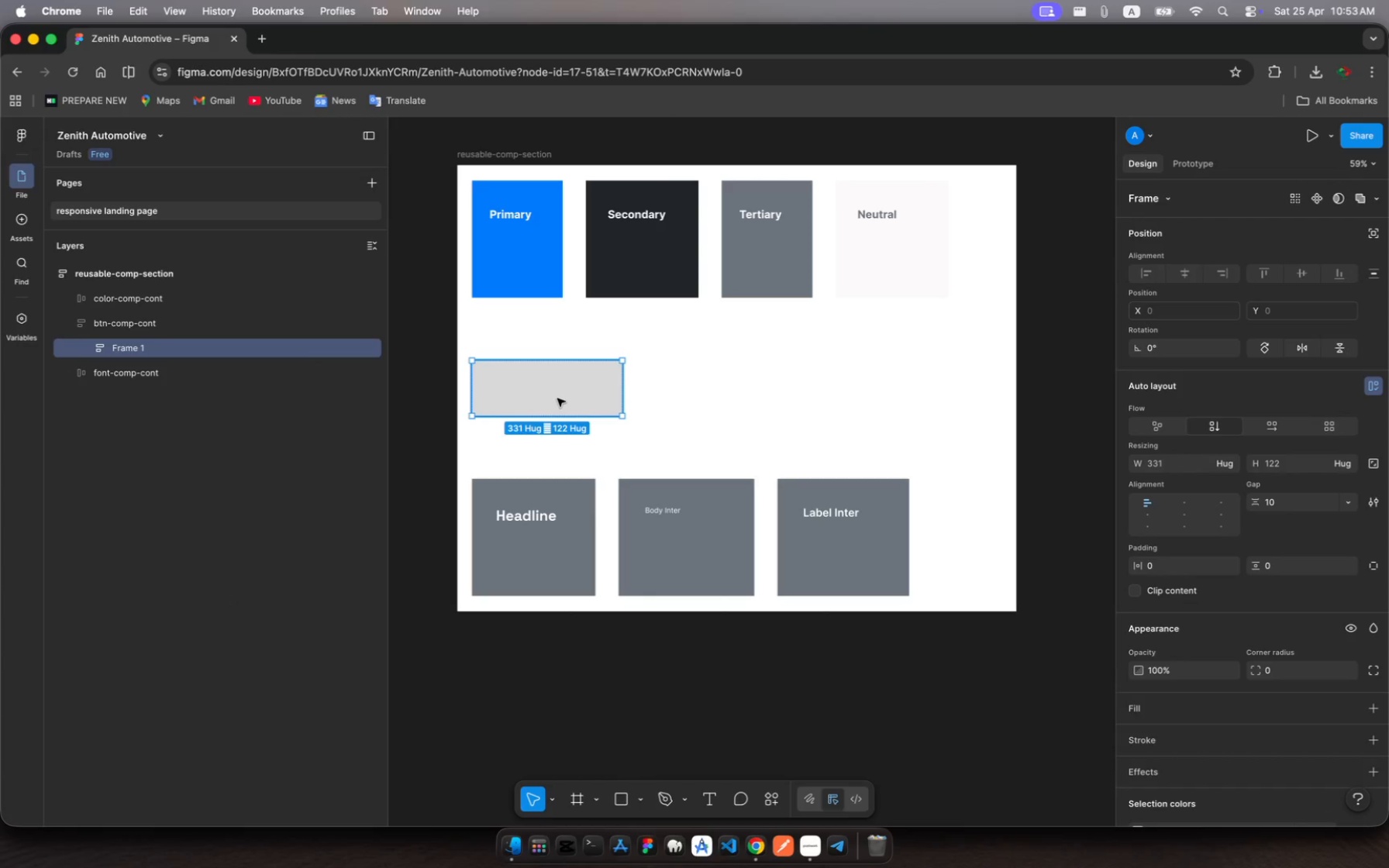 
left_click([123, 327])
 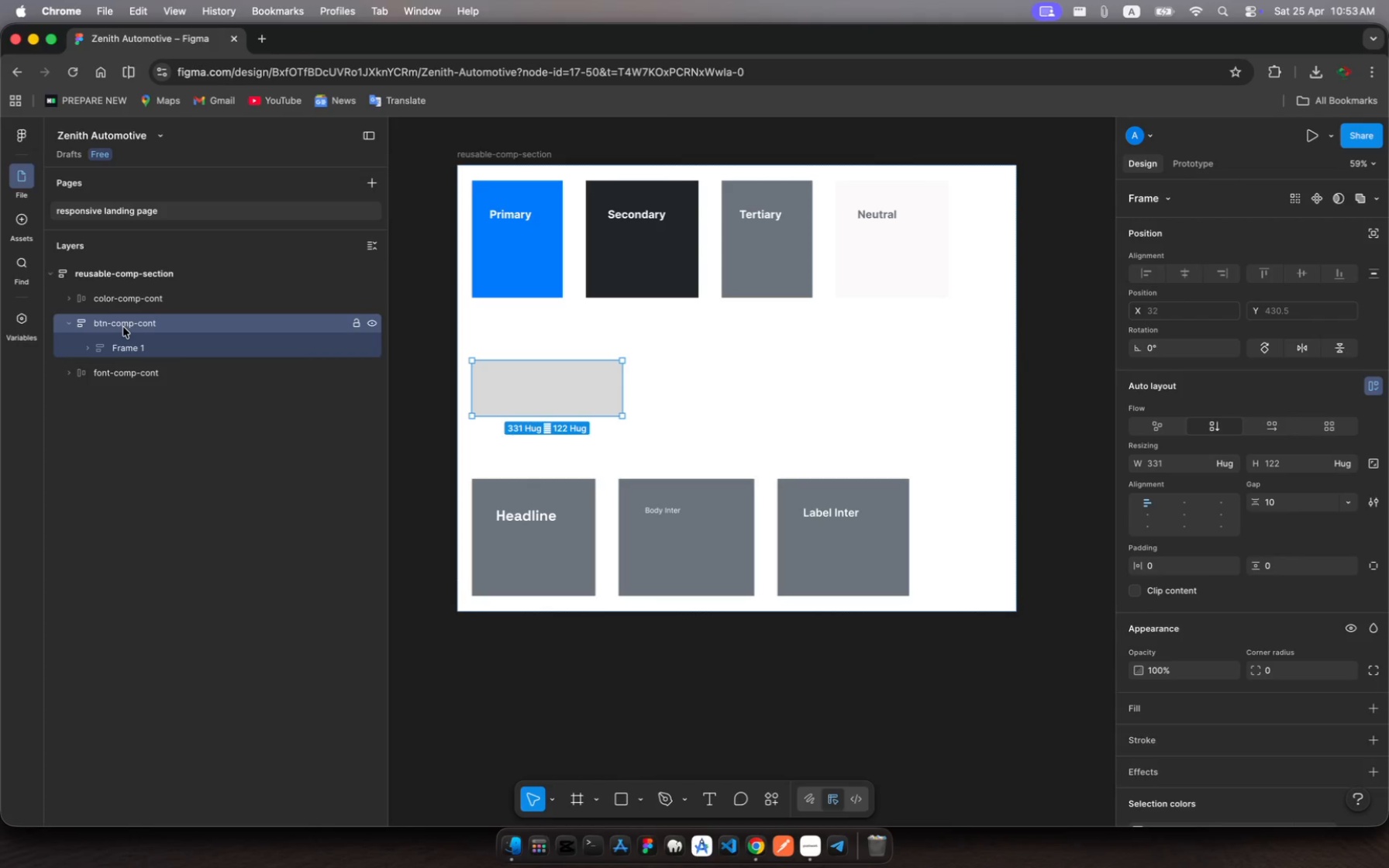 
left_click([123, 327])
 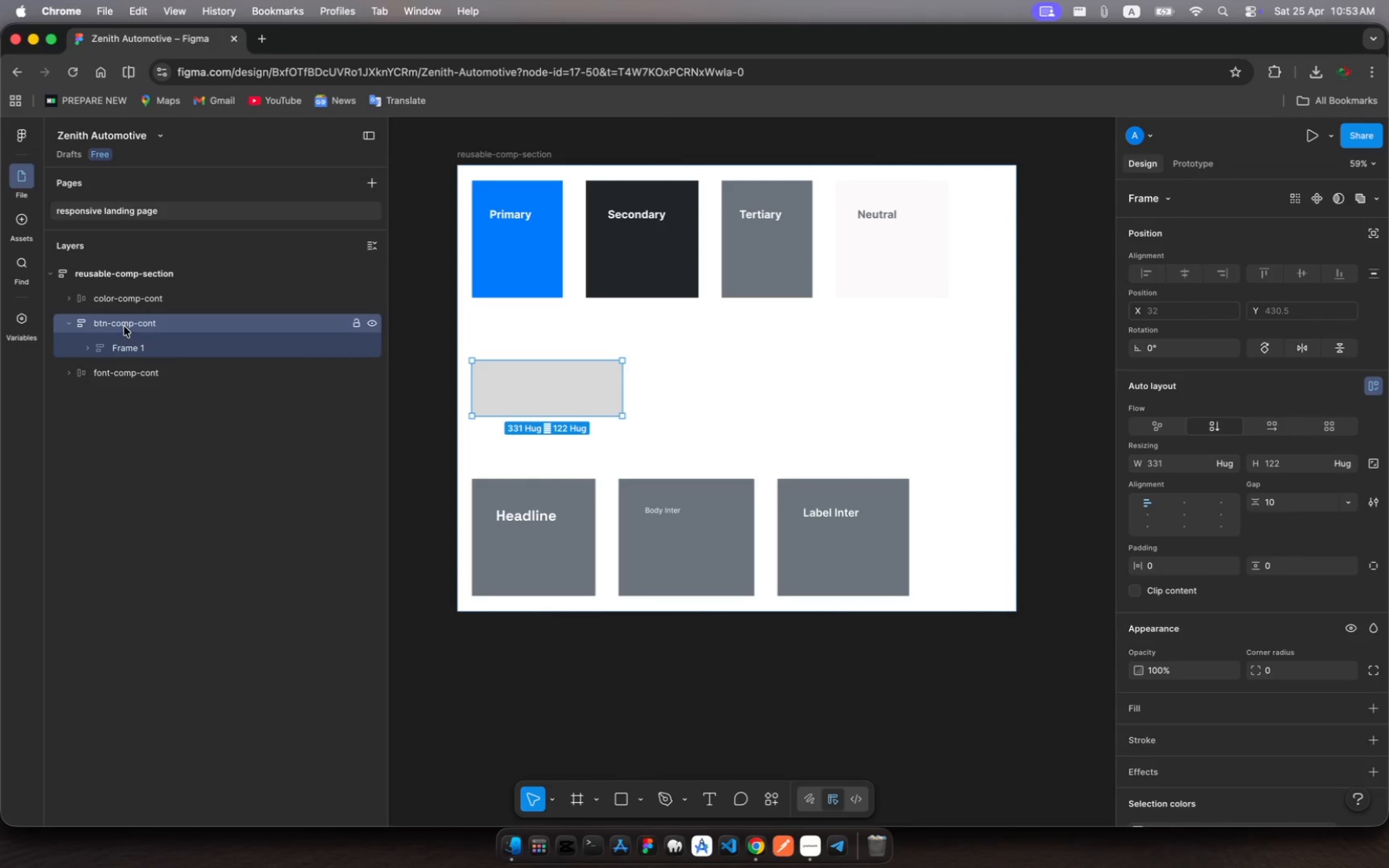 
left_click_drag(start_coordinate=[123, 327], to_coordinate=[194, 312])
 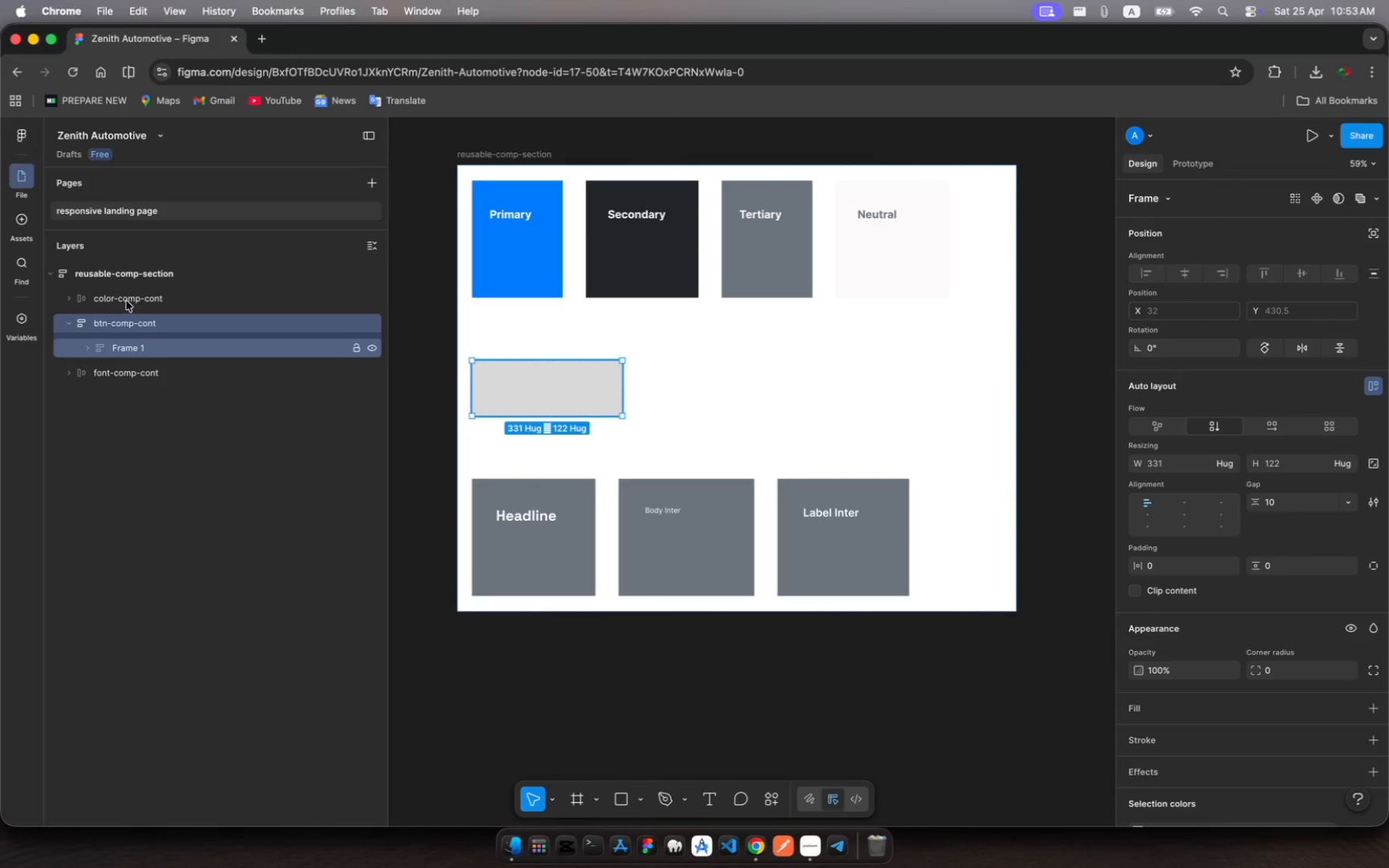 
left_click([127, 298])
 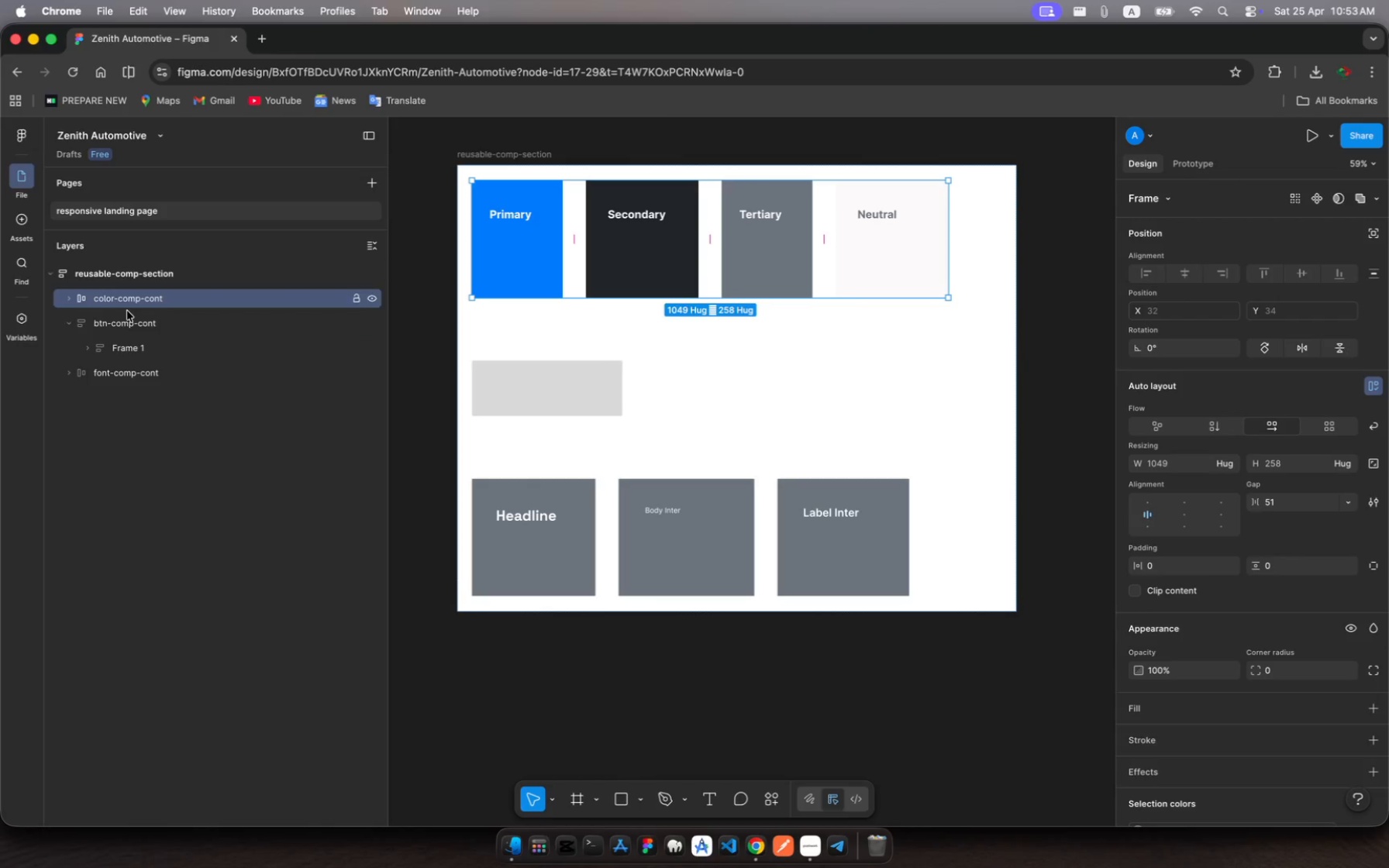 
left_click([129, 320])
 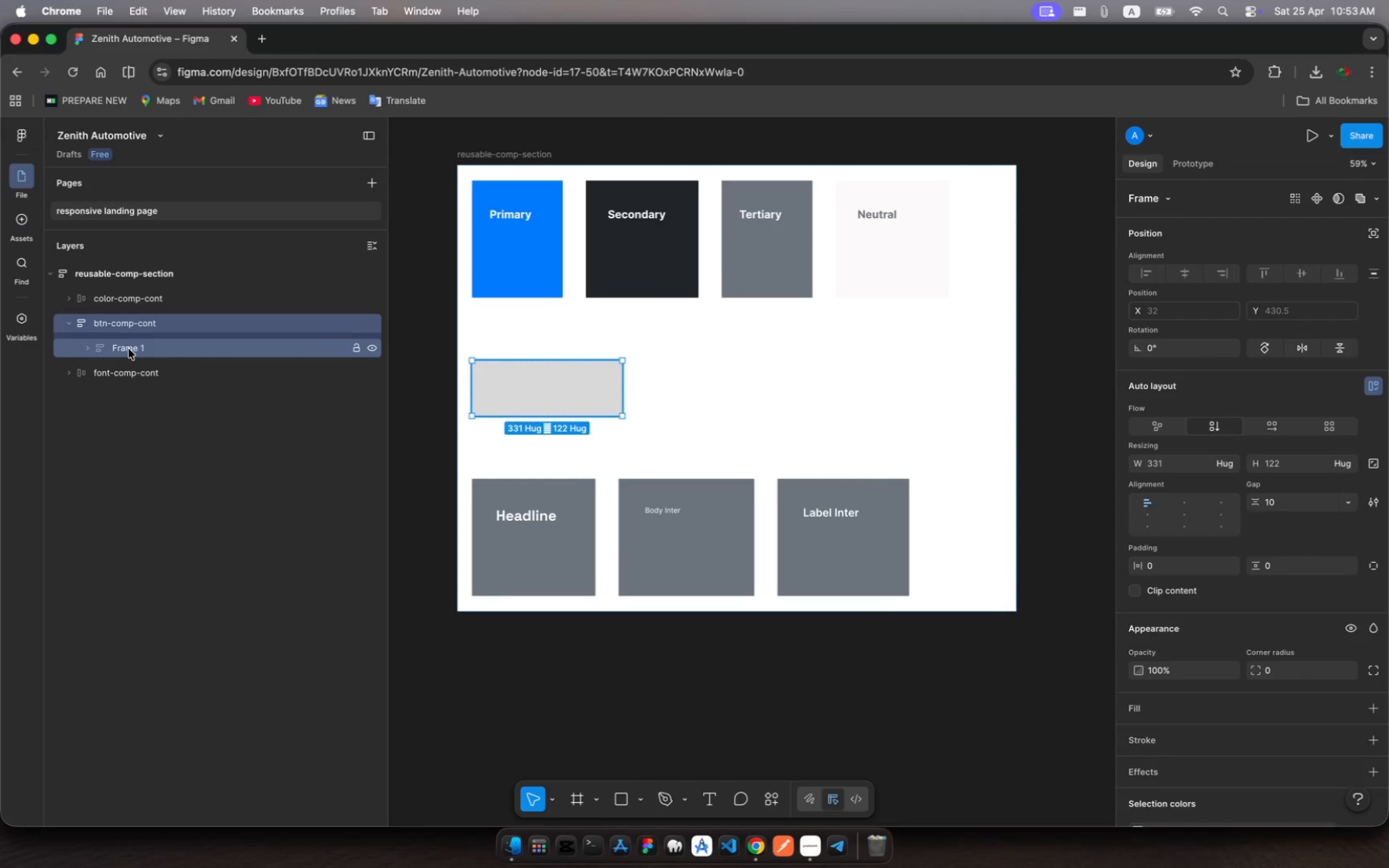 
left_click([129, 349])
 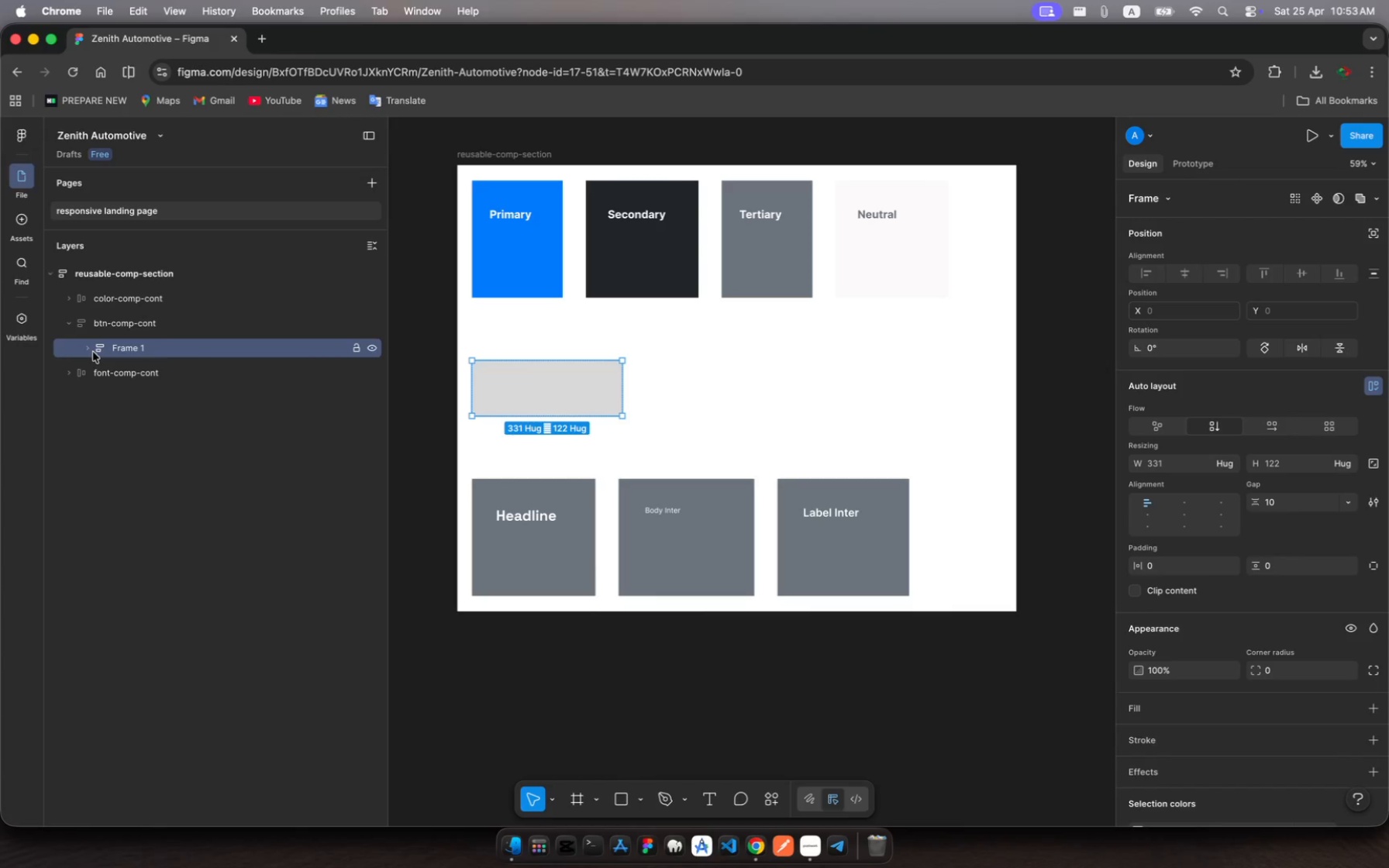 
left_click([89, 349])
 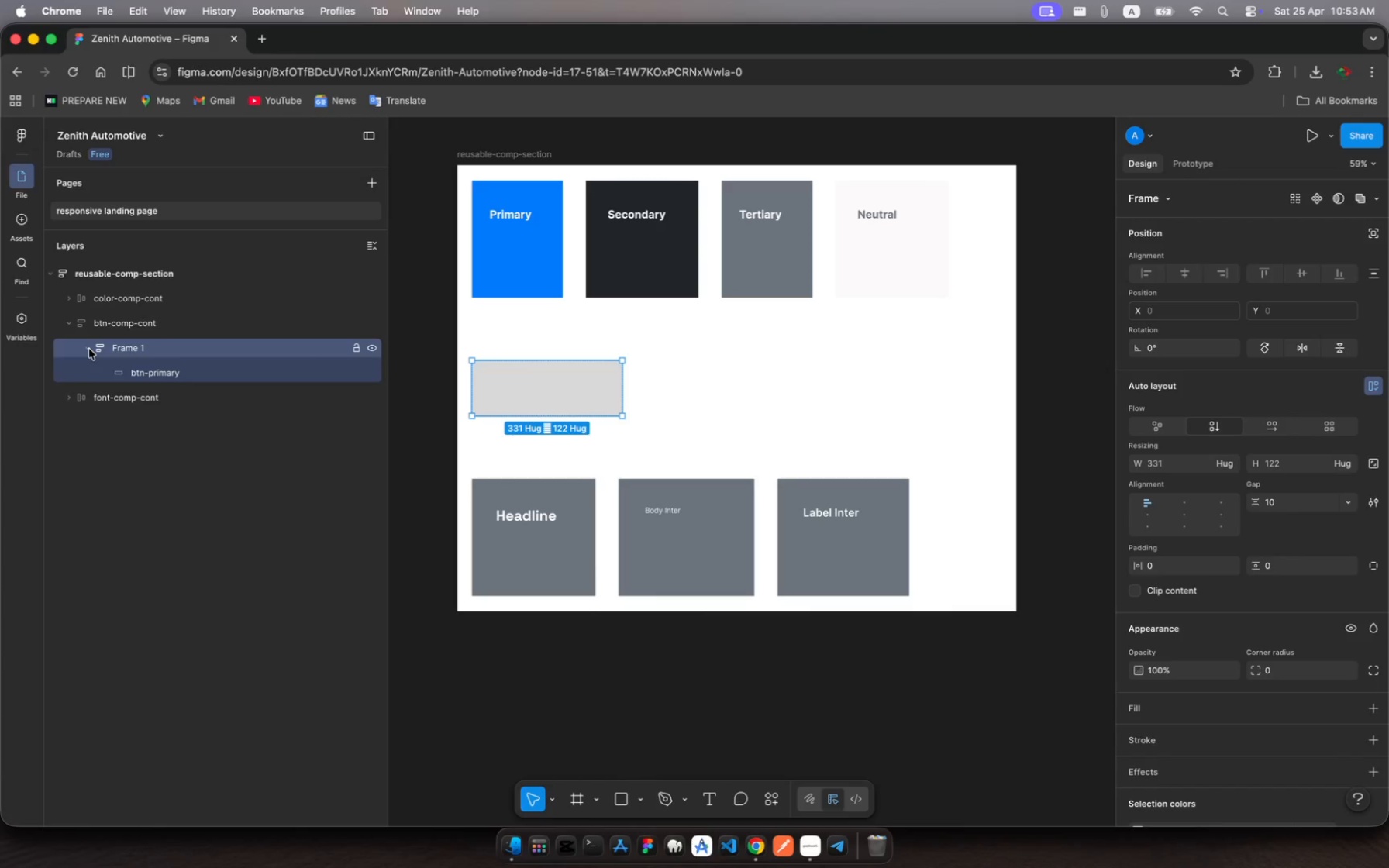 
left_click([89, 349])
 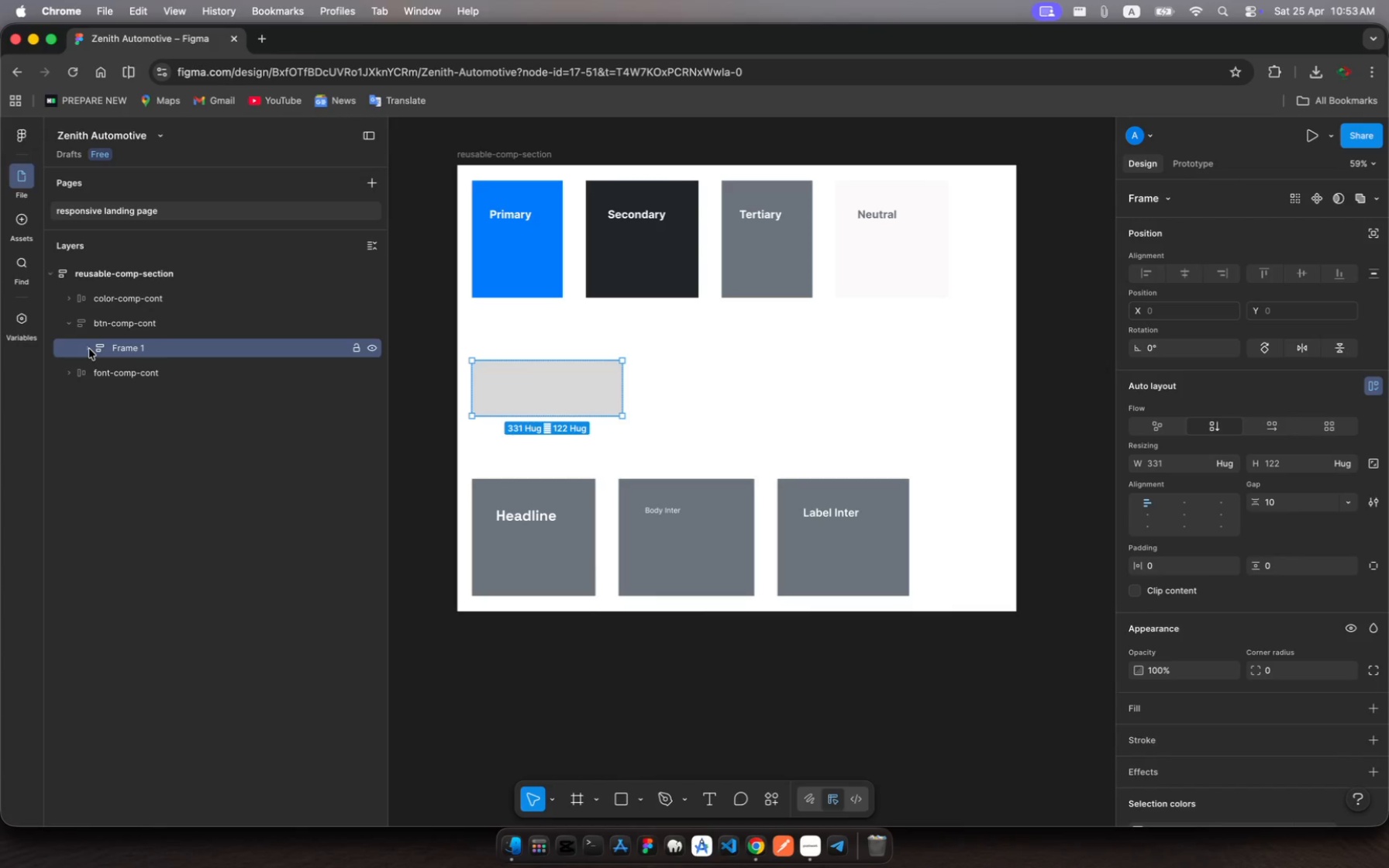 
left_click([89, 349])
 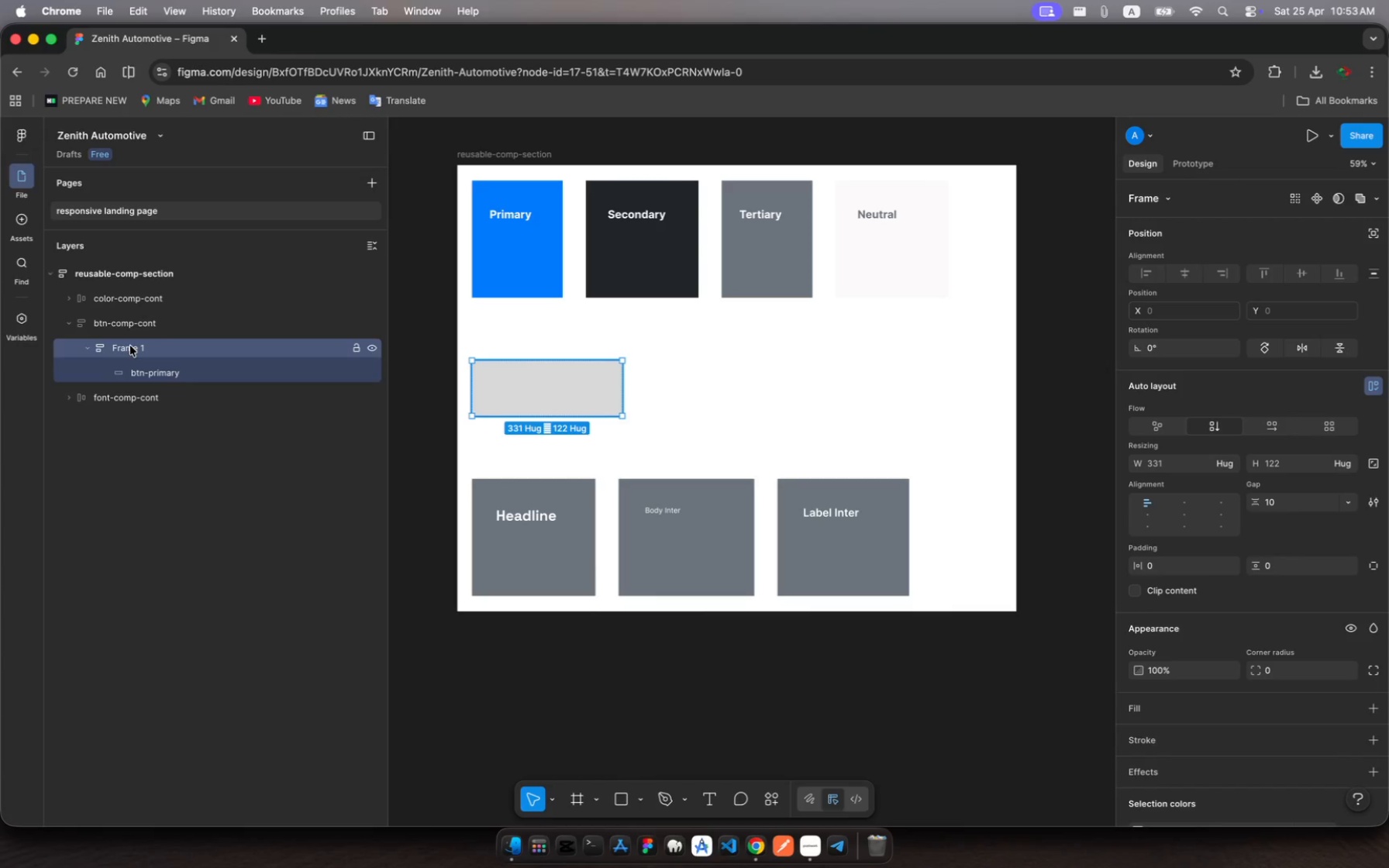 
left_click([130, 346])
 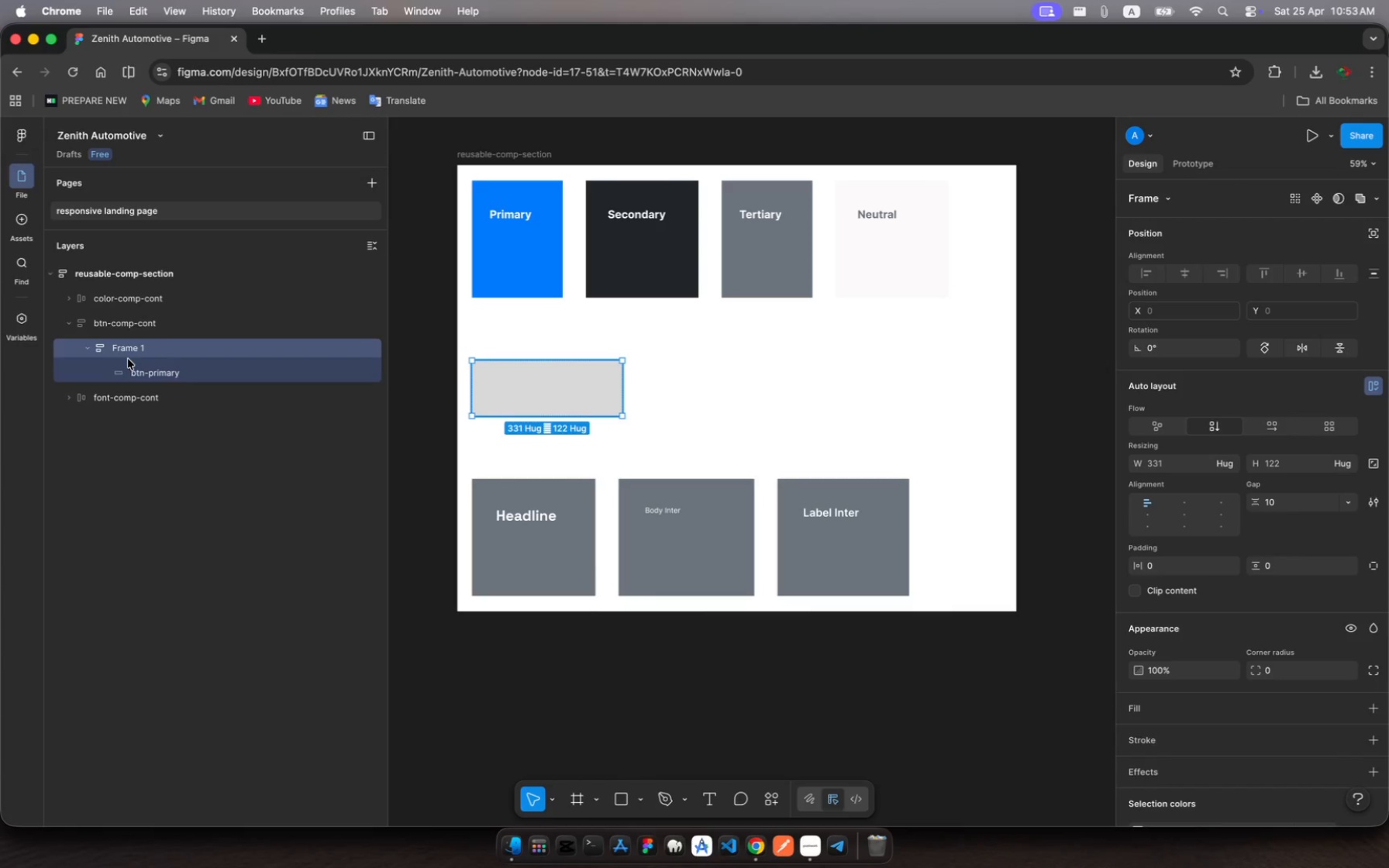 
left_click([128, 350])
 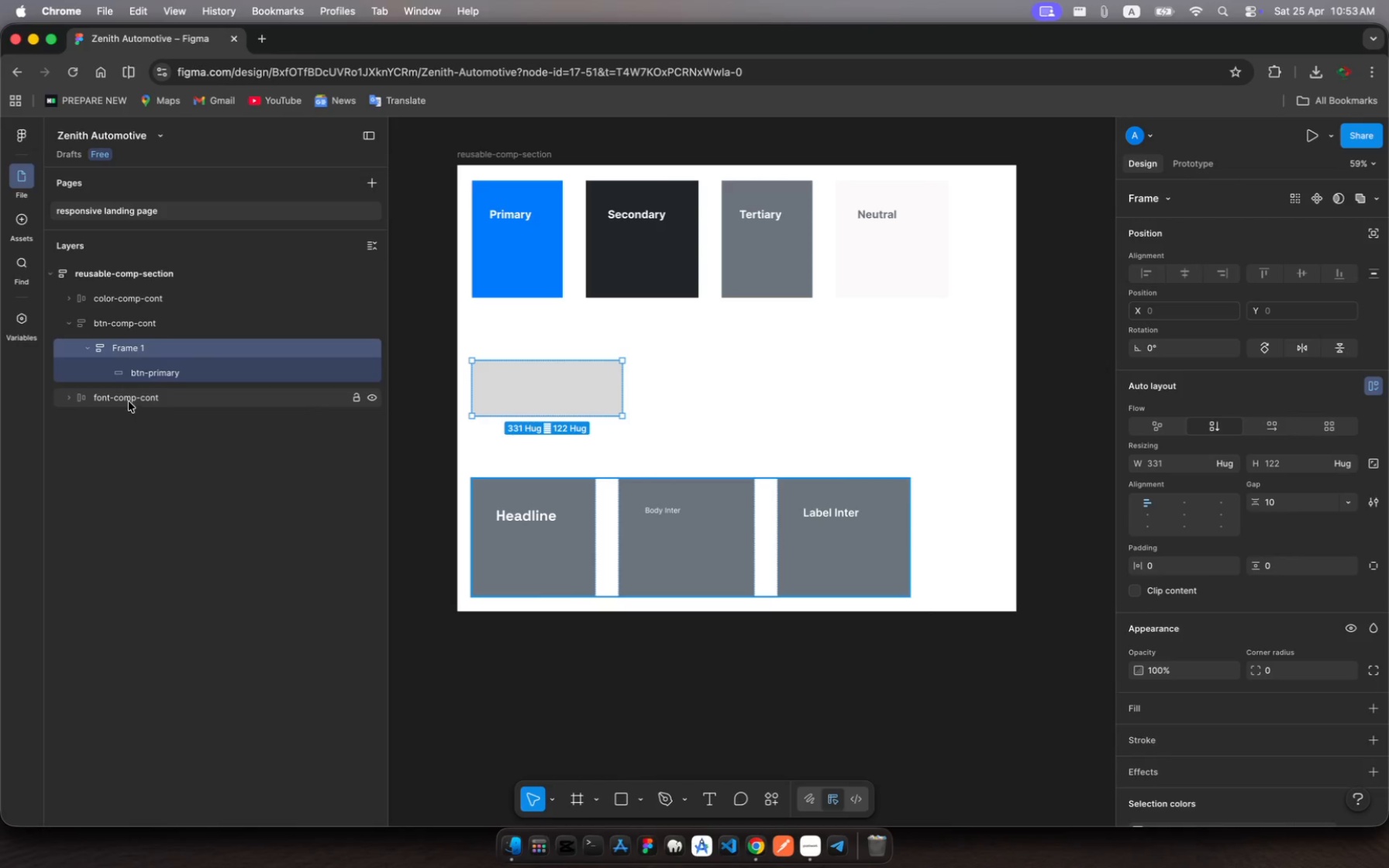 
left_click([146, 342])
 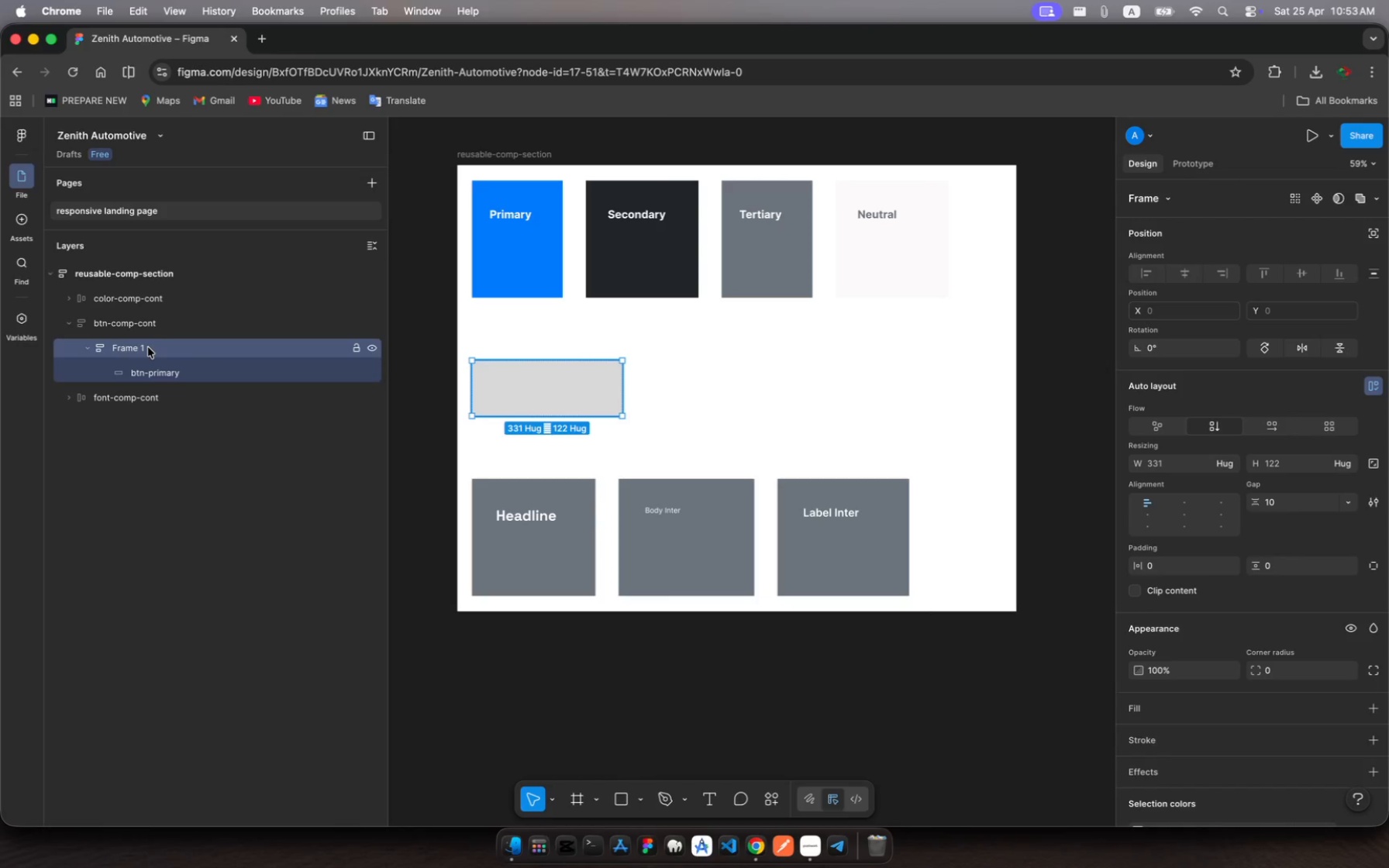 
left_click([148, 347])
 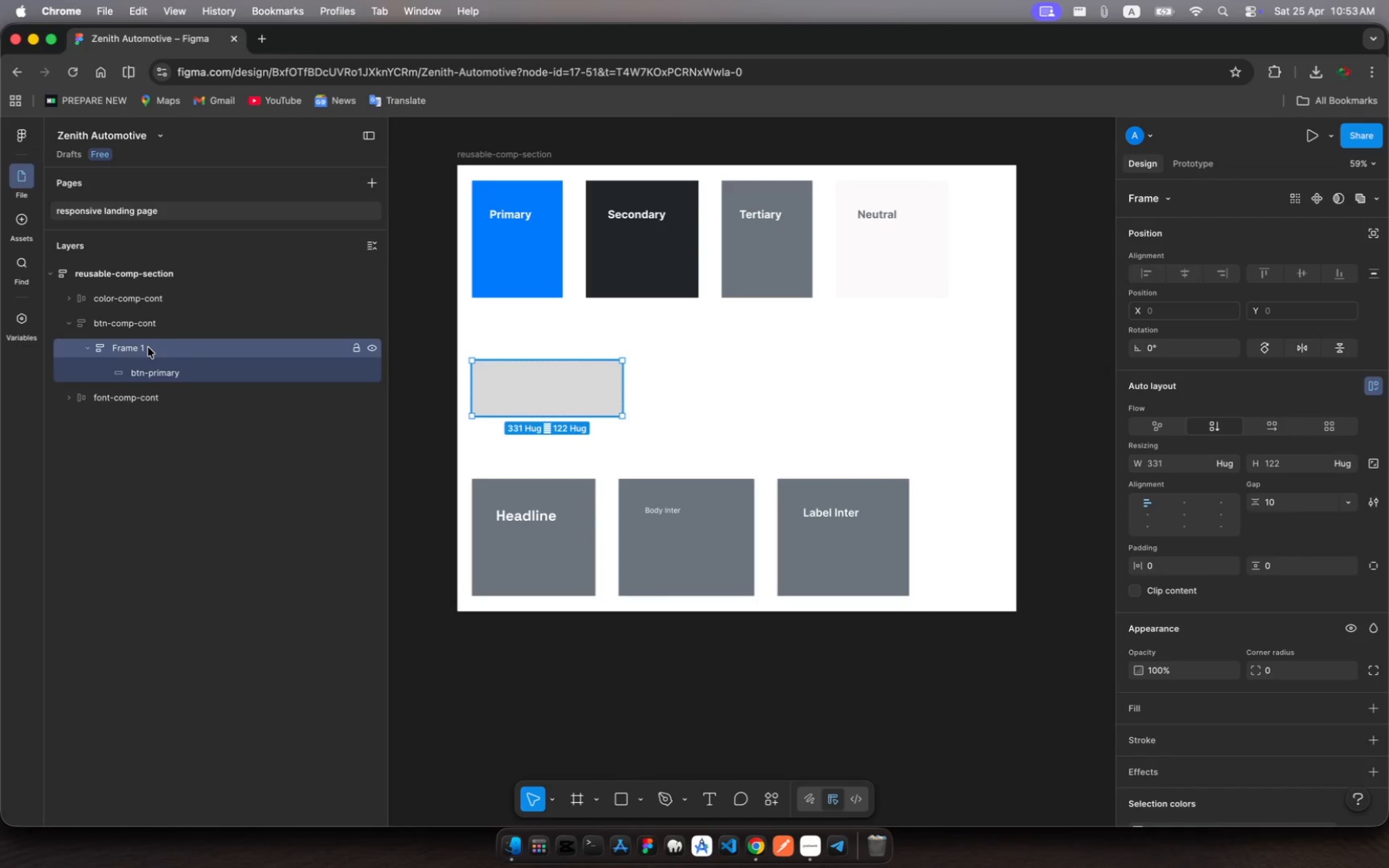 
key(Meta+R)
 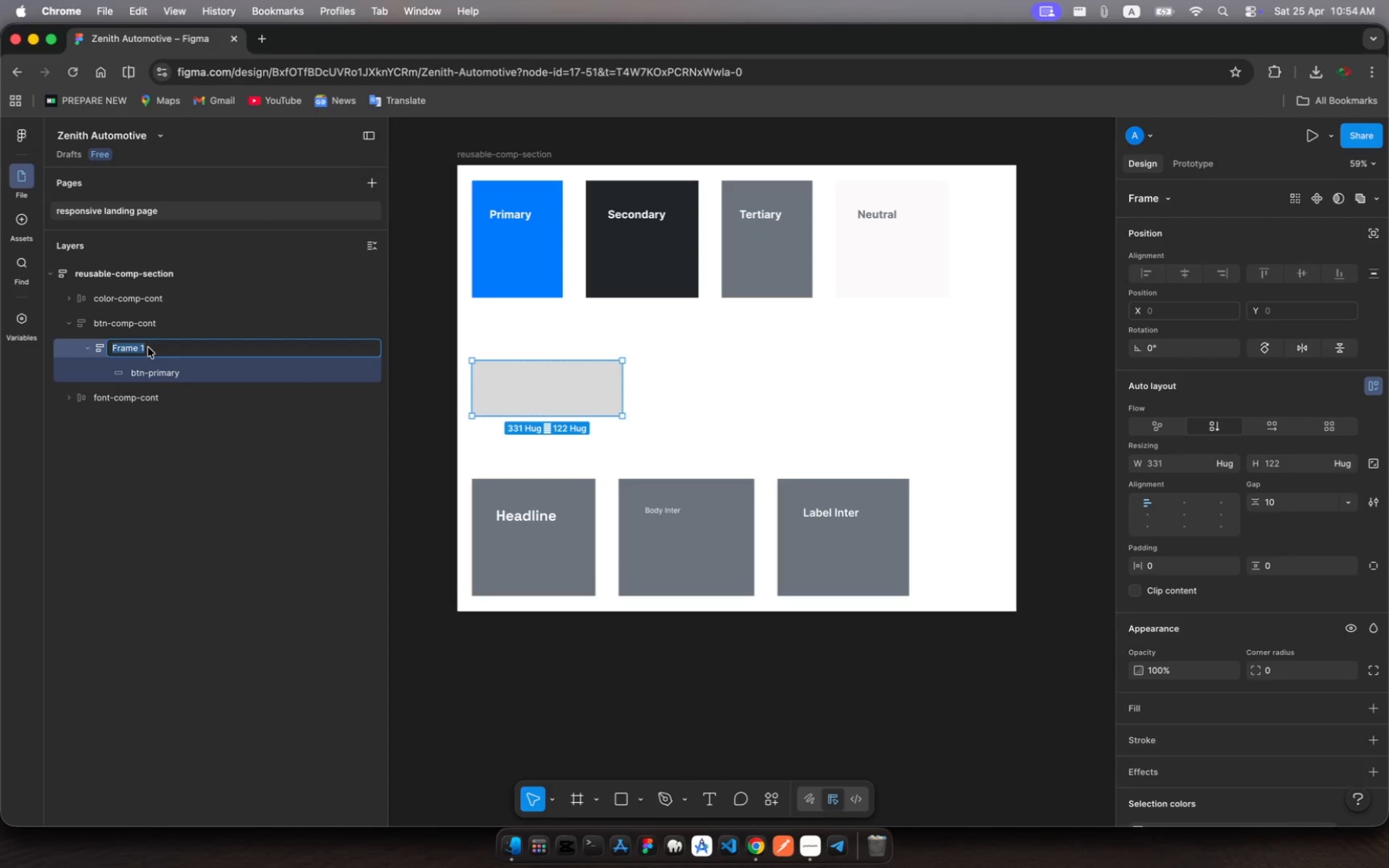 
wait(7.77)
 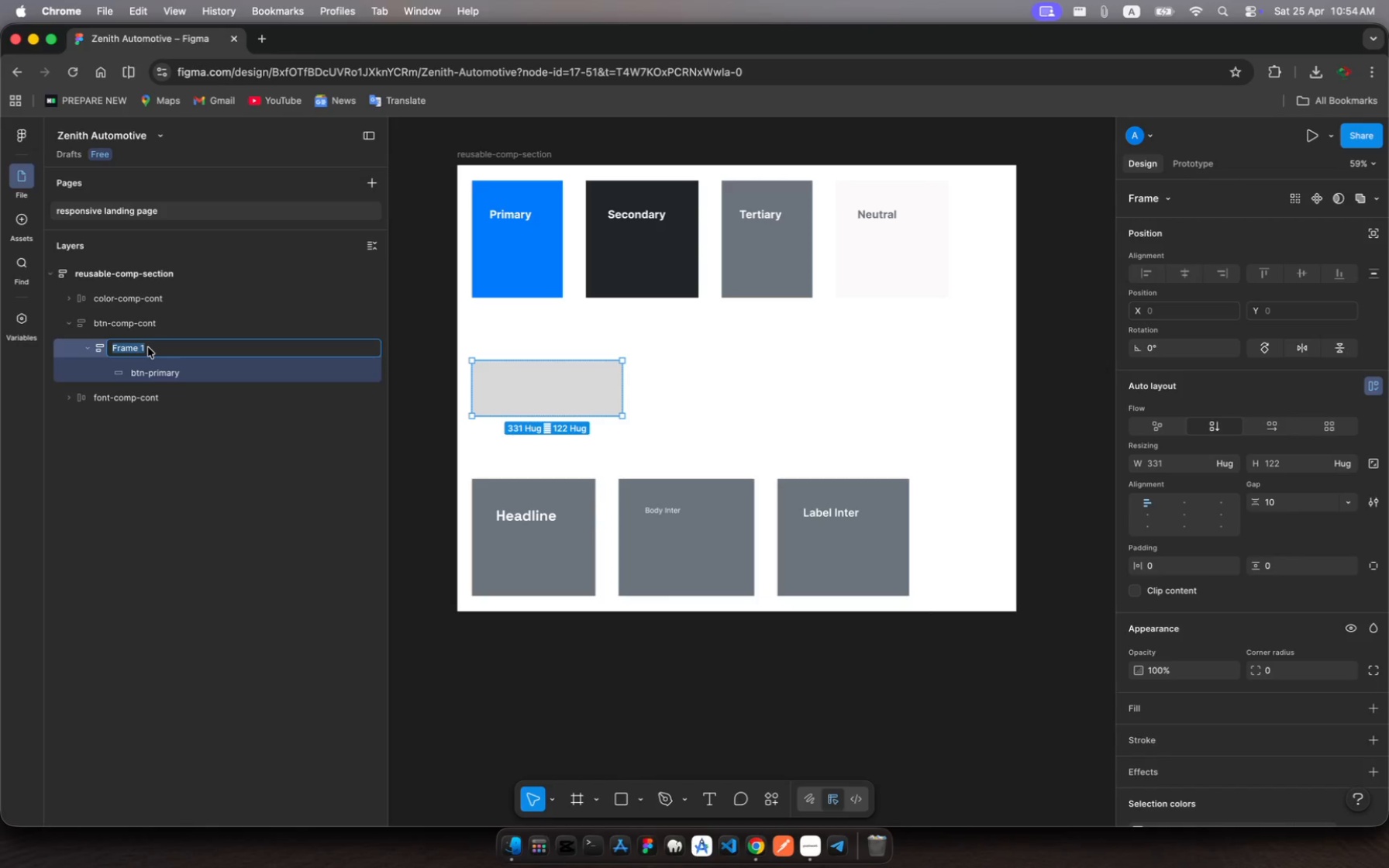 
key(Meta+Z)
 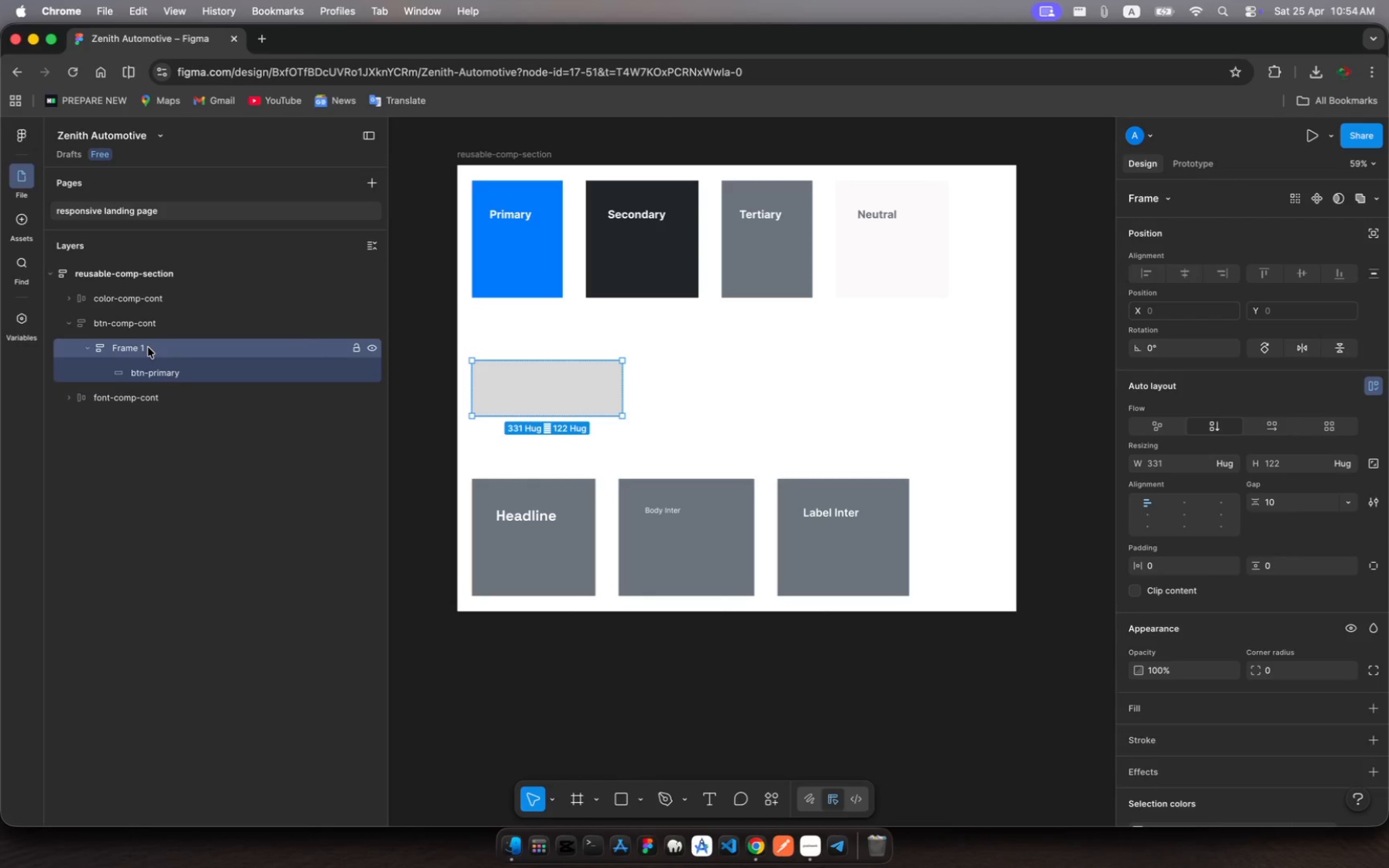 
key(Meta+Z)
 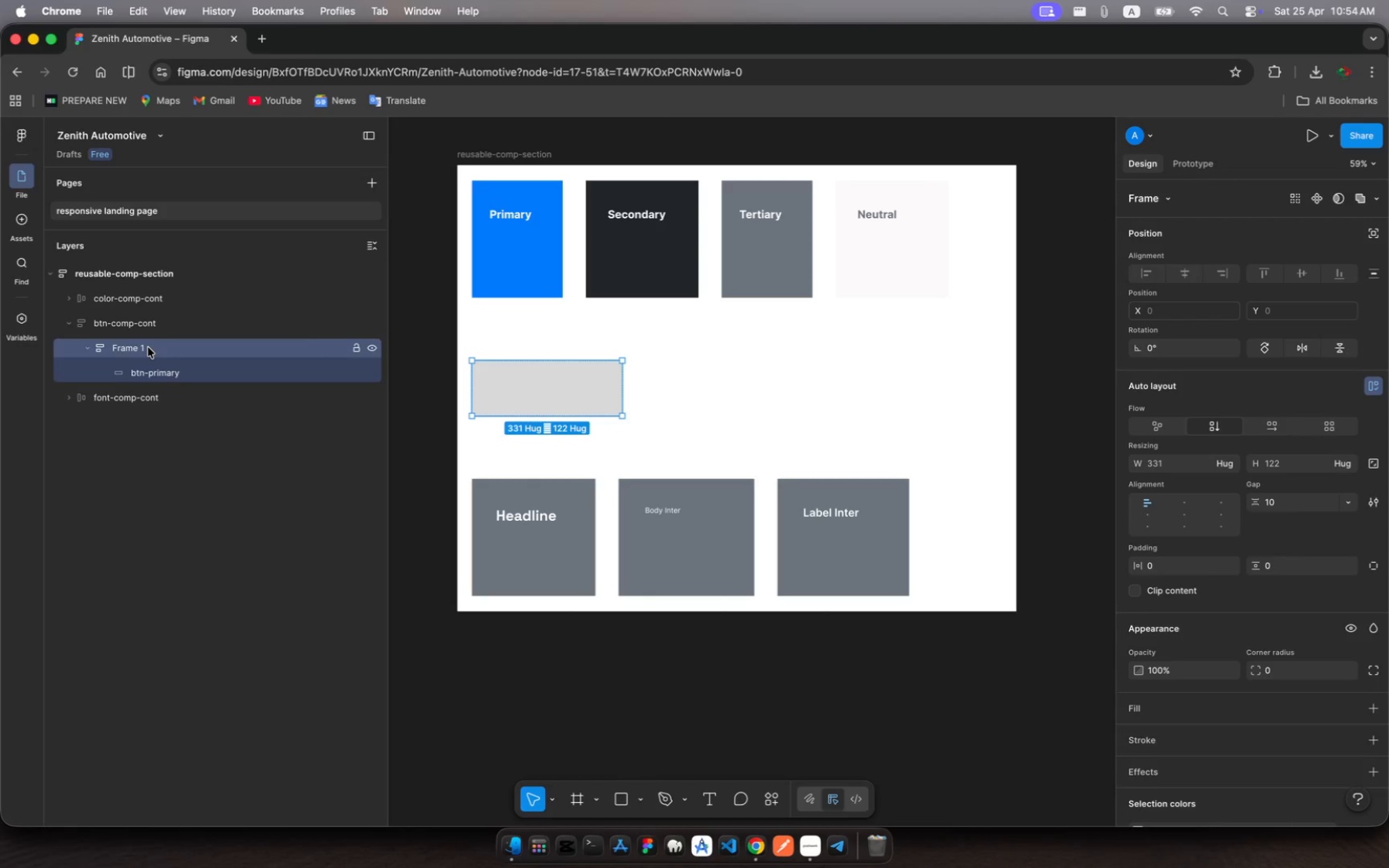 
key(Meta+Z)
 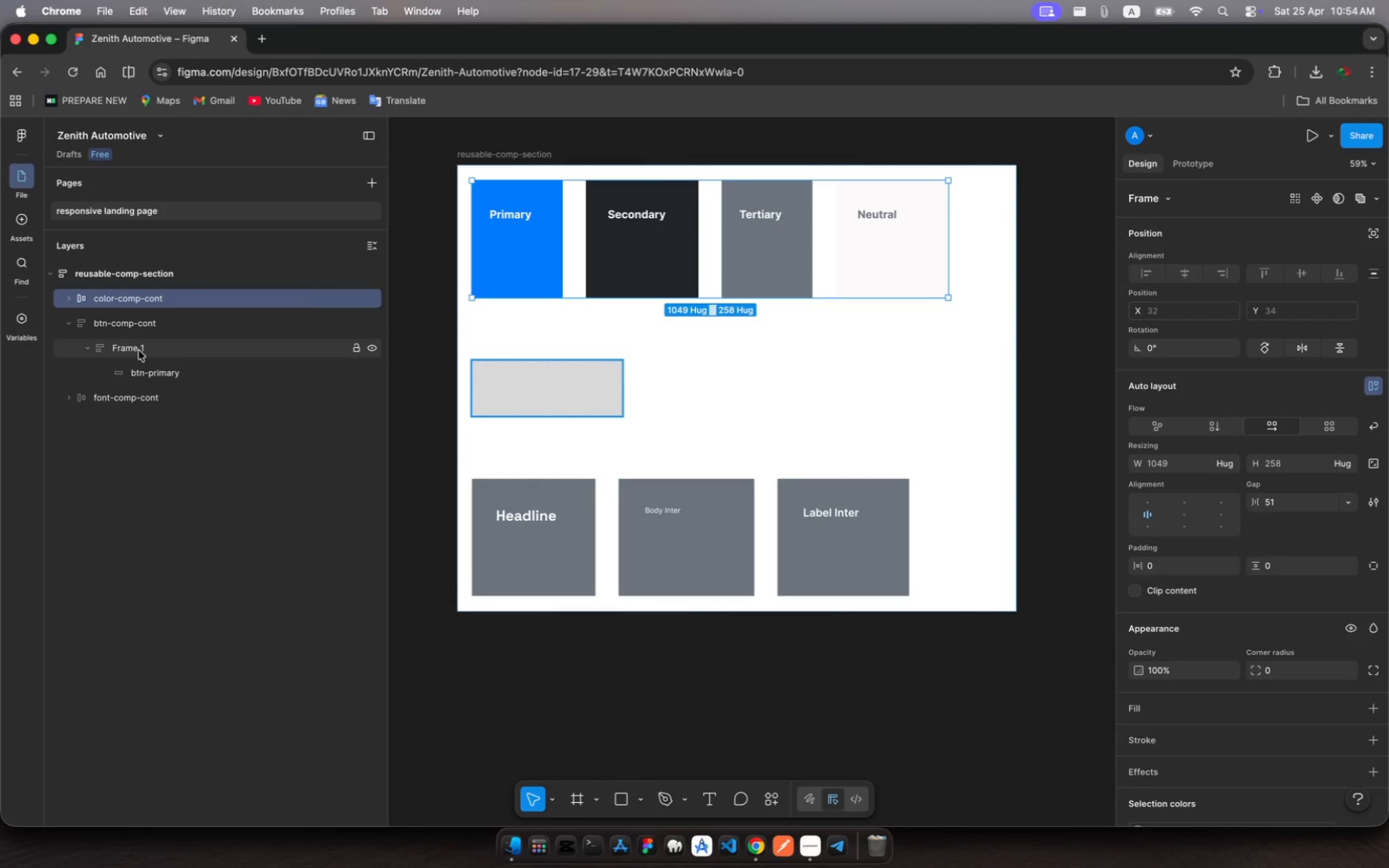 
key(Meta+Z)
 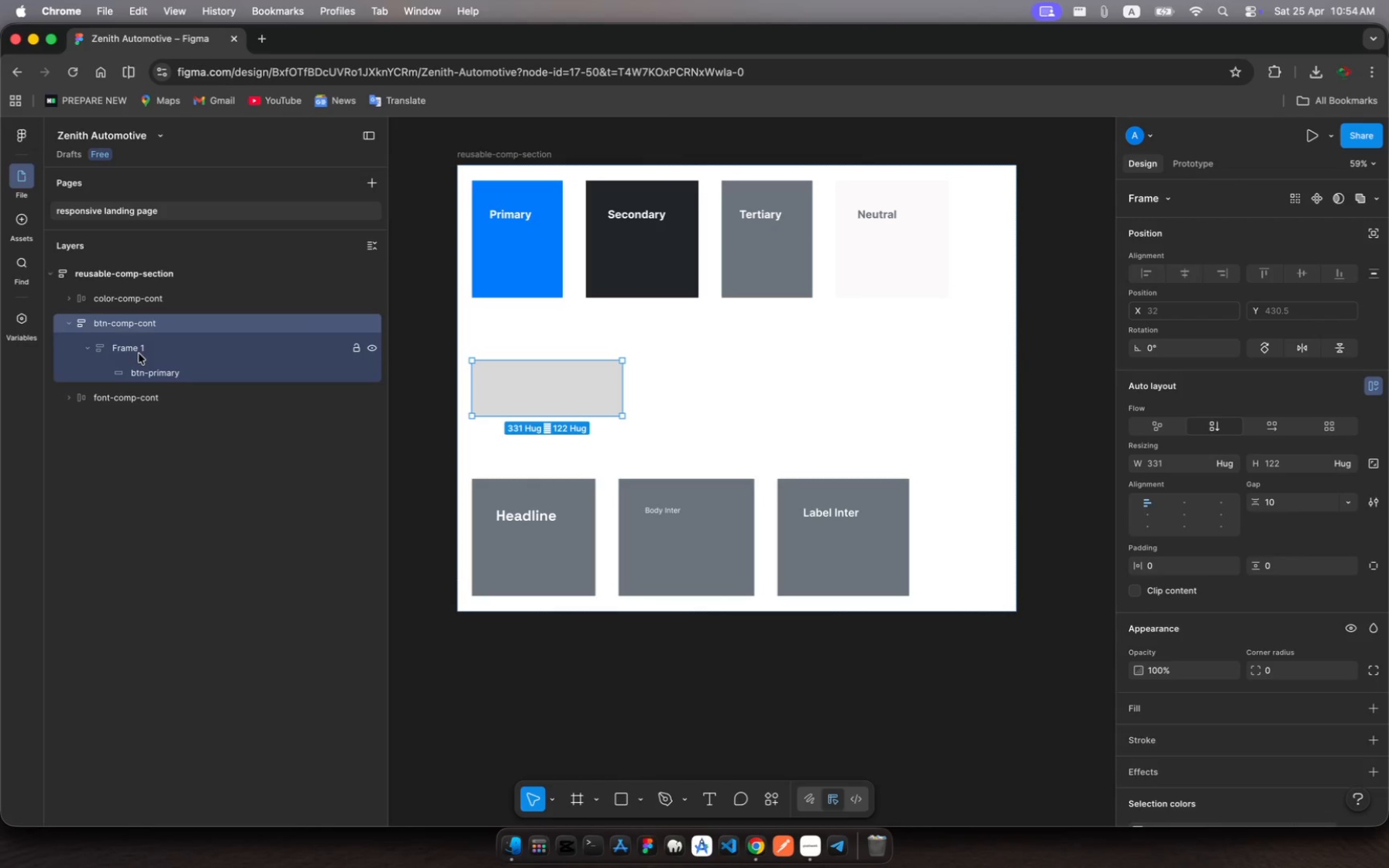 
key(Meta+Z)
 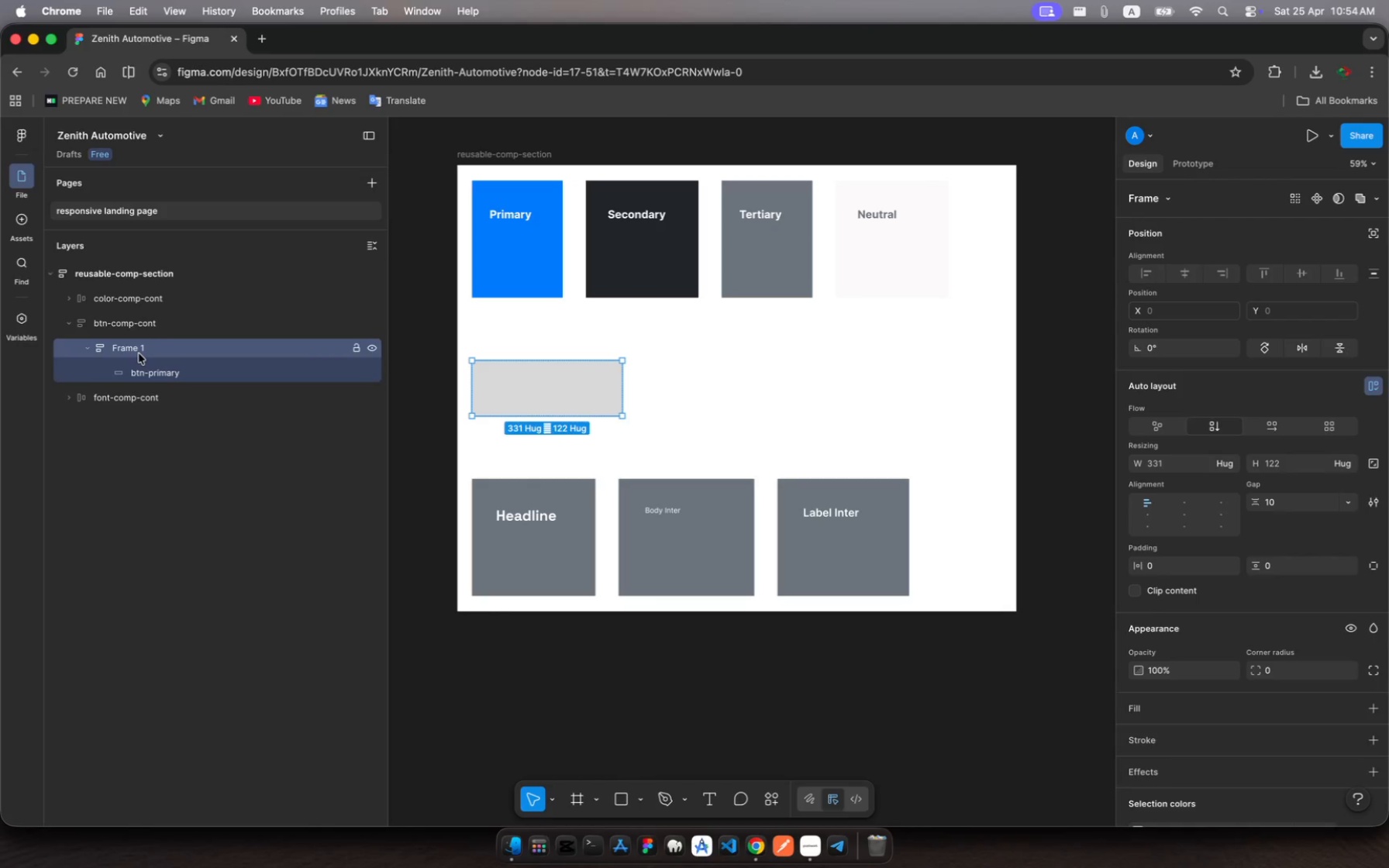 
key(Meta+Z)
 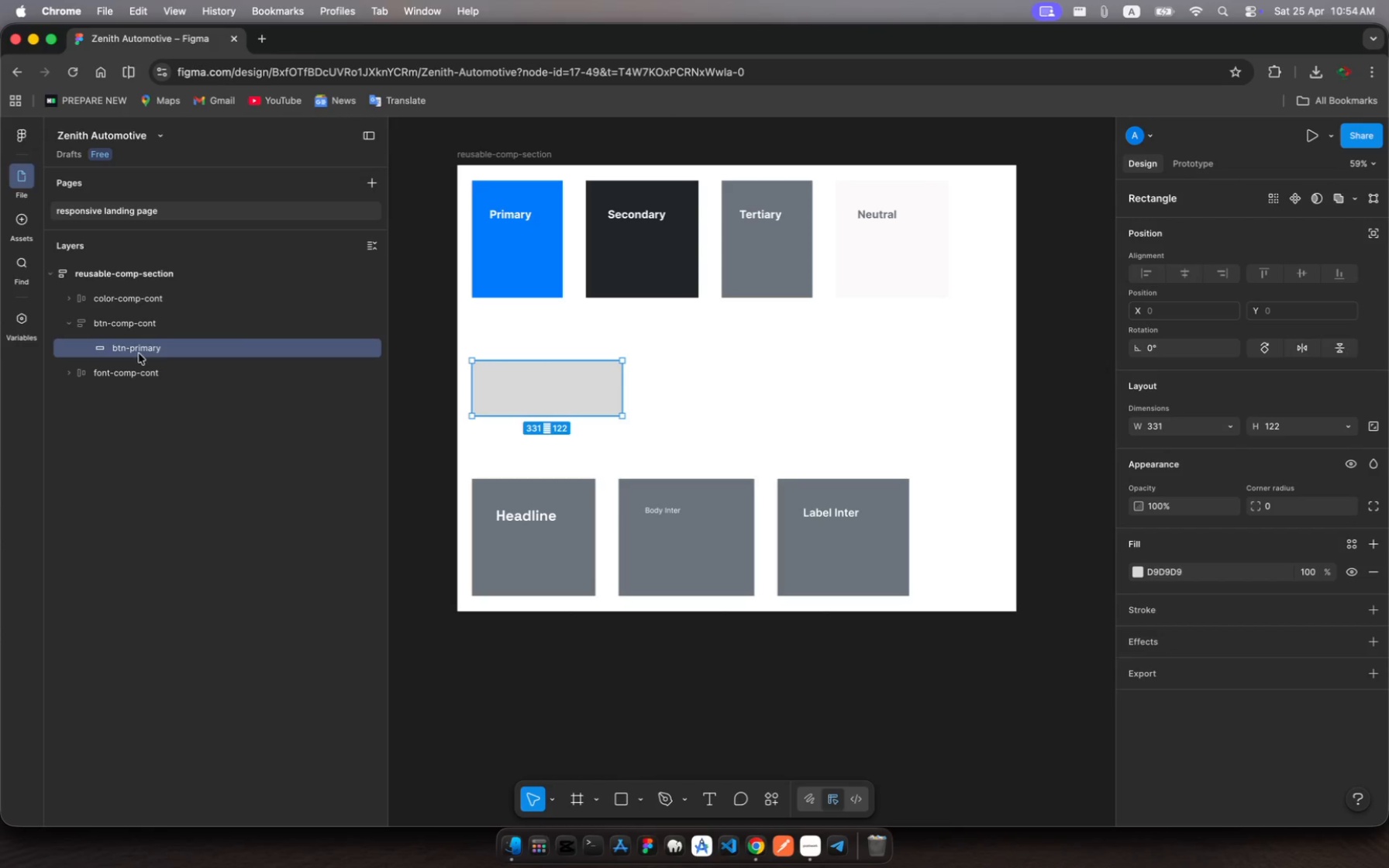 
left_click([139, 353])
 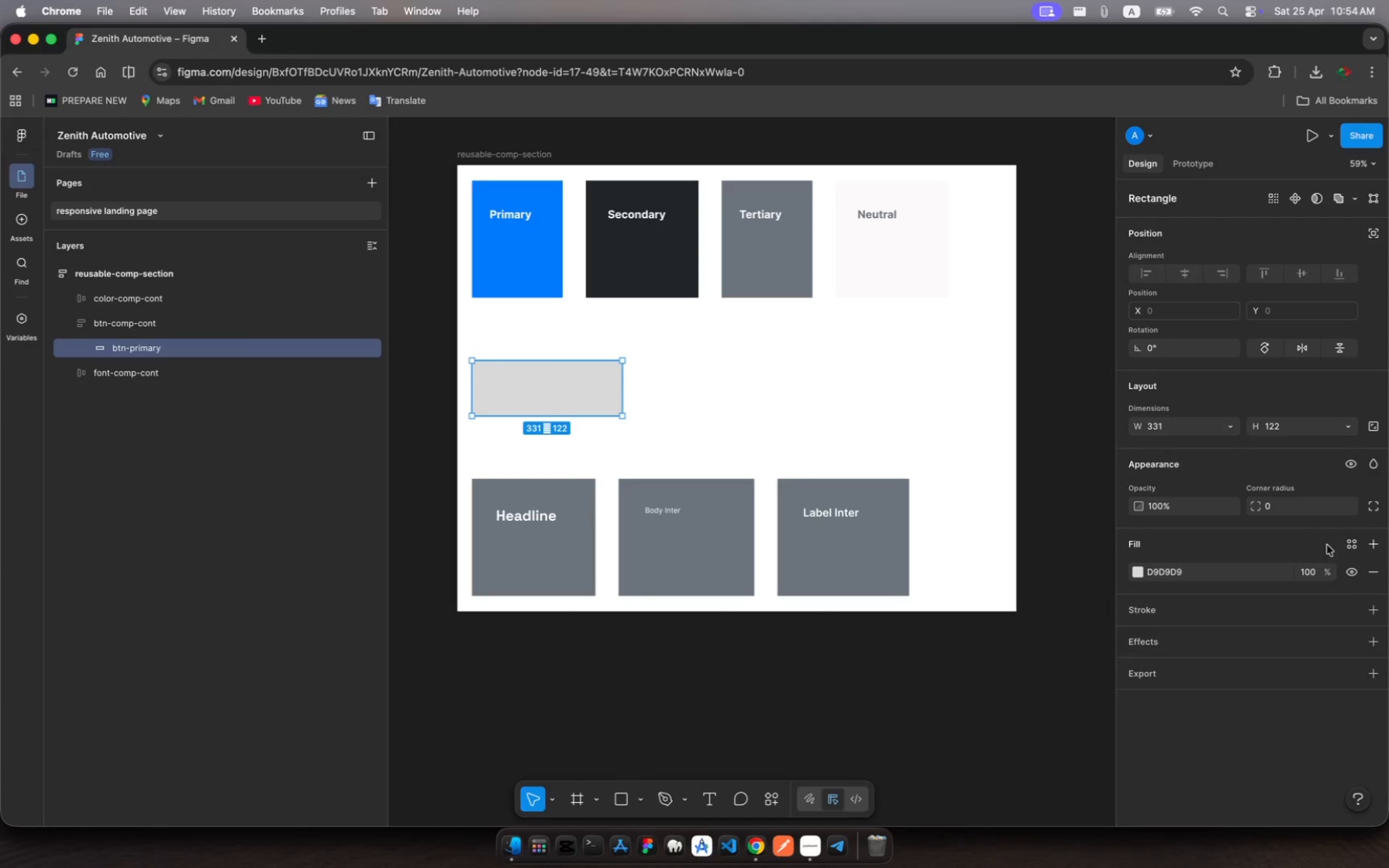 
left_click([1353, 555])
 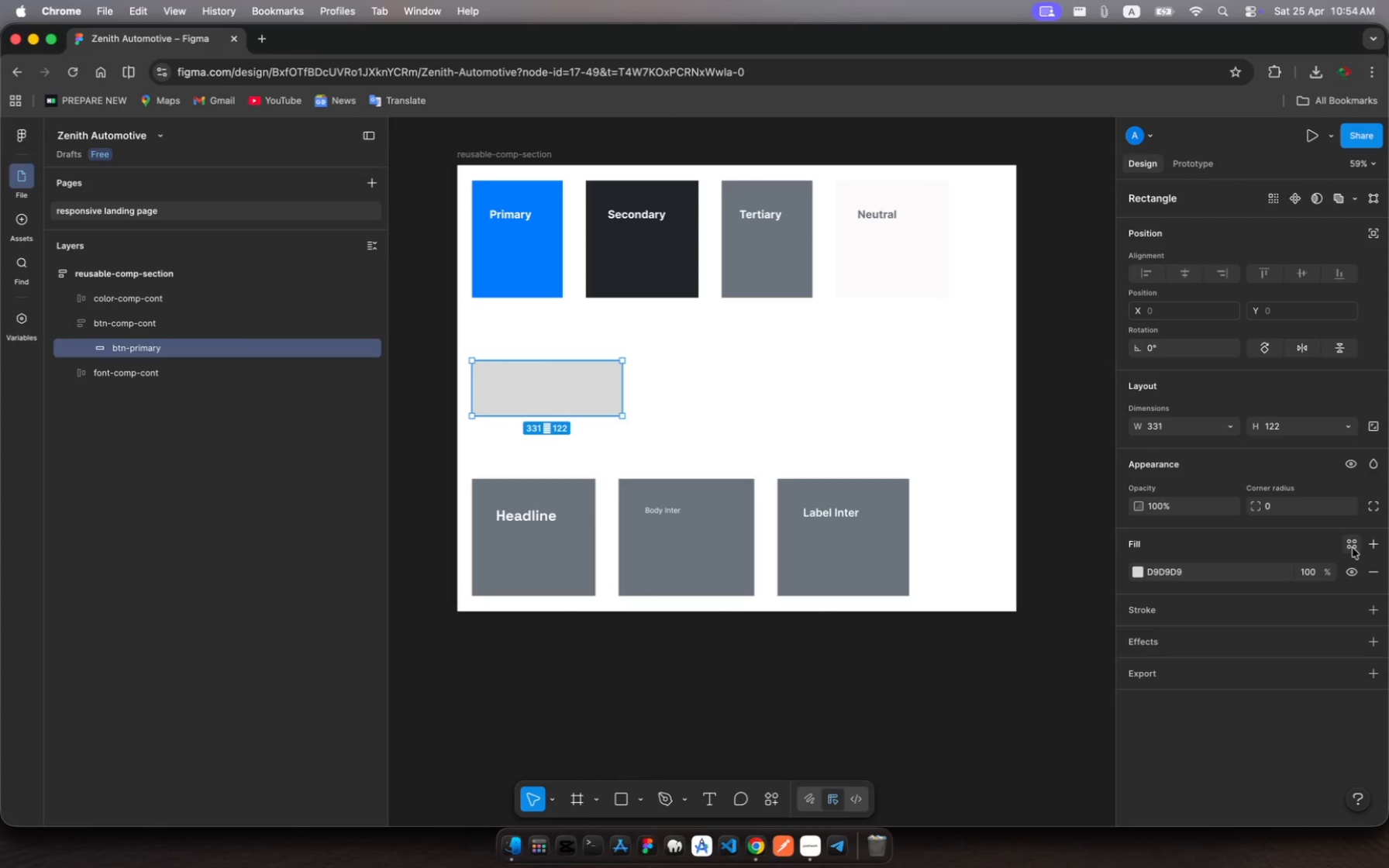 
left_click([1353, 548])
 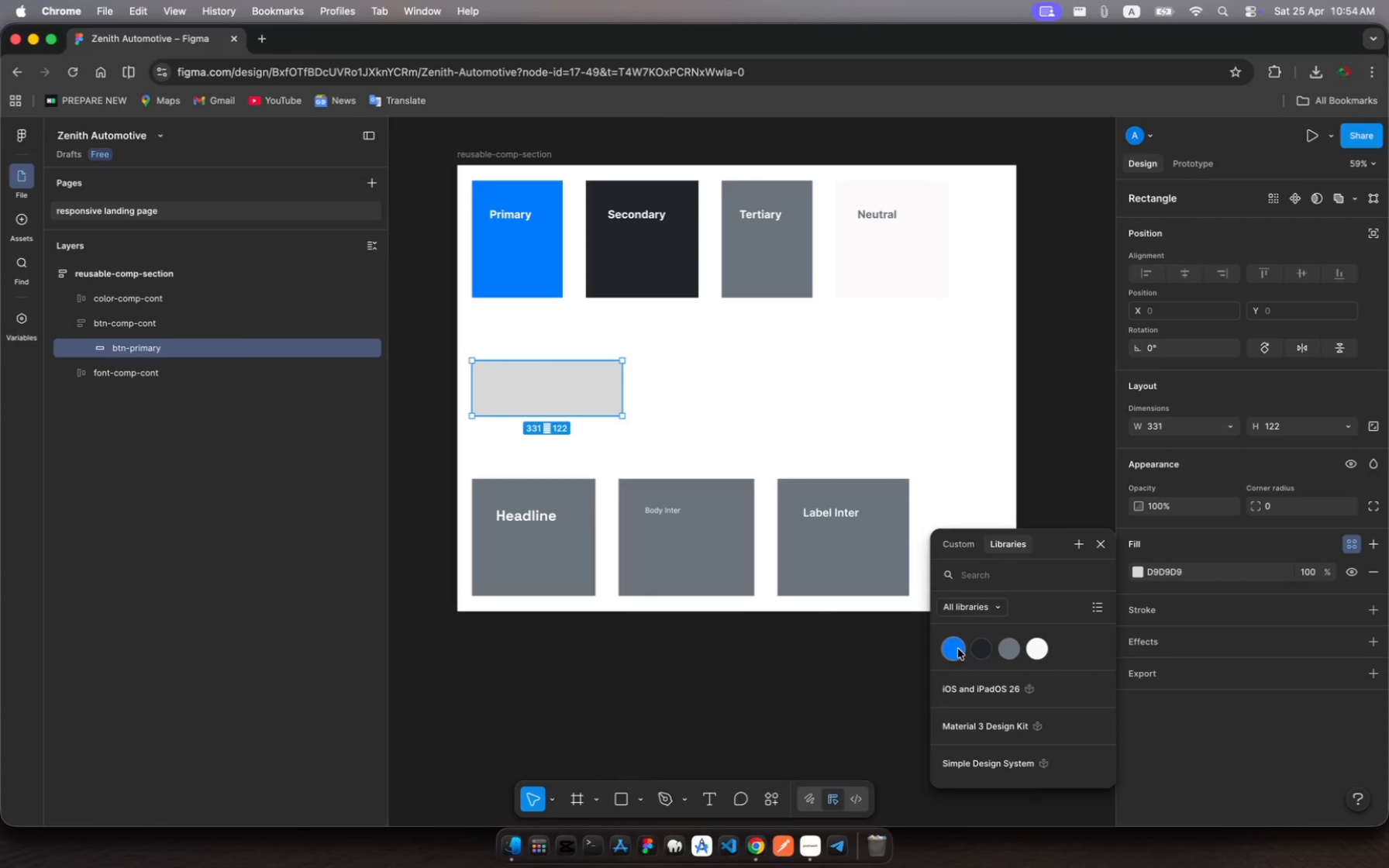 
left_click([957, 649])
 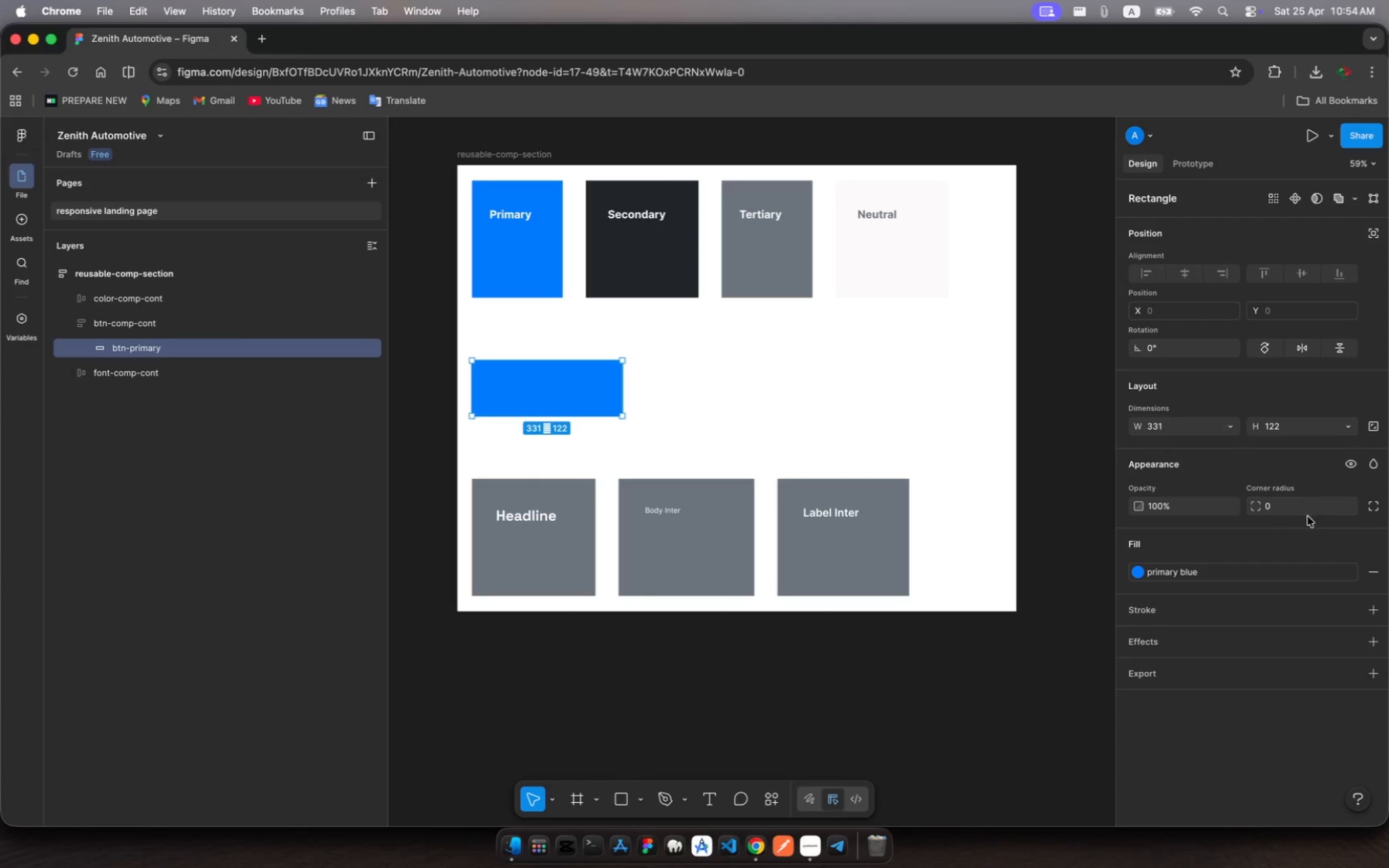 
wait(6.64)
 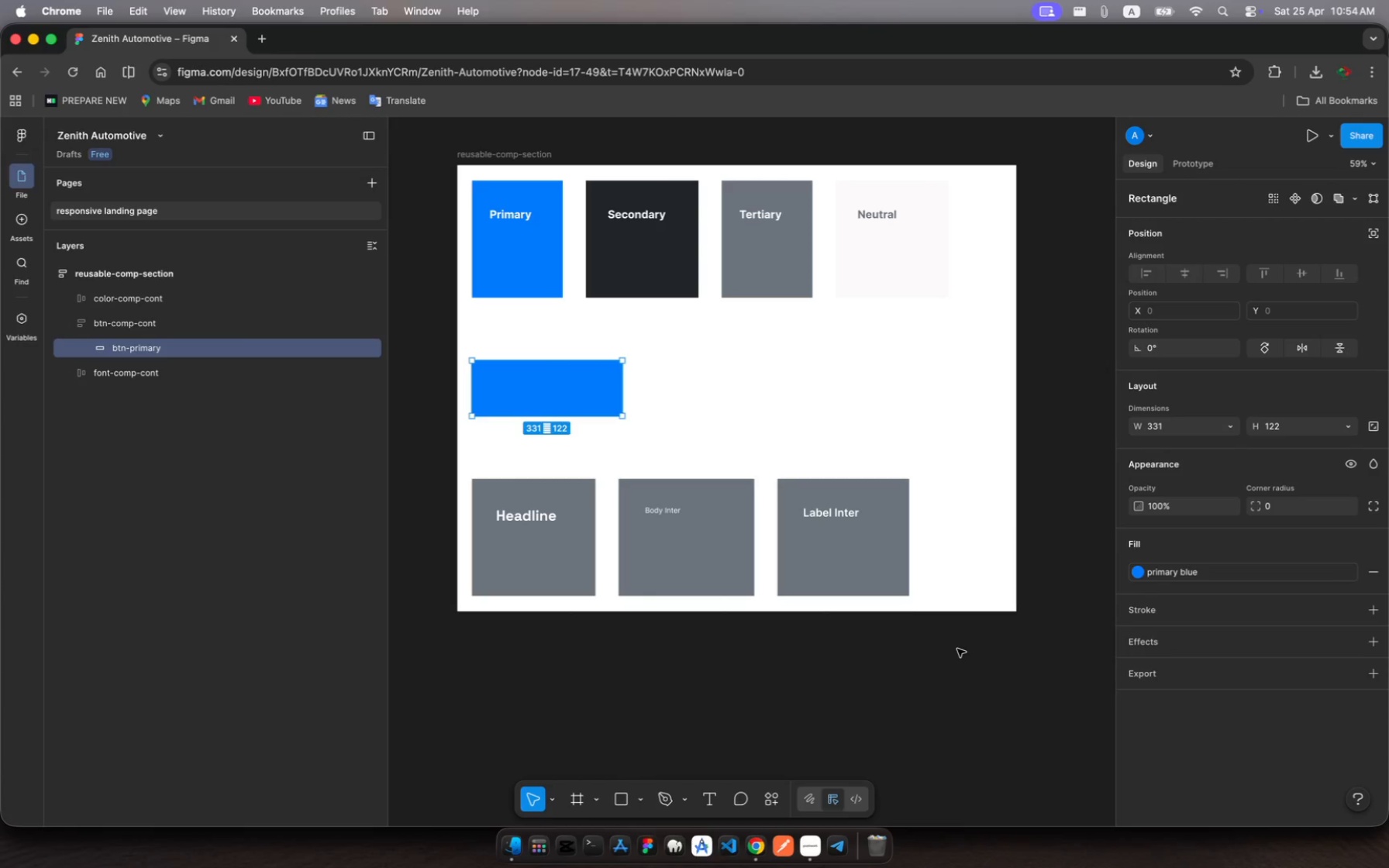 
left_click([1009, 715])
 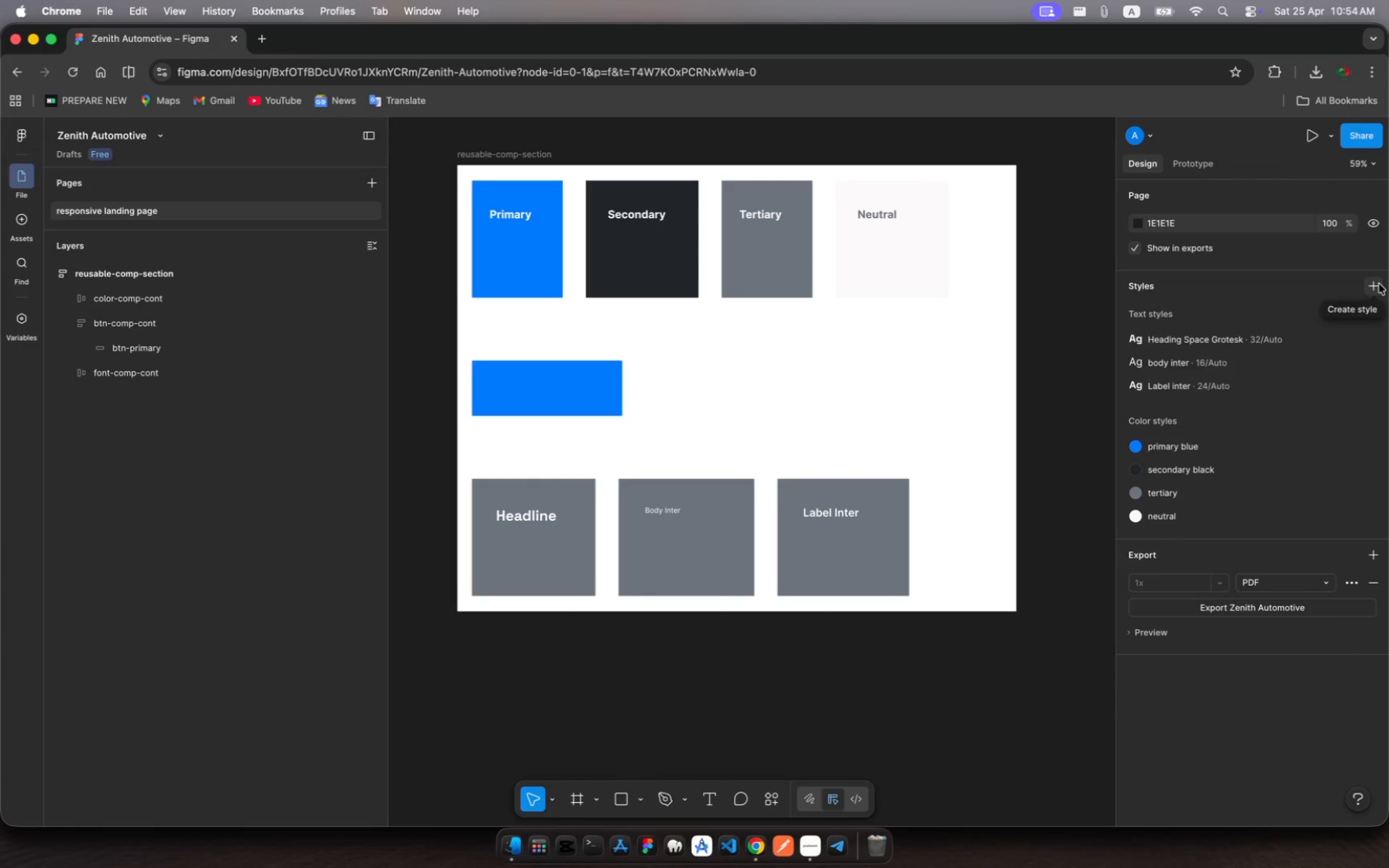 
left_click([1379, 284])
 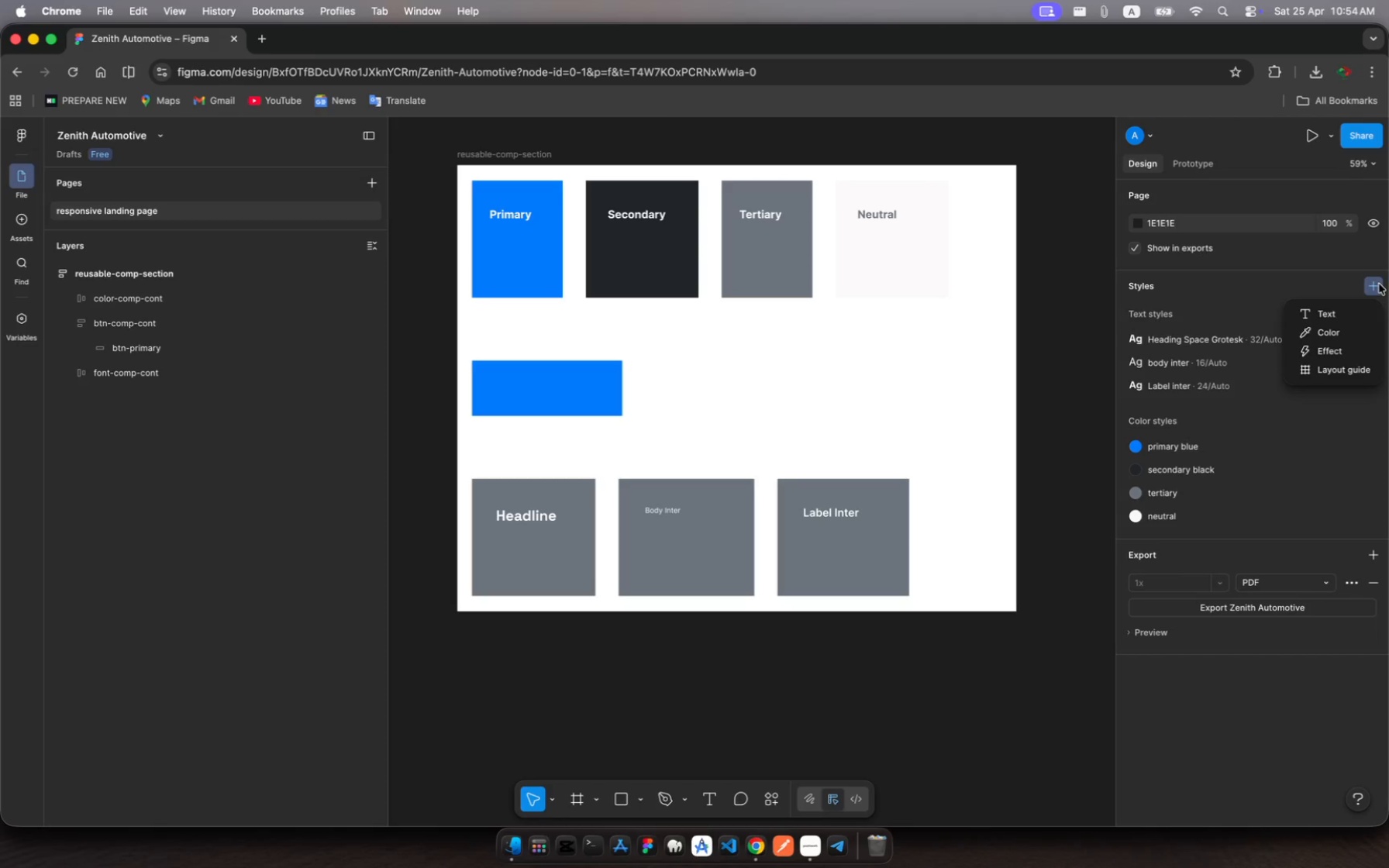 
wait(9.5)
 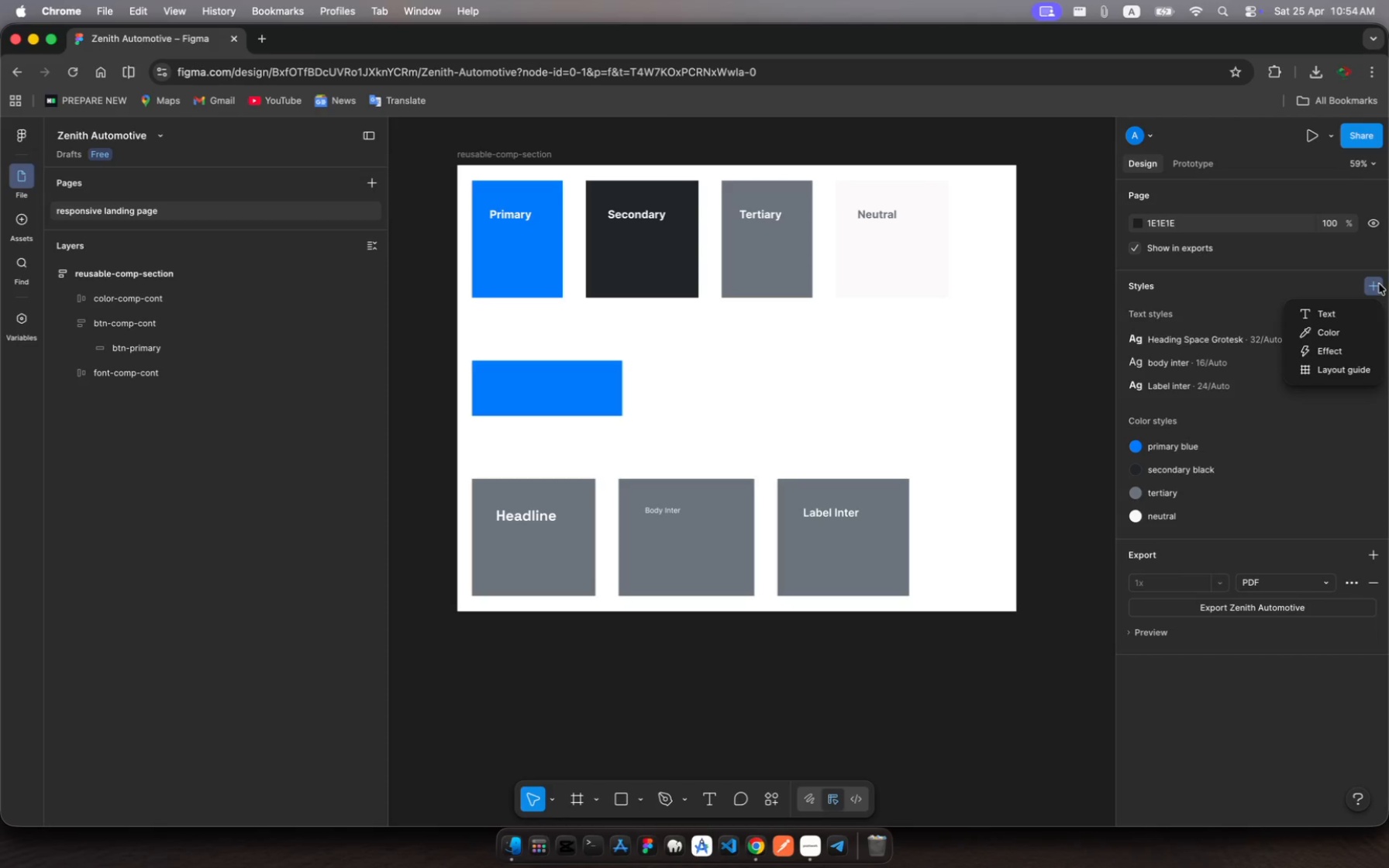 
left_click([586, 384])
 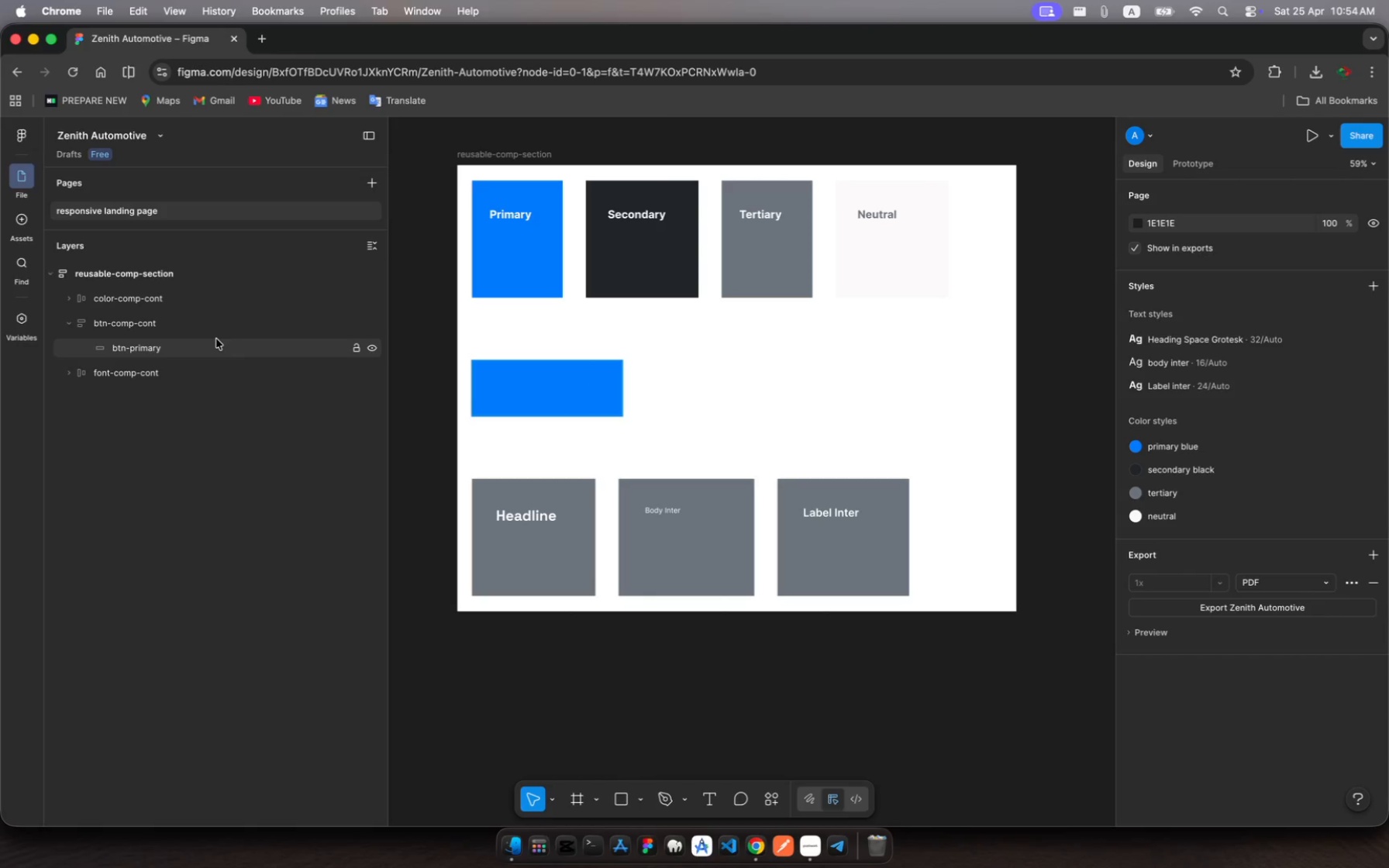 
left_click([212, 342])
 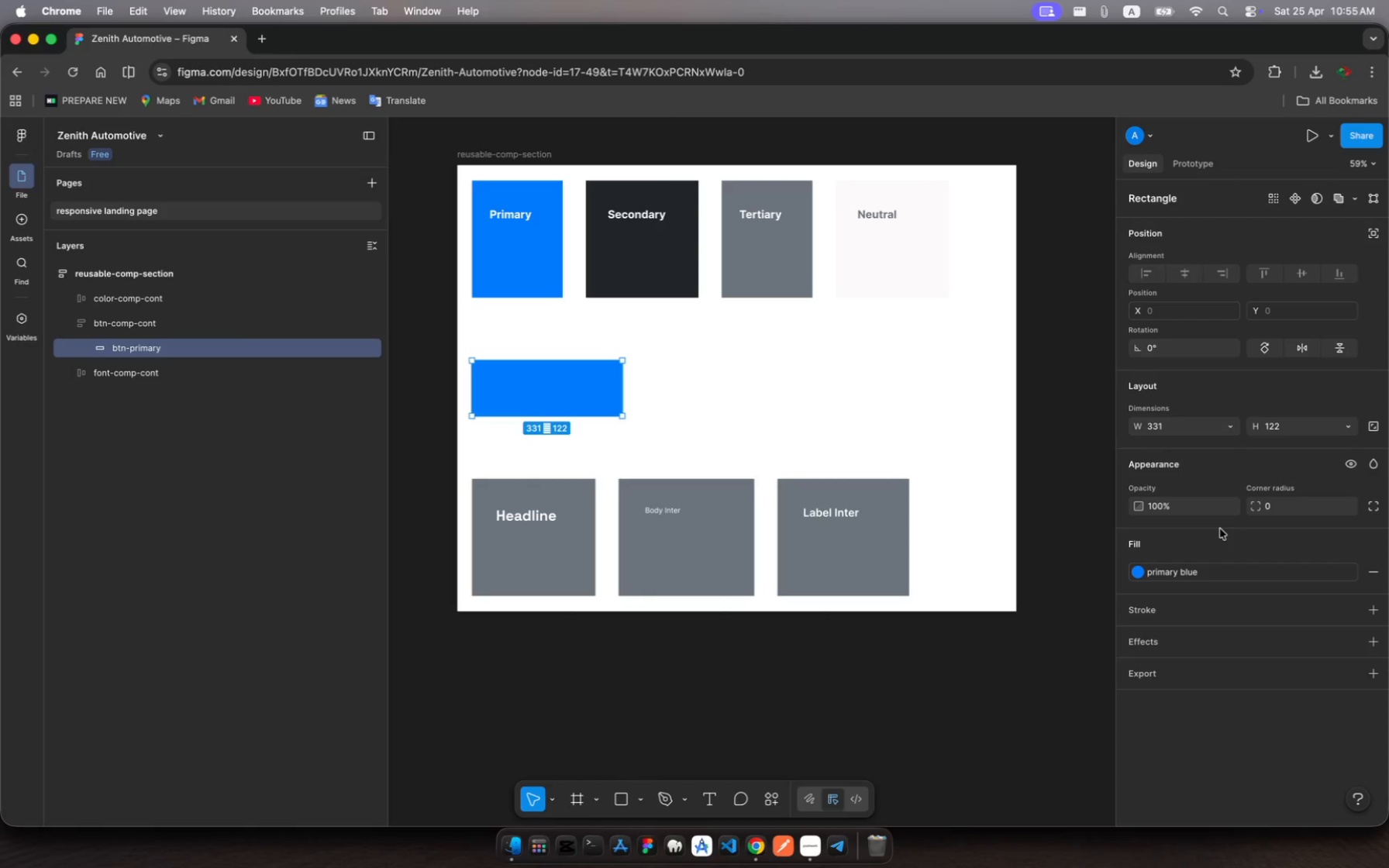 
wait(23.87)
 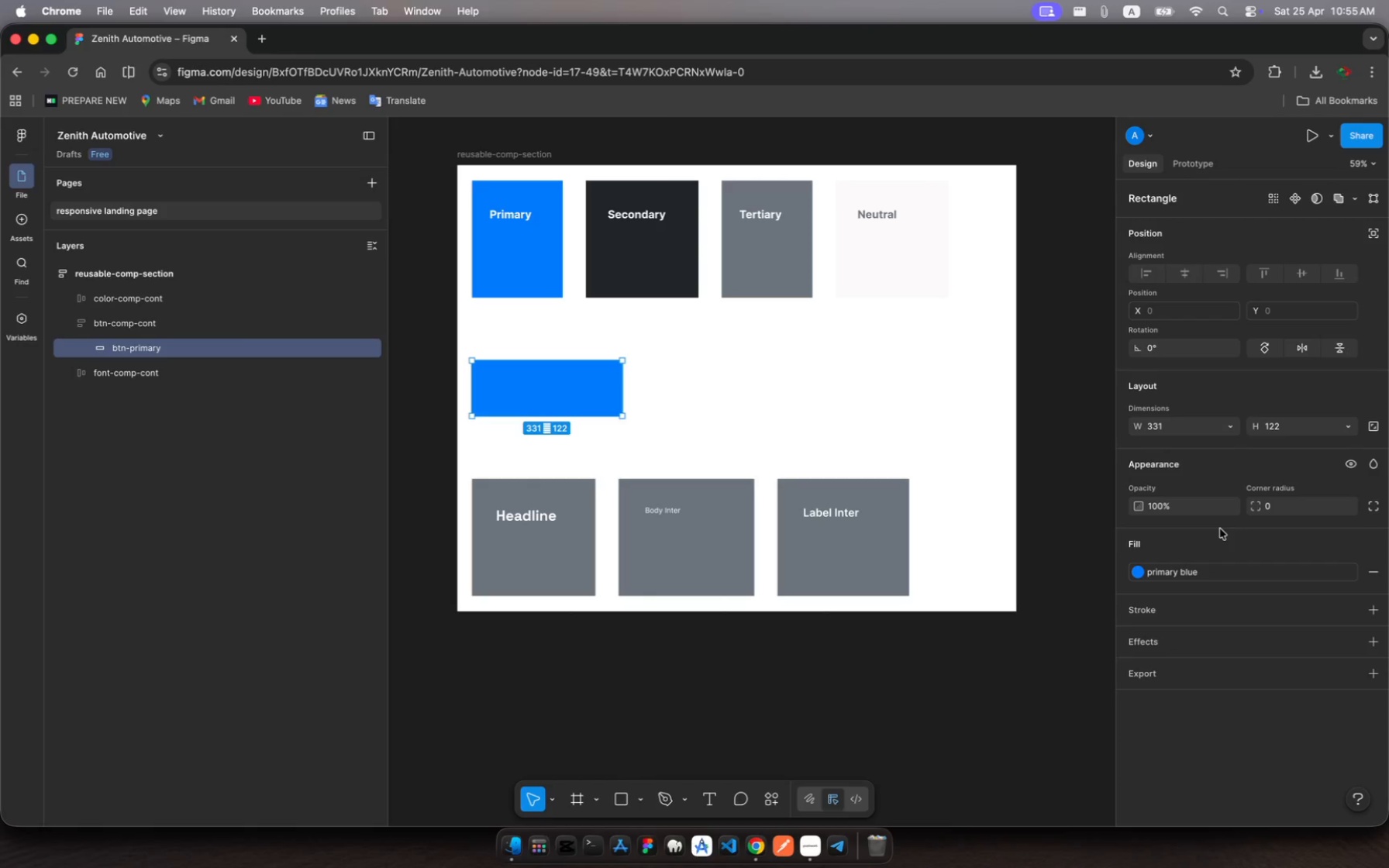 
left_click([1374, 507])
 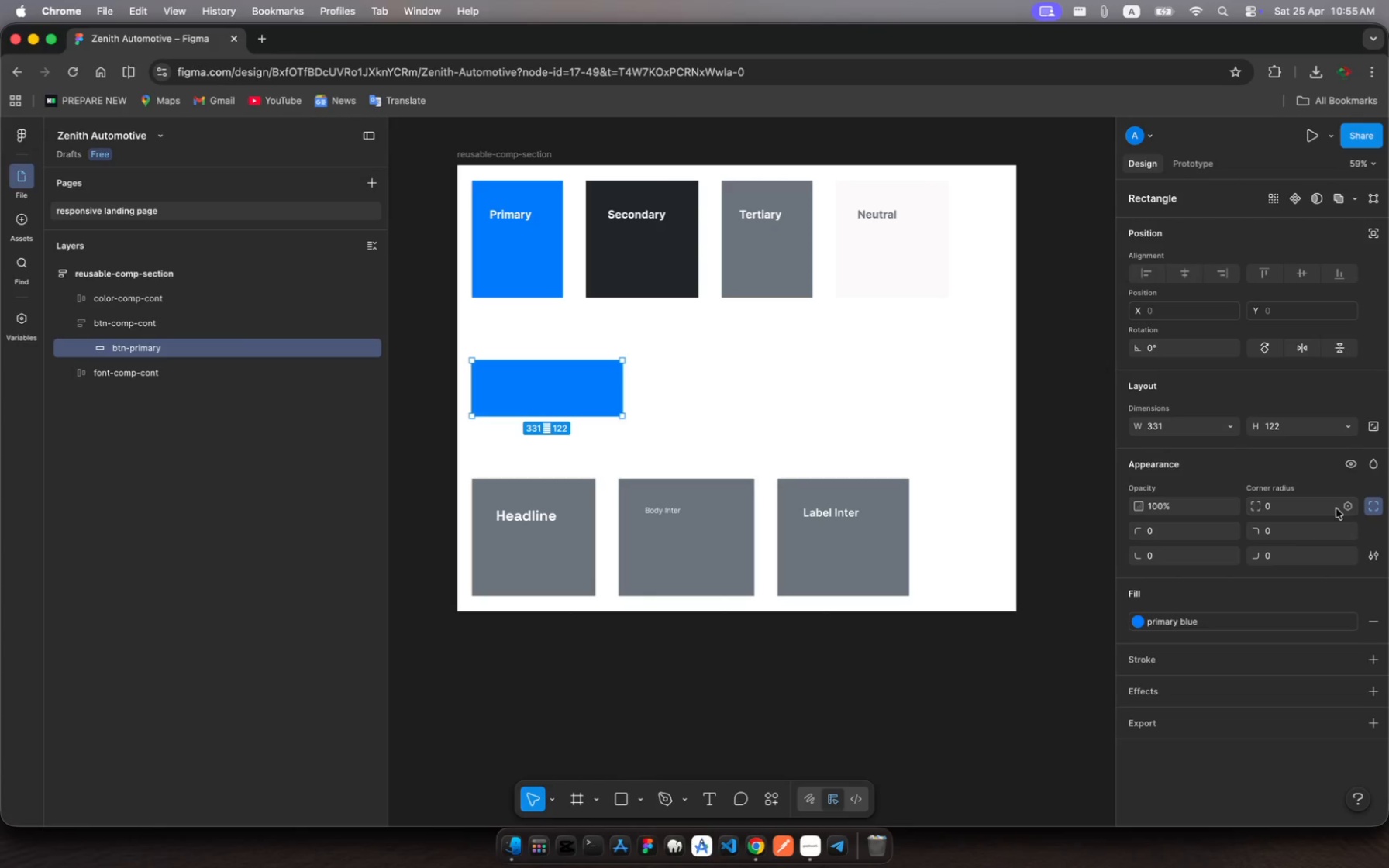 
left_click([1300, 508])
 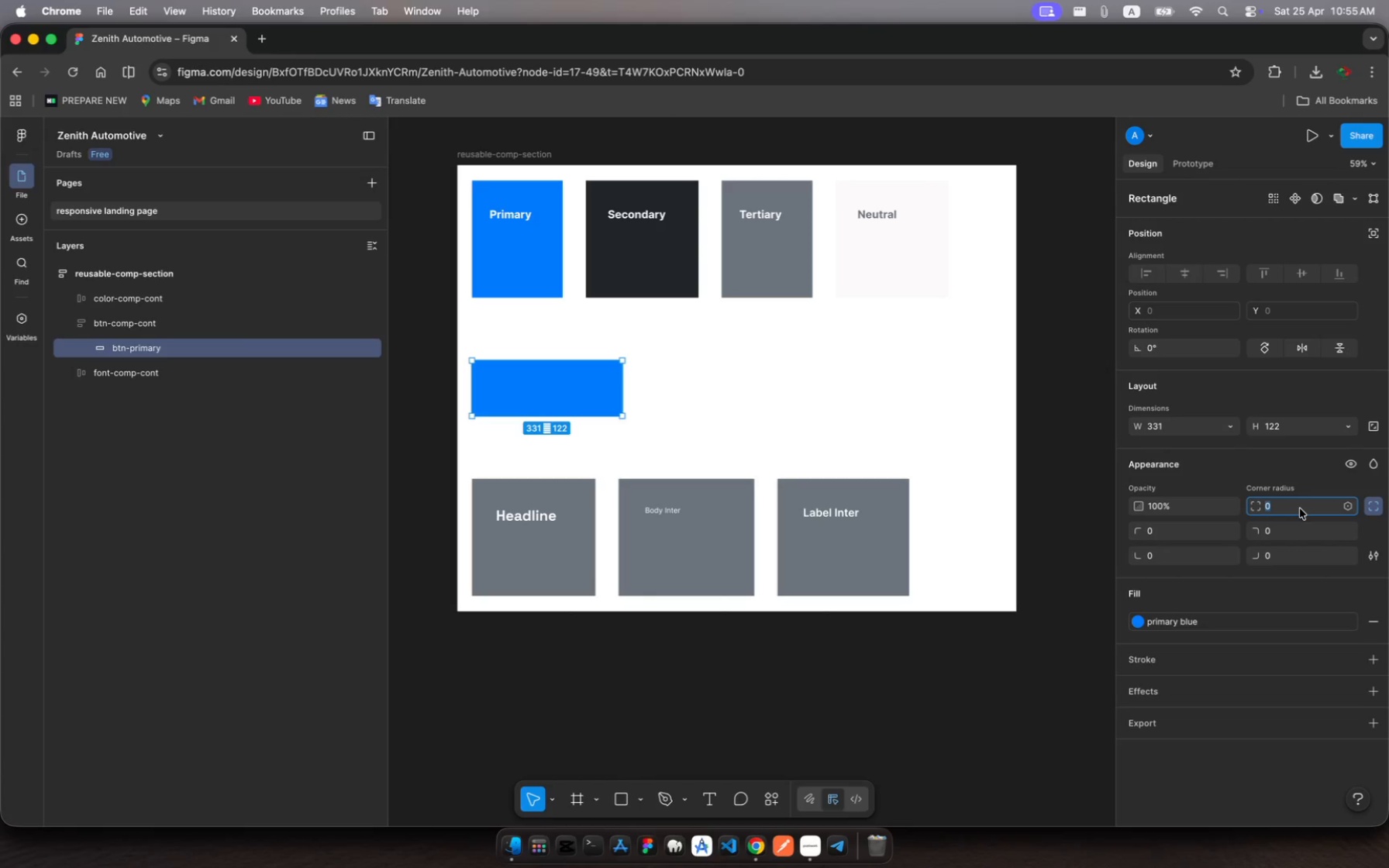 
key(5)
 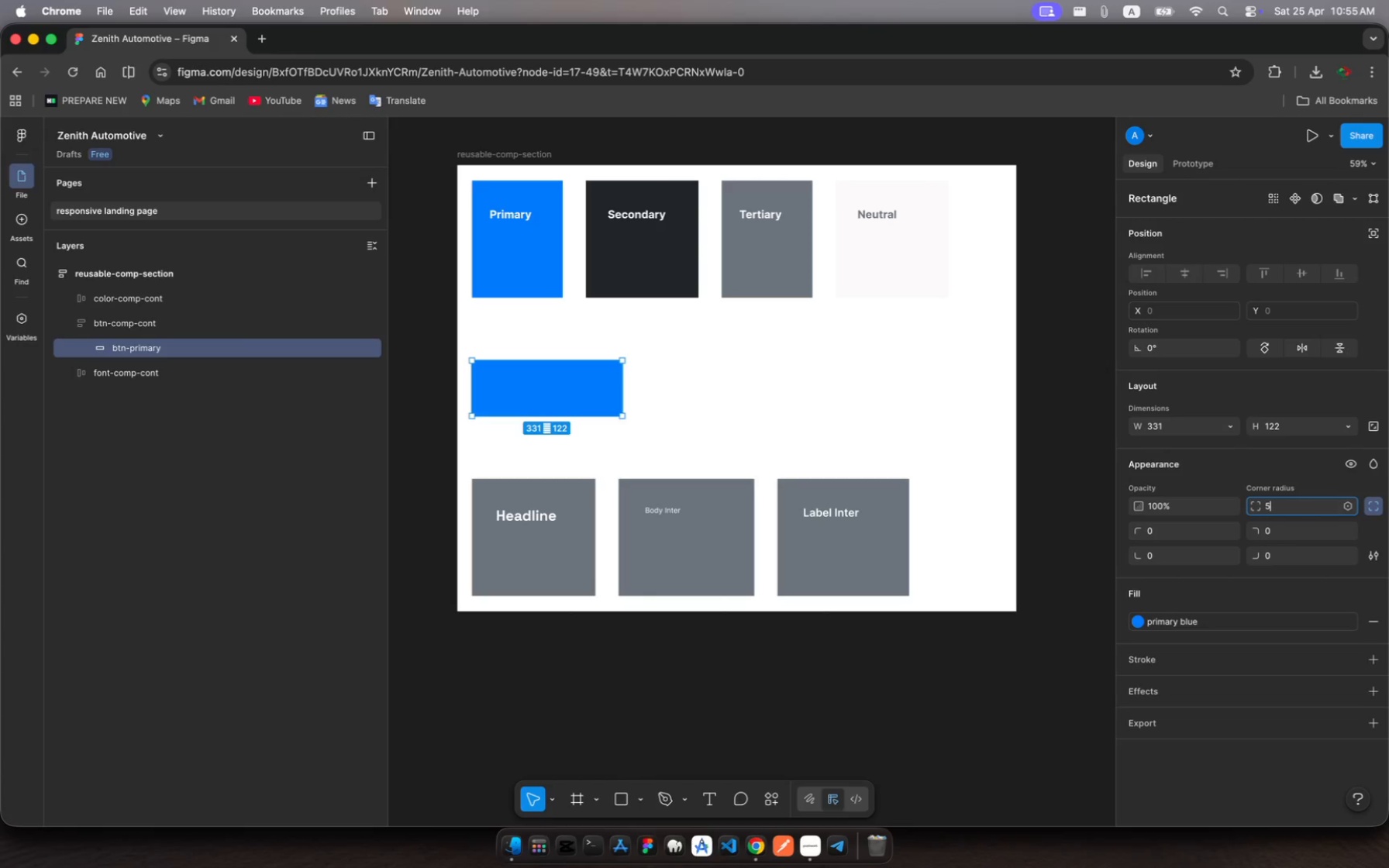 
key(Enter)
 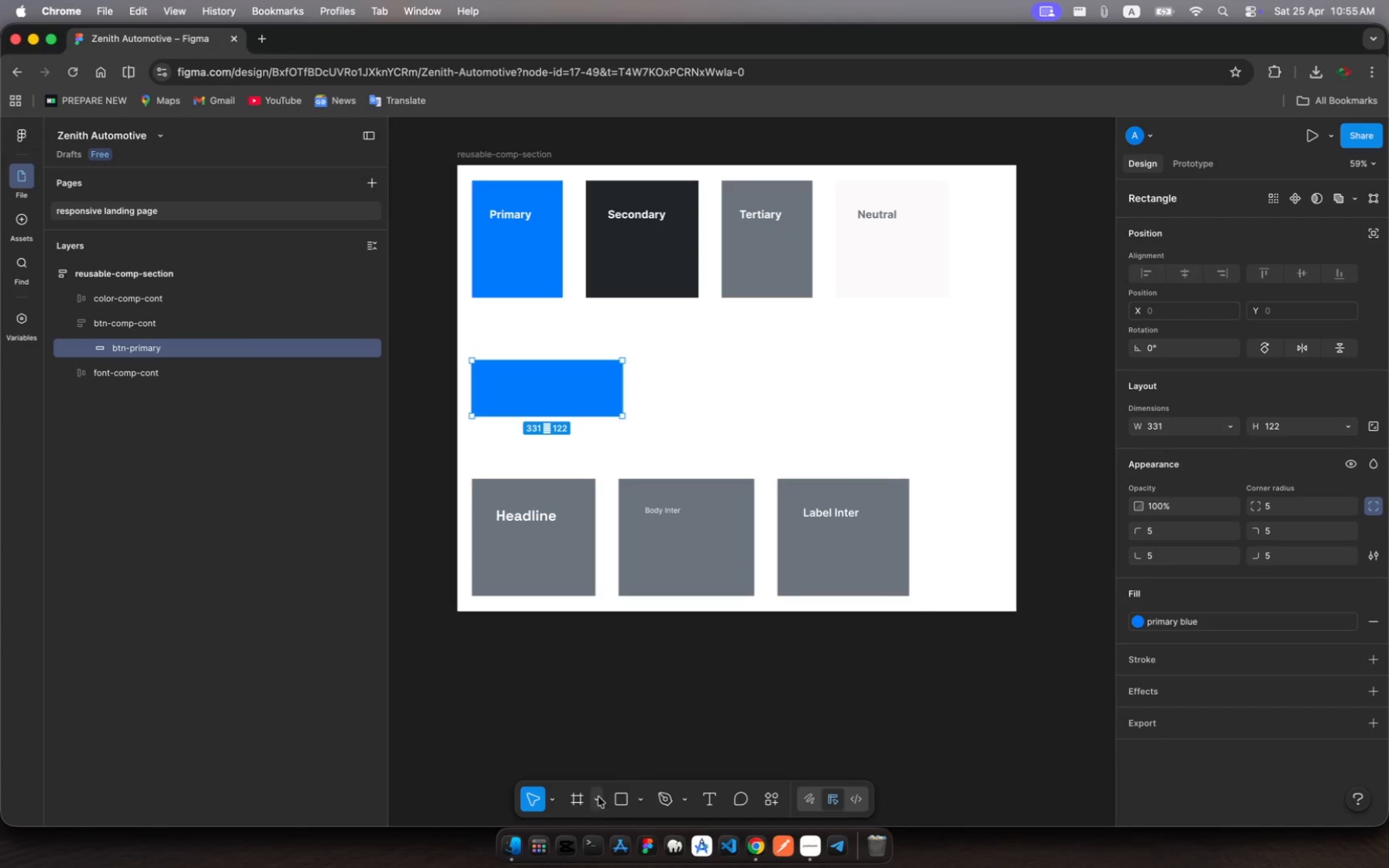 
wait(5.66)
 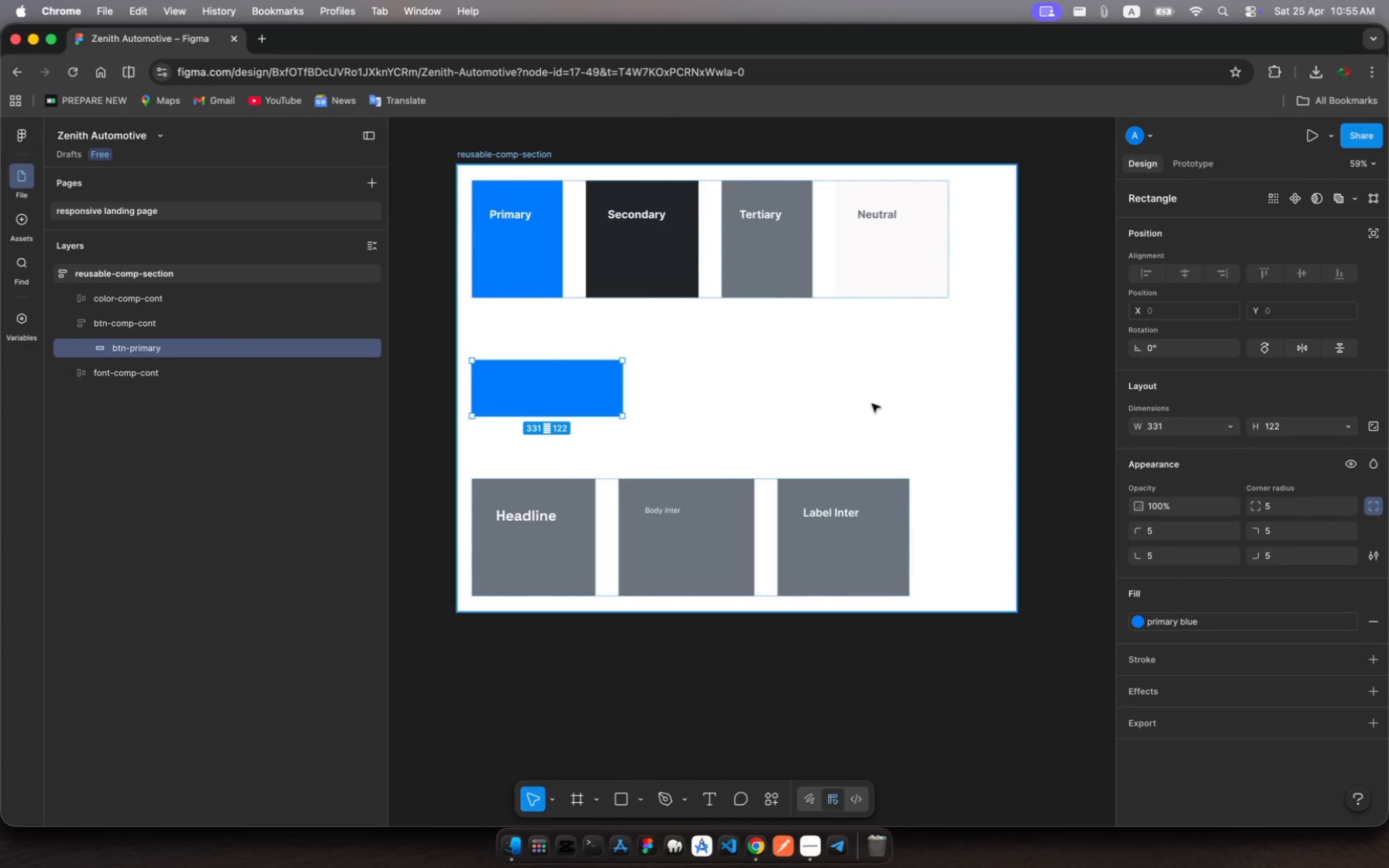 
left_click_drag(start_coordinate=[520, 414], to_coordinate=[524, 401])
 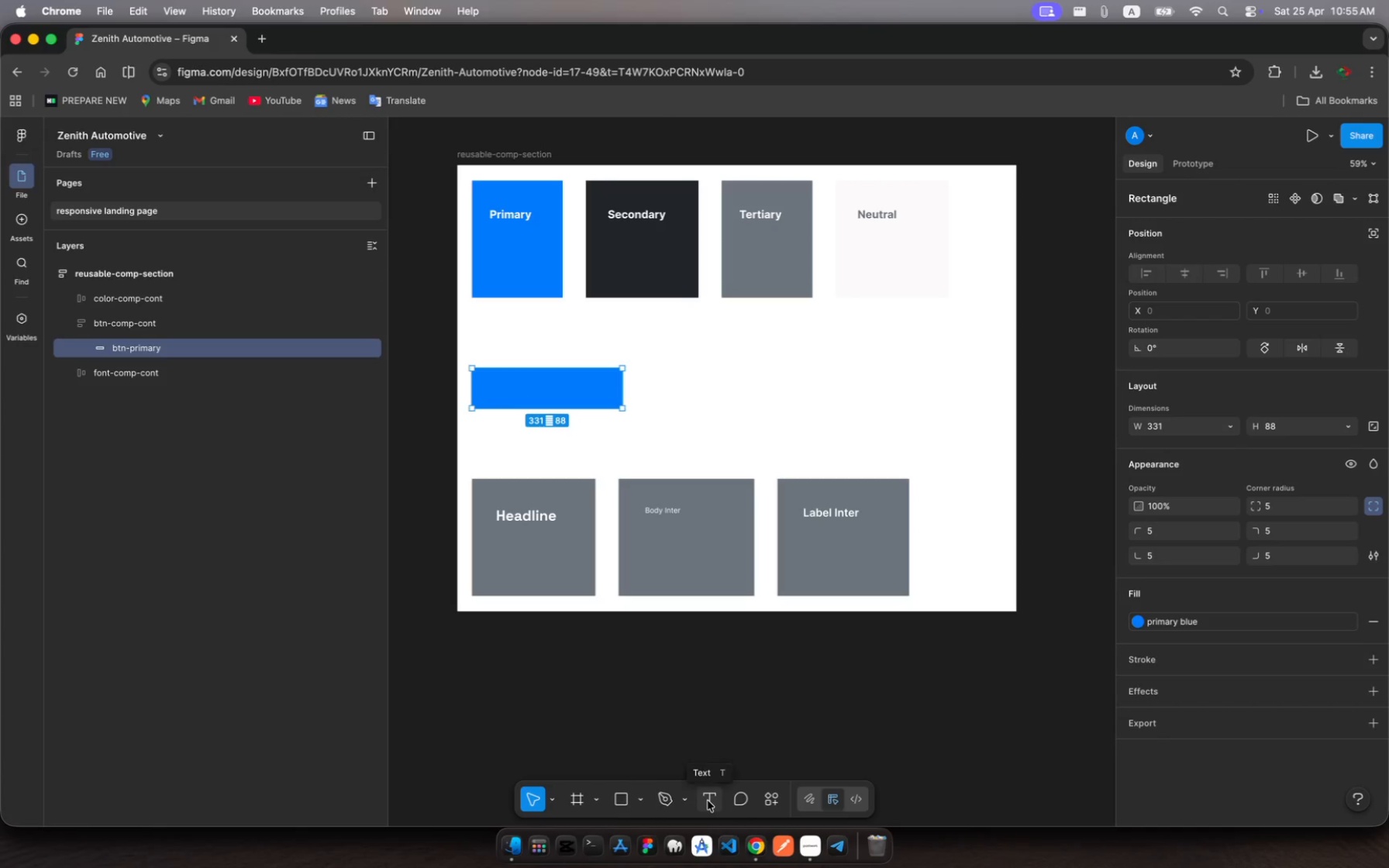 
left_click([708, 801])
 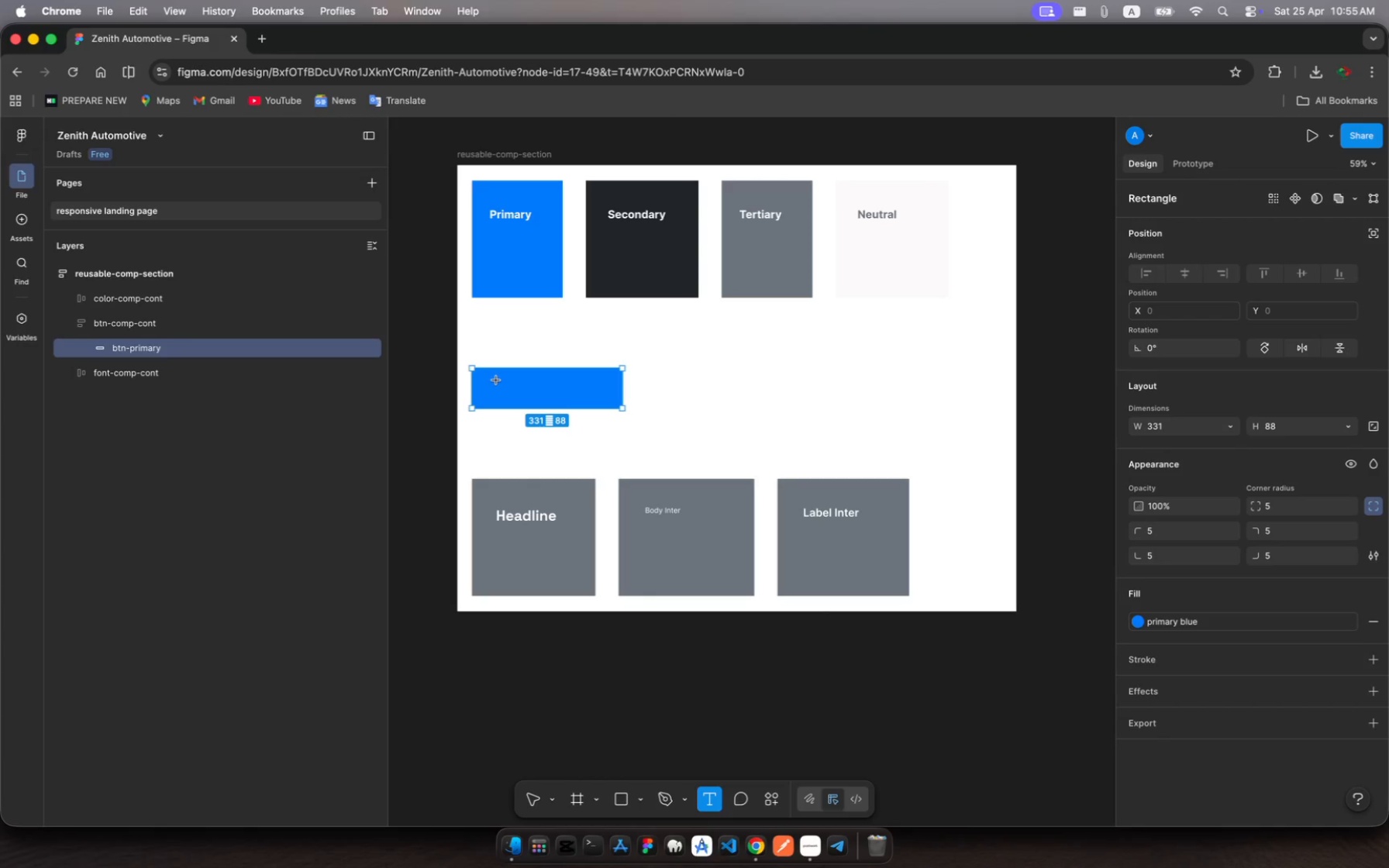 
left_click_drag(start_coordinate=[496, 381], to_coordinate=[549, 391])
 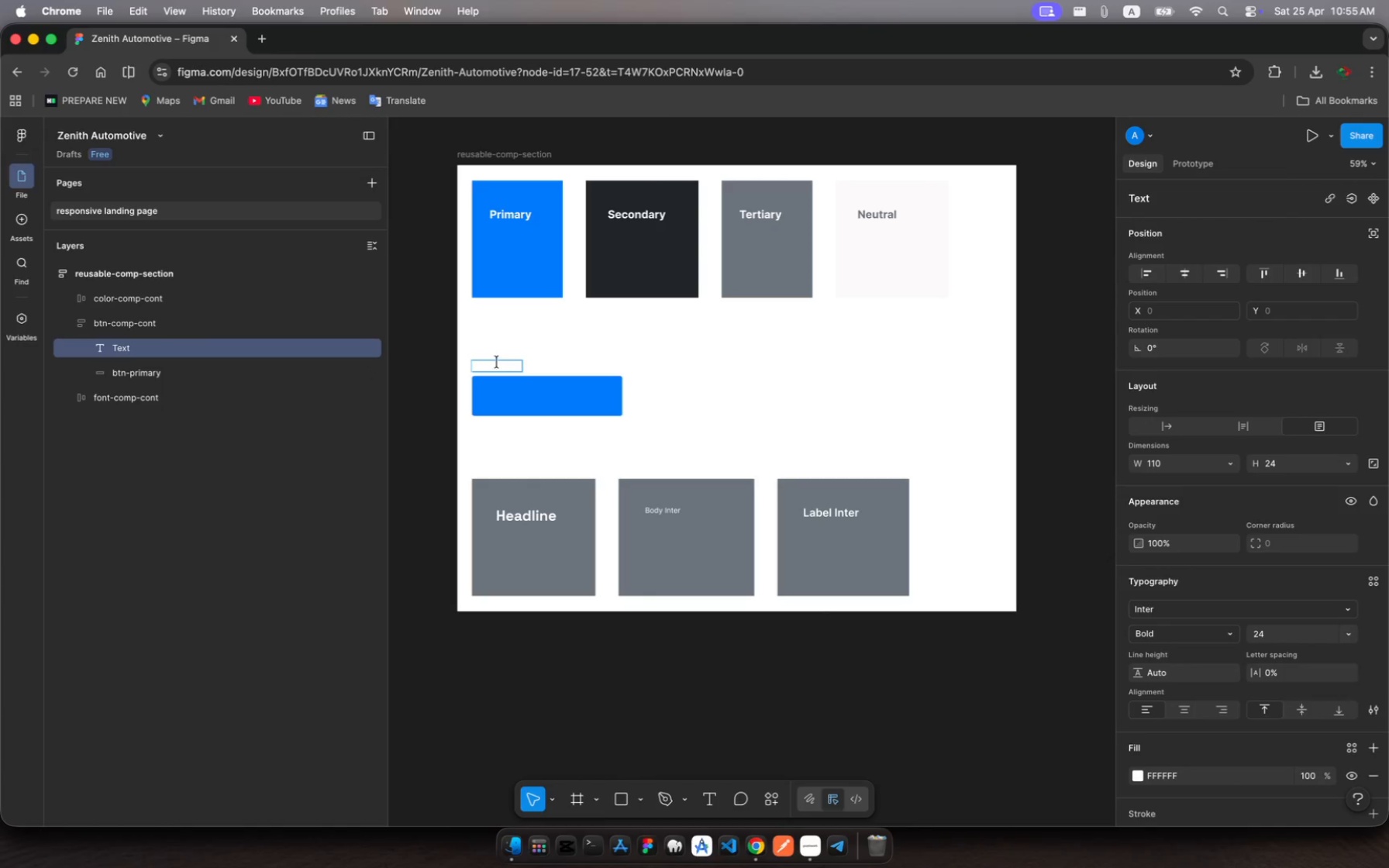 
wait(5.55)
 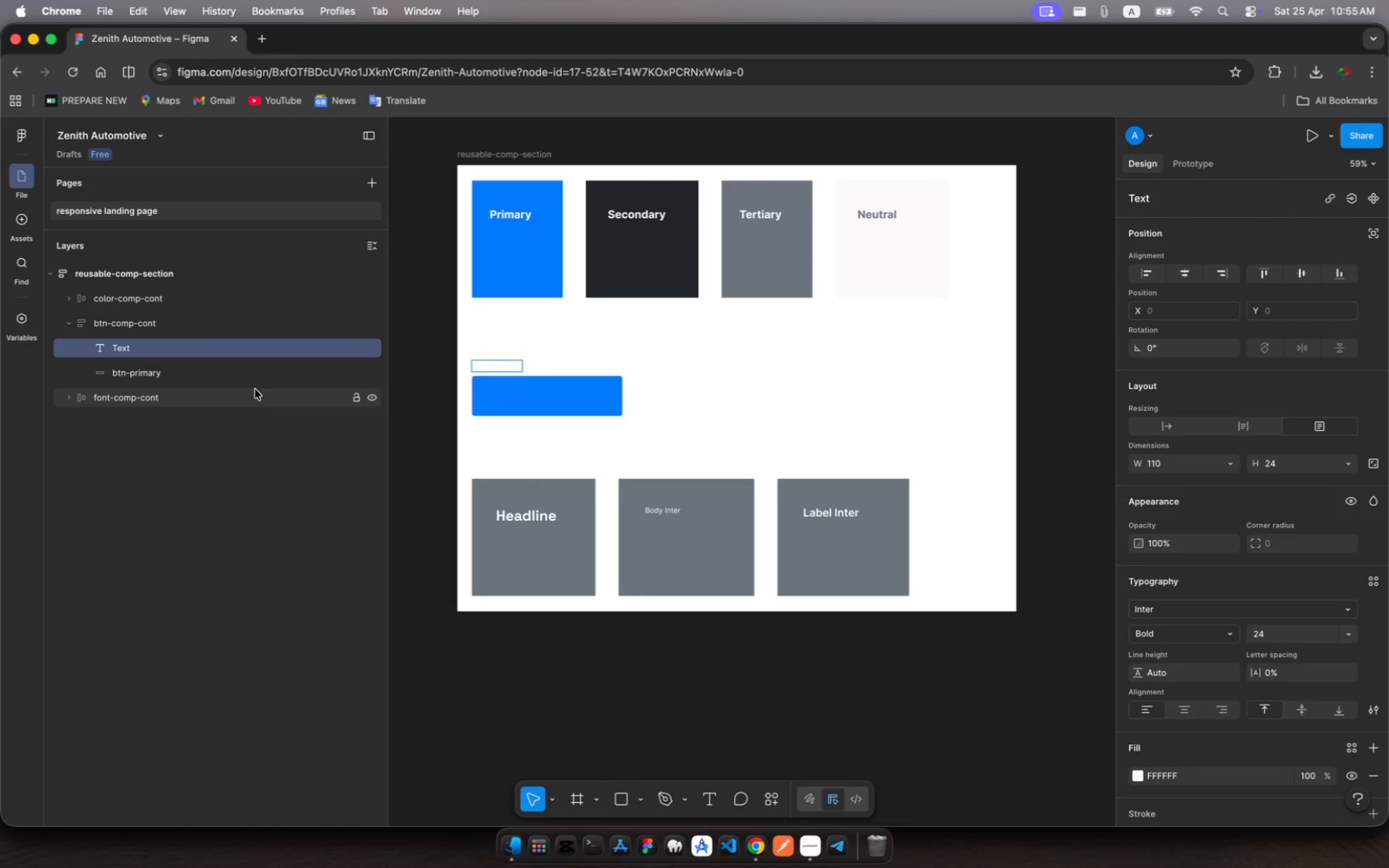 
left_click([142, 352])
 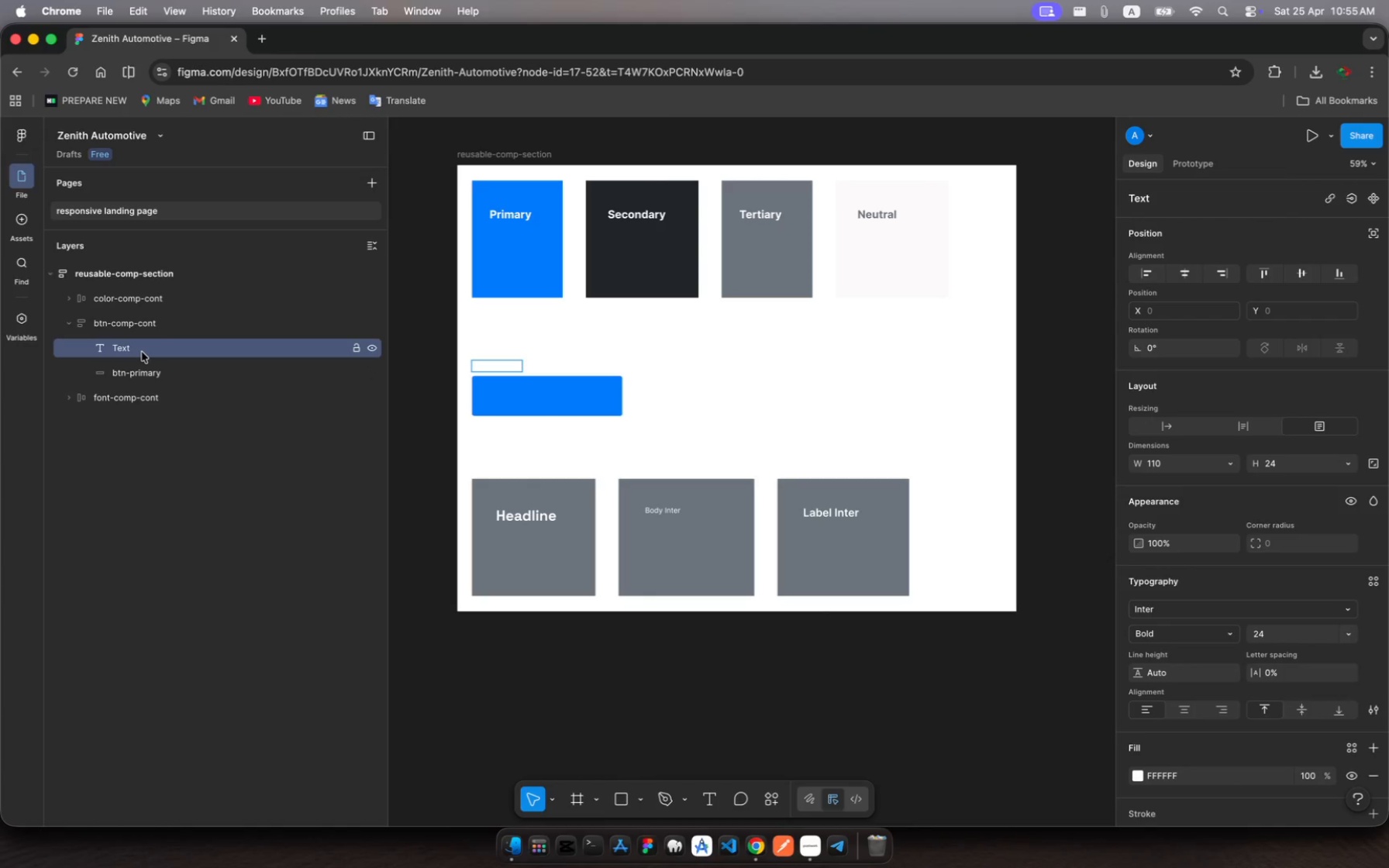 
right_click([142, 352])
 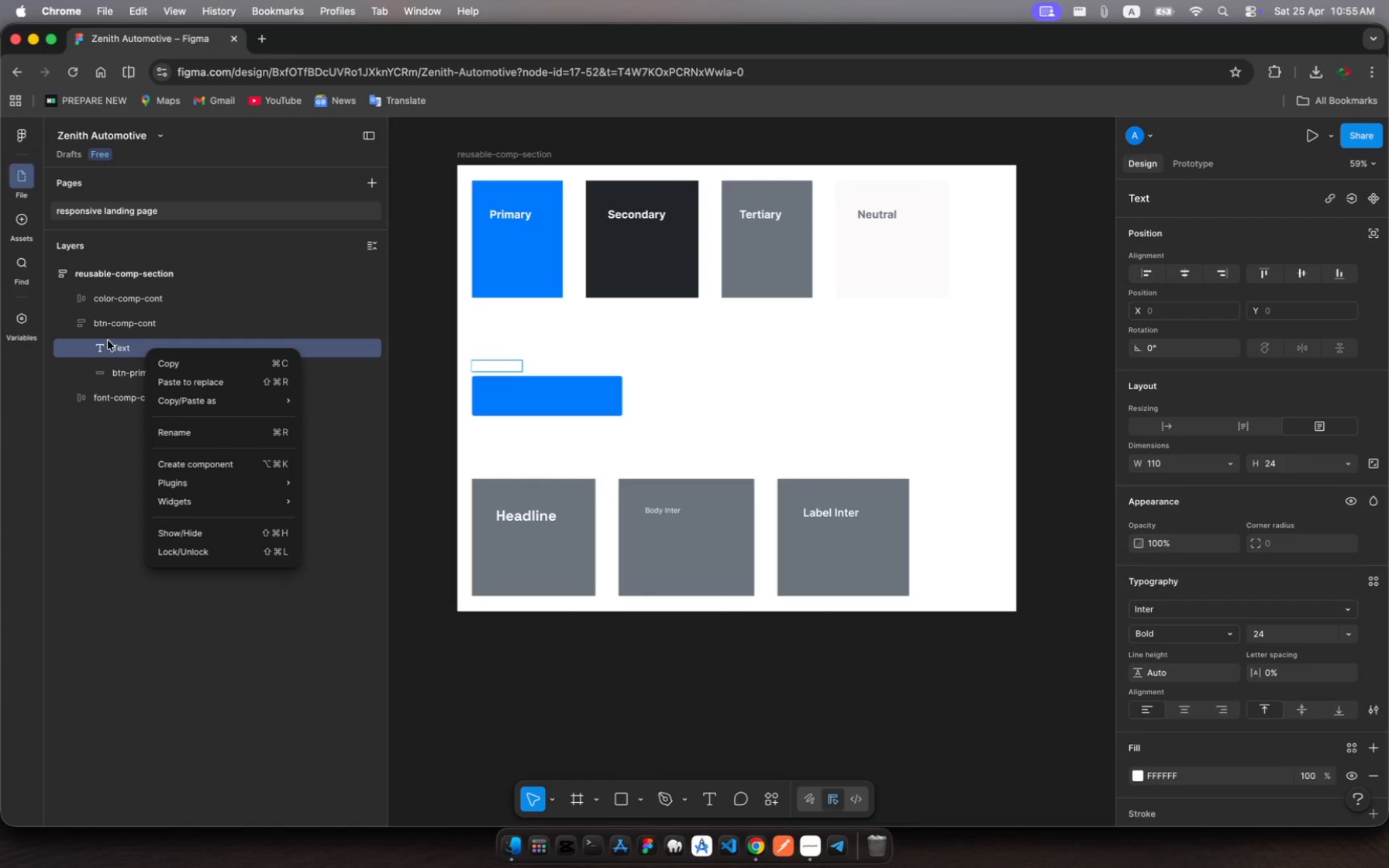 
left_click([111, 346])
 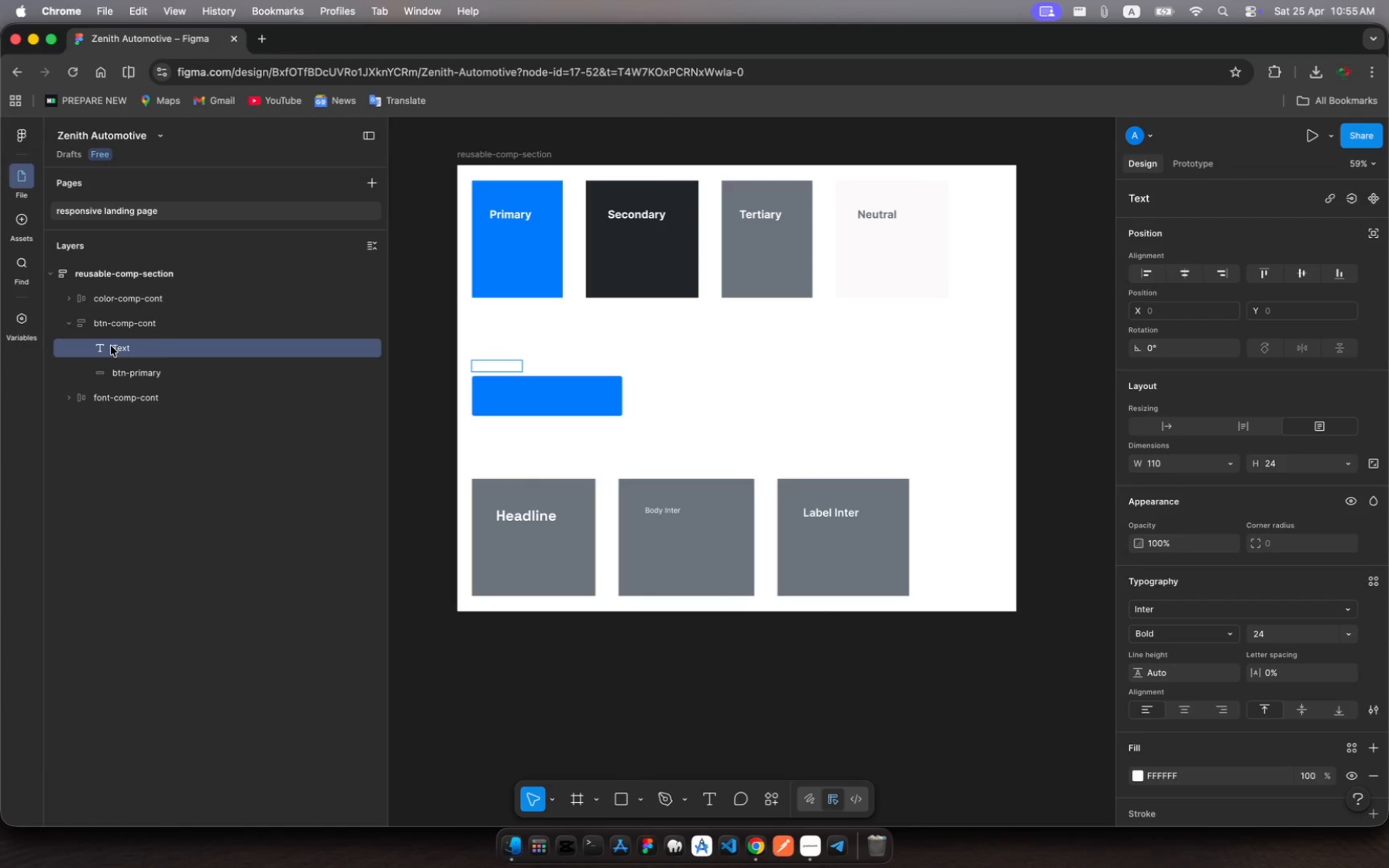 
key(Shift+A)
 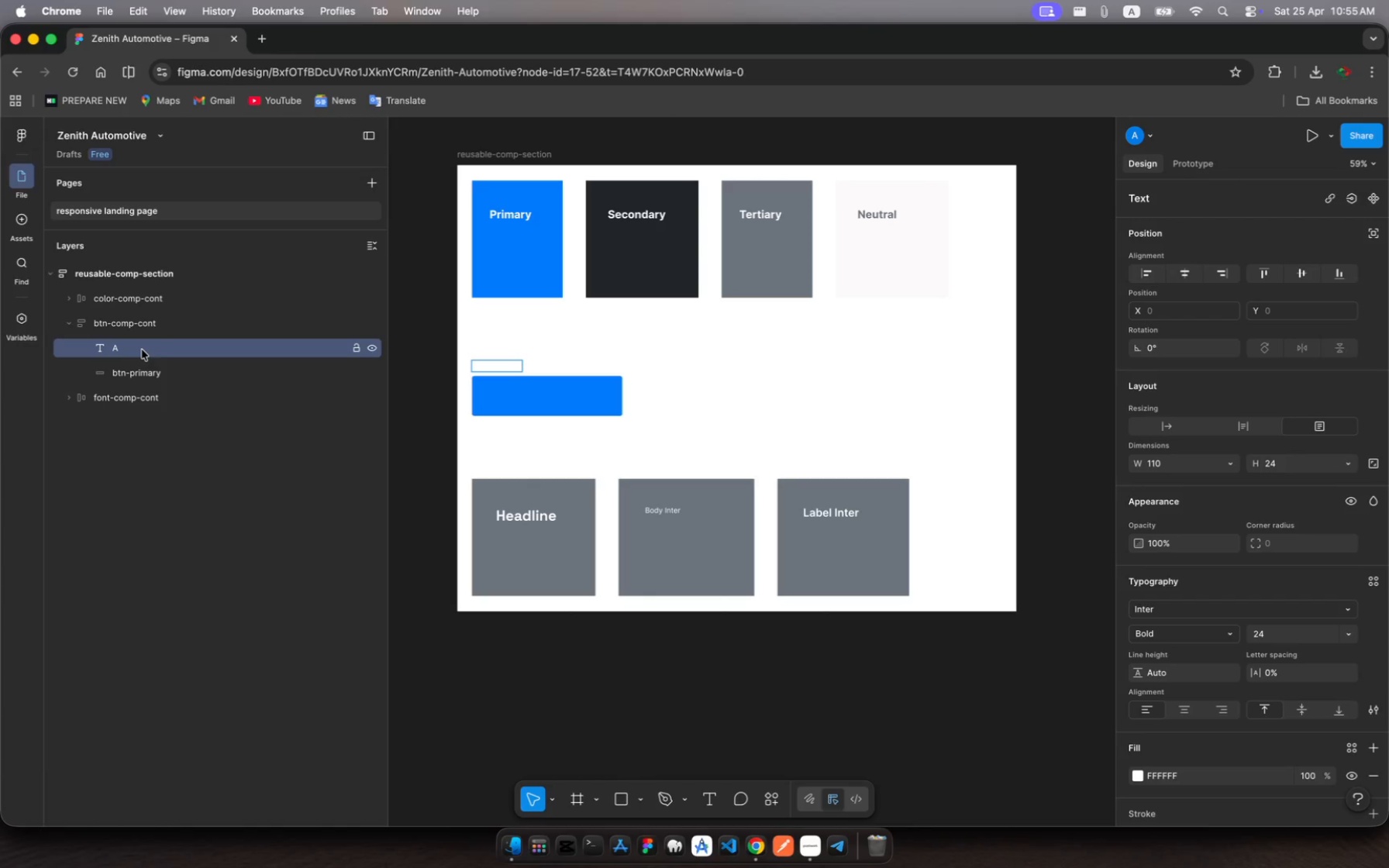 
left_click([128, 350])
 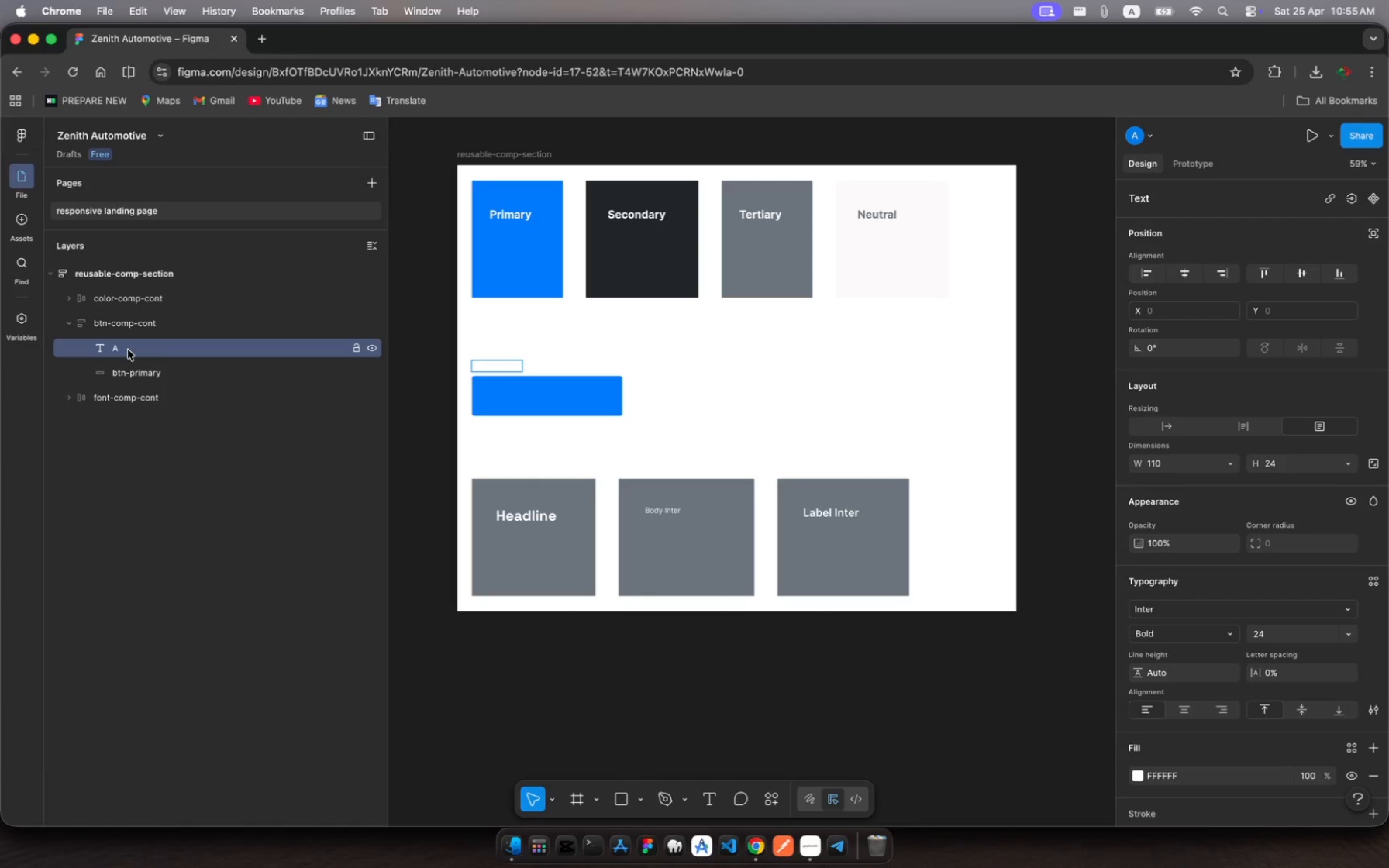 
left_click([128, 350])
 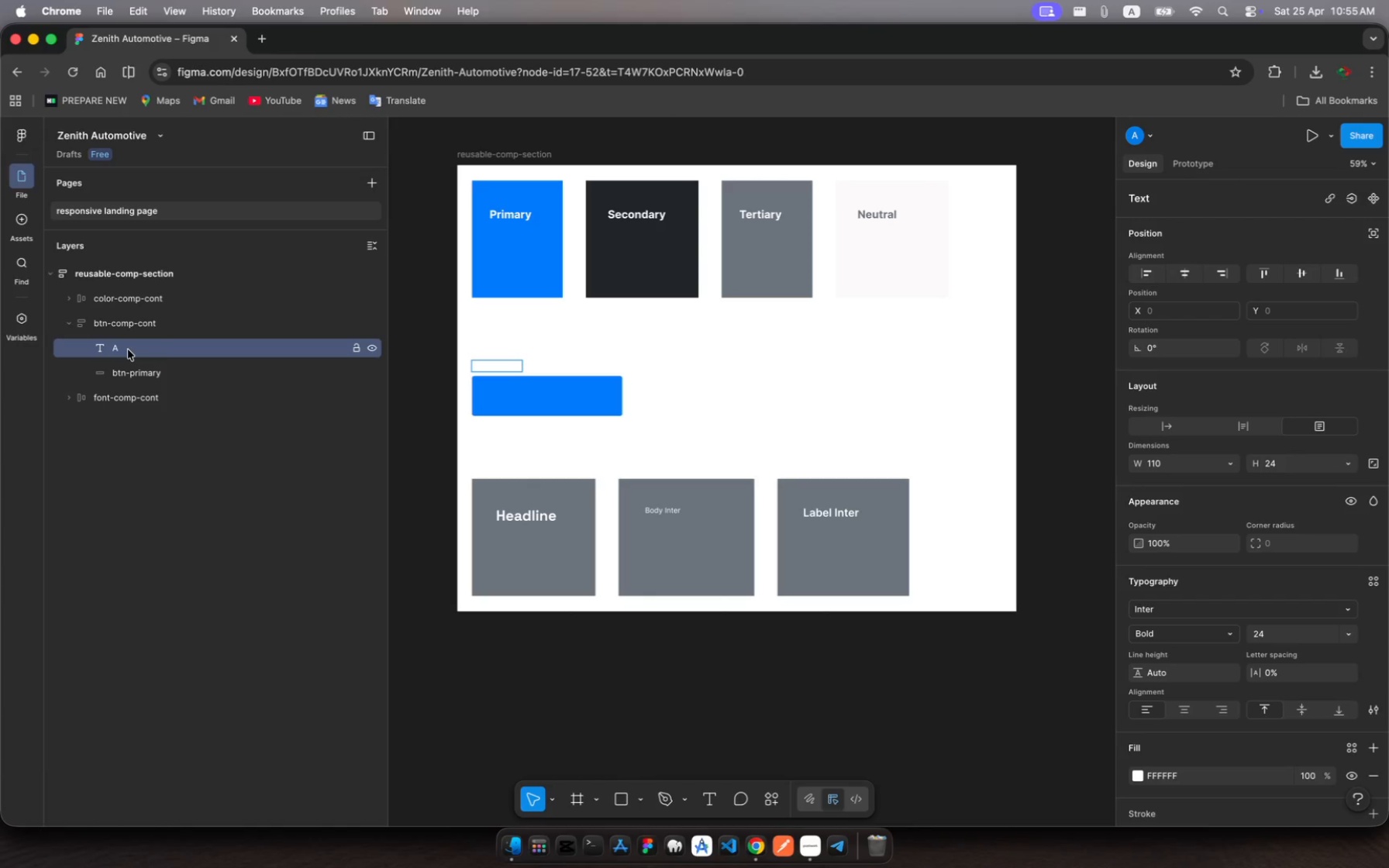 
key(Meta+Z)
 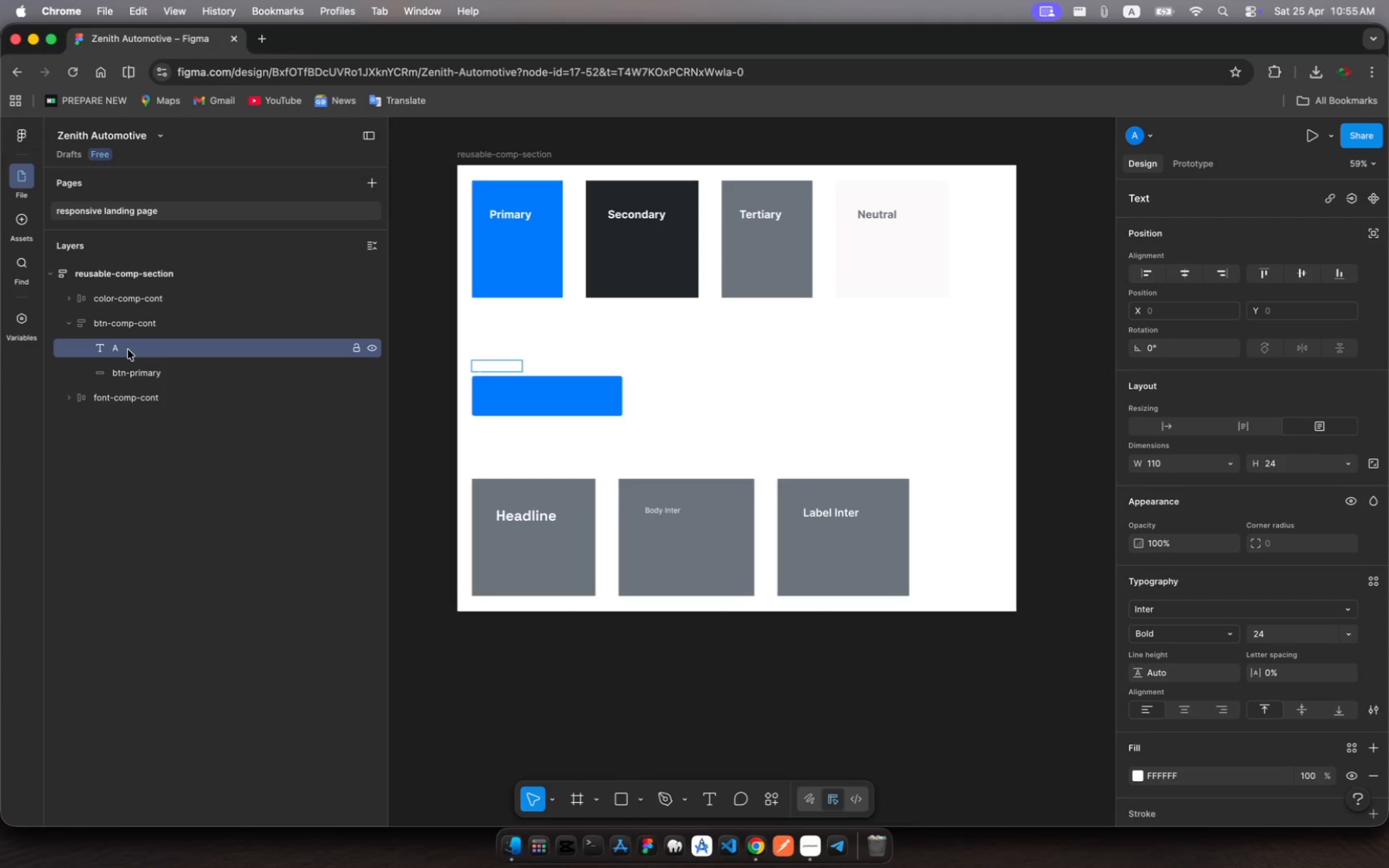 
type(AA)
key(Backspace)
key(Backspace)
key(Backspace)
key(Backspace)
 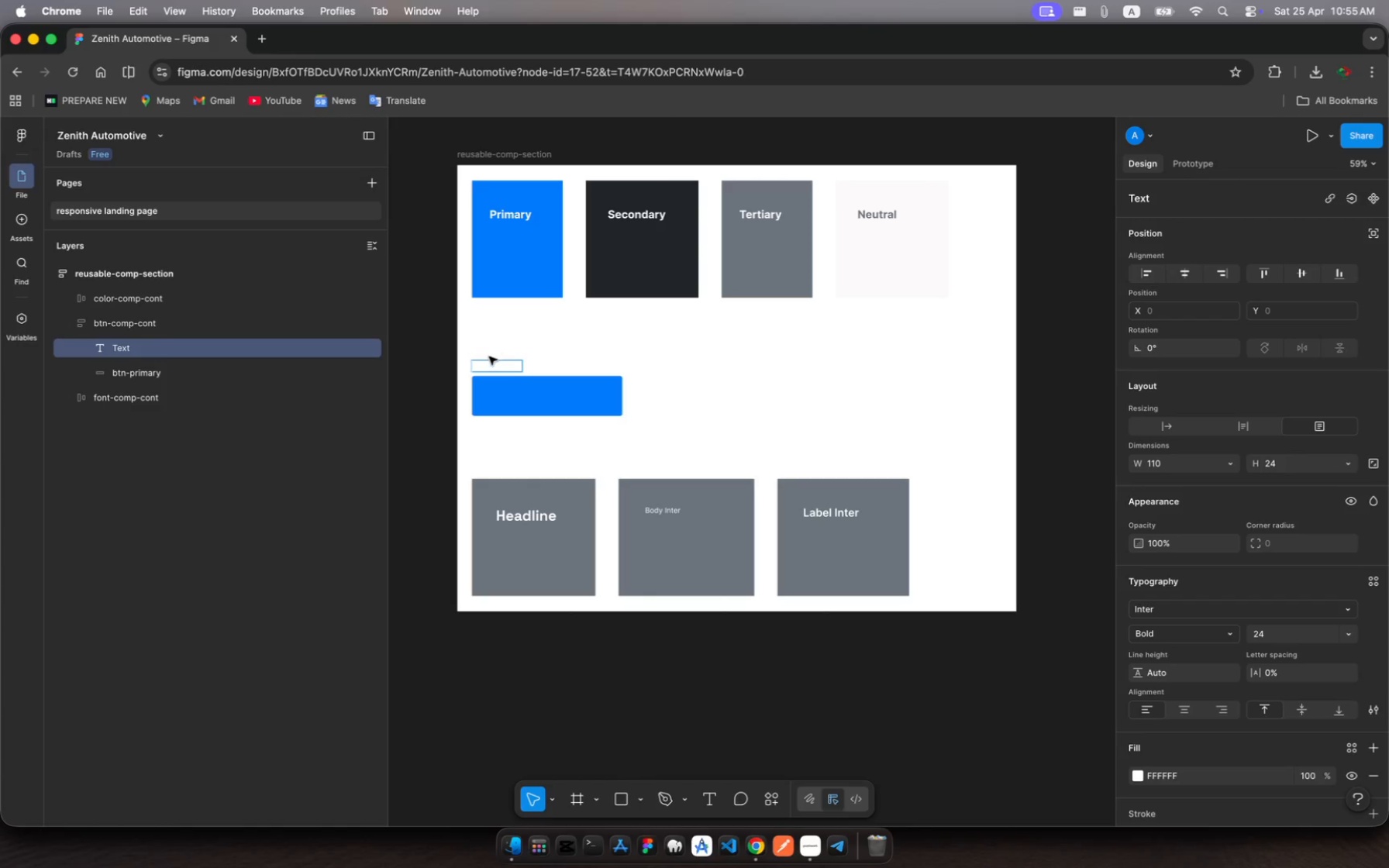 
left_click([489, 363])
 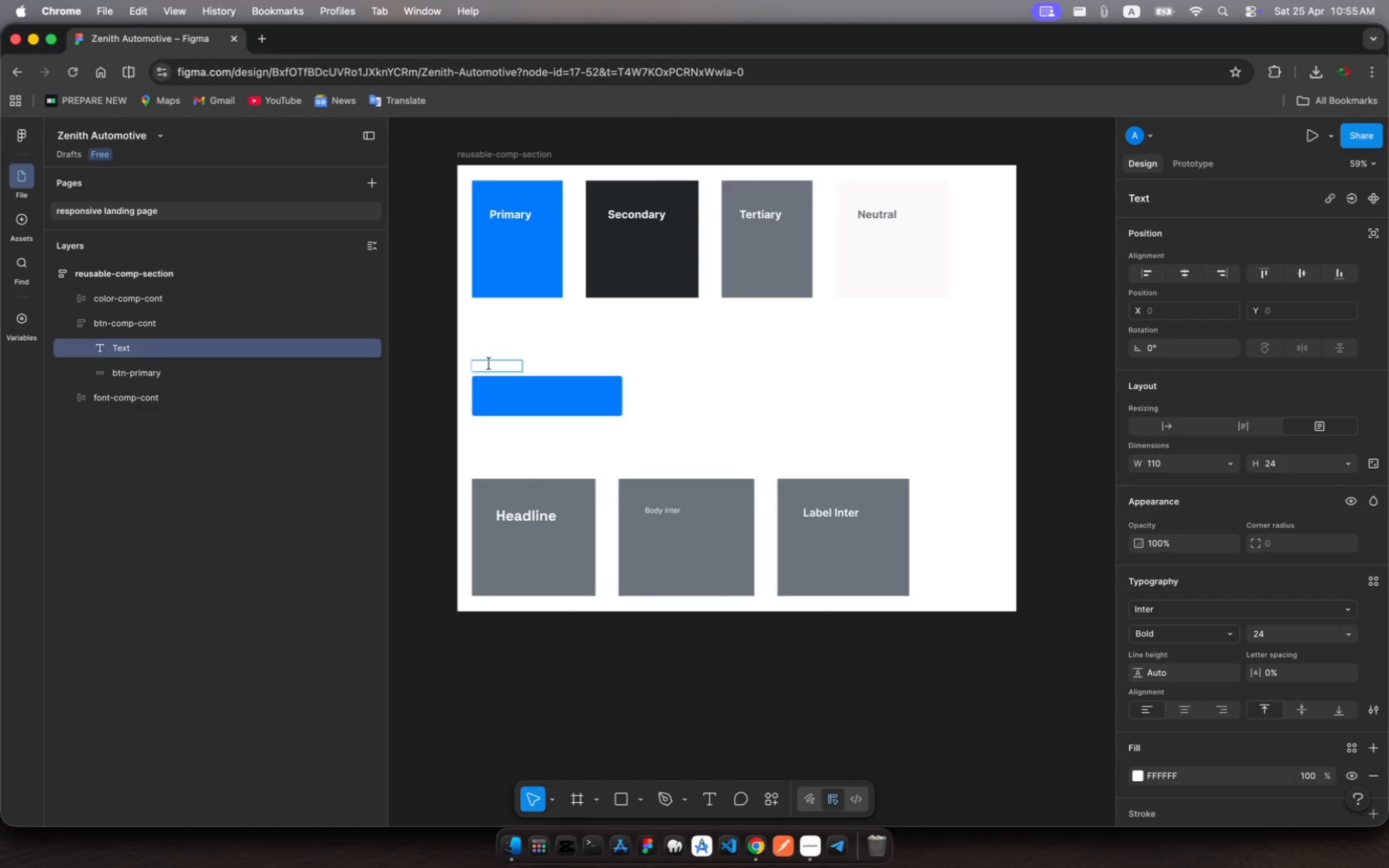 
type(Primary)
 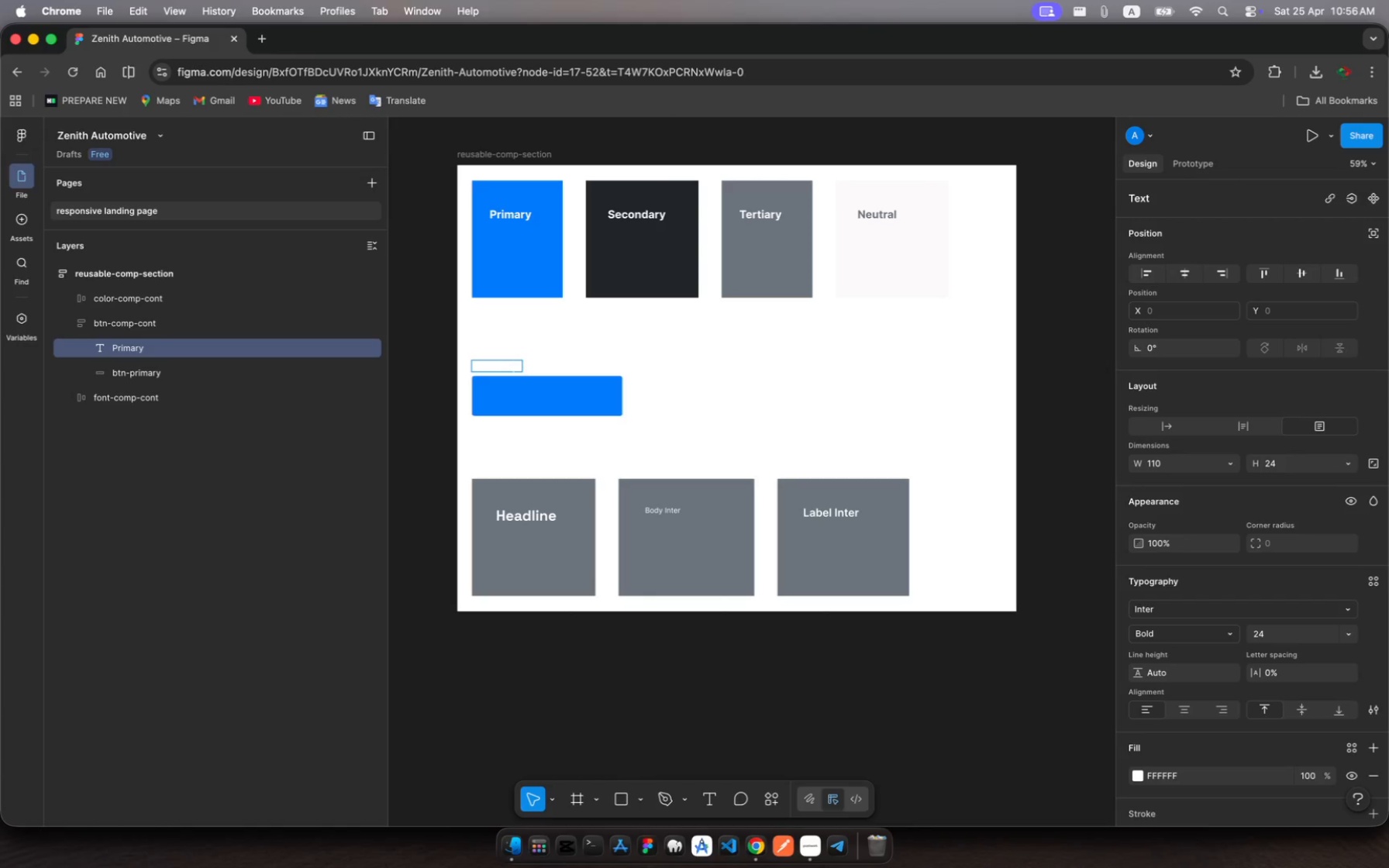 
key(Enter)
 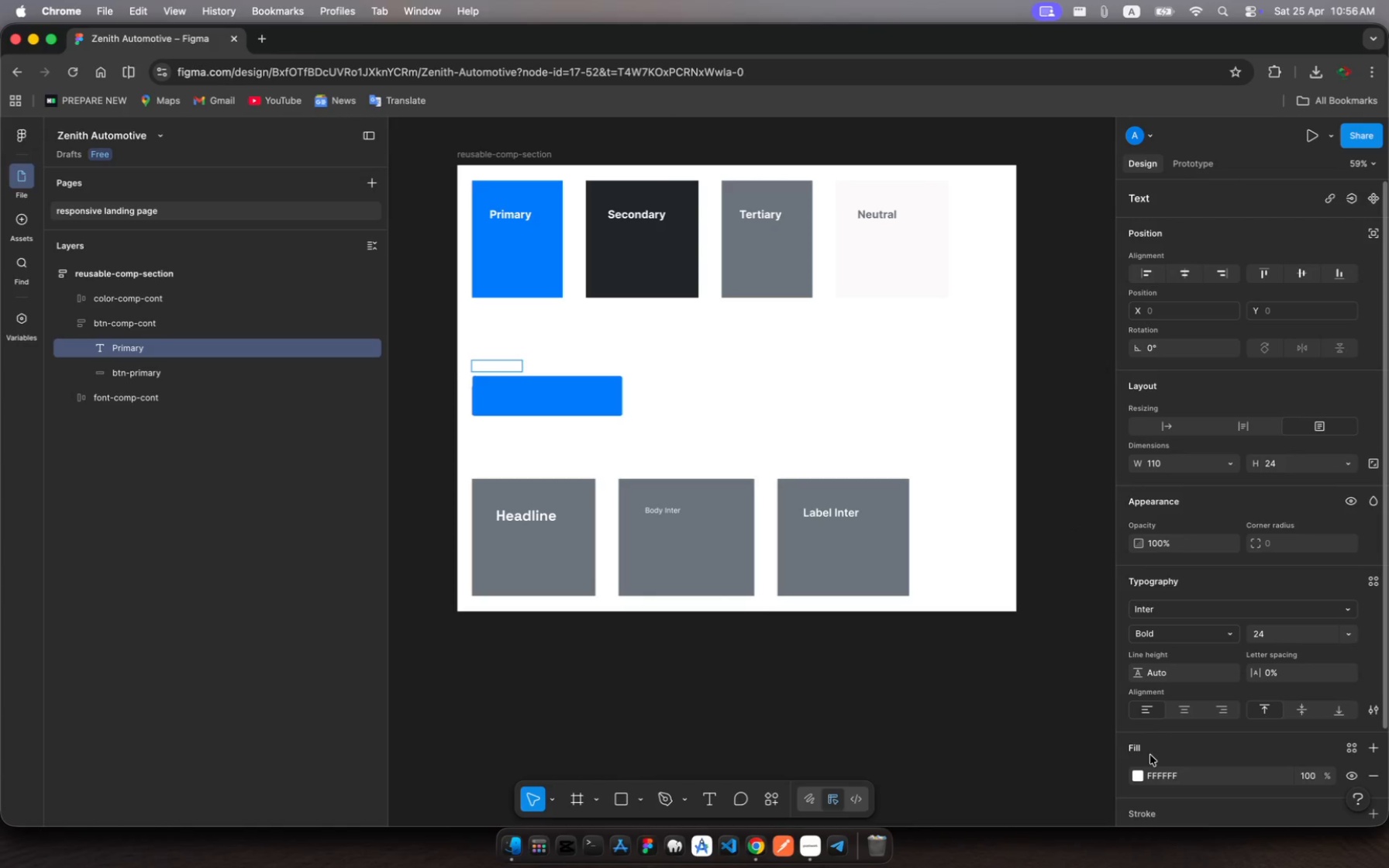 
left_click([1137, 776])
 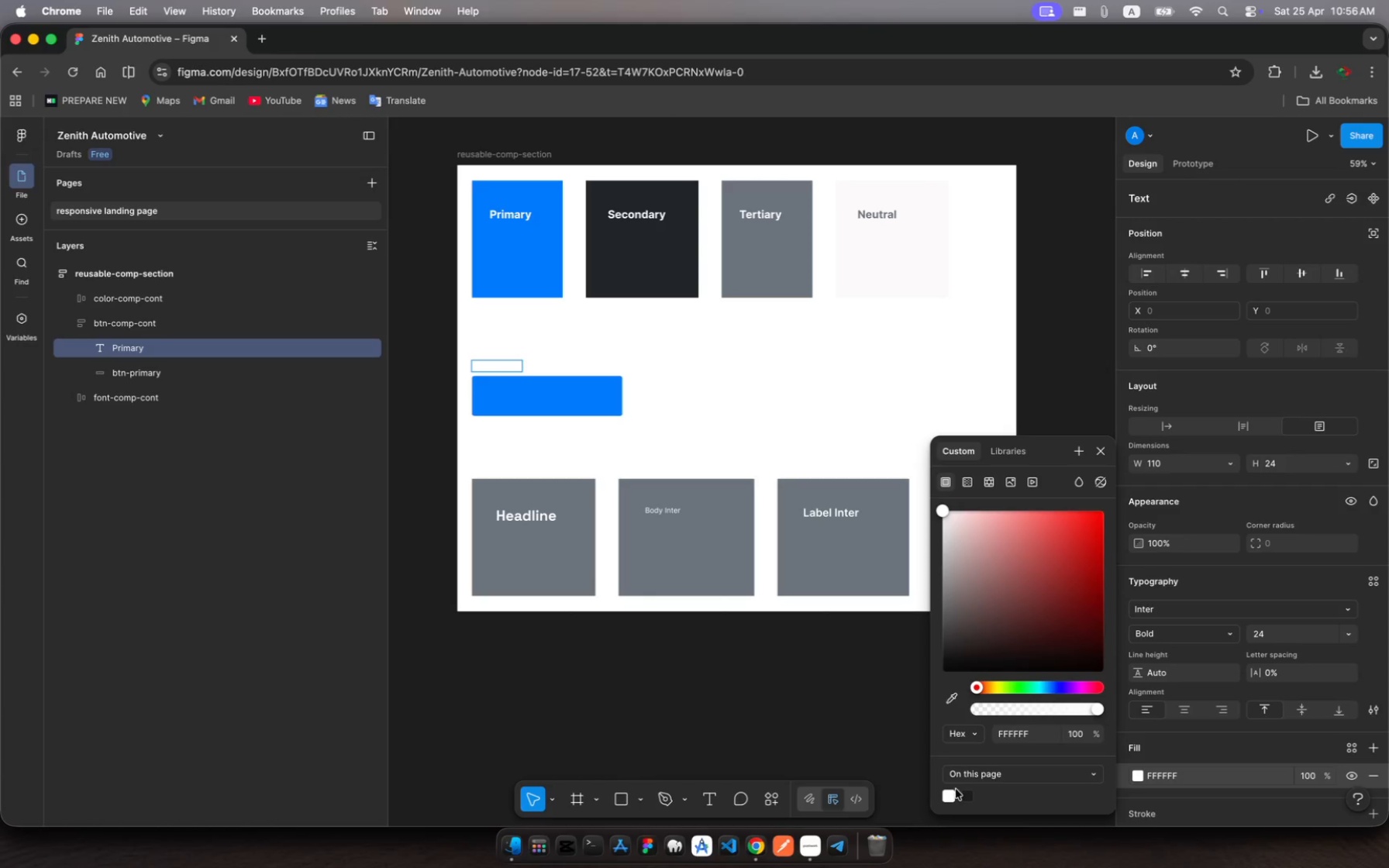 
left_click([950, 800])
 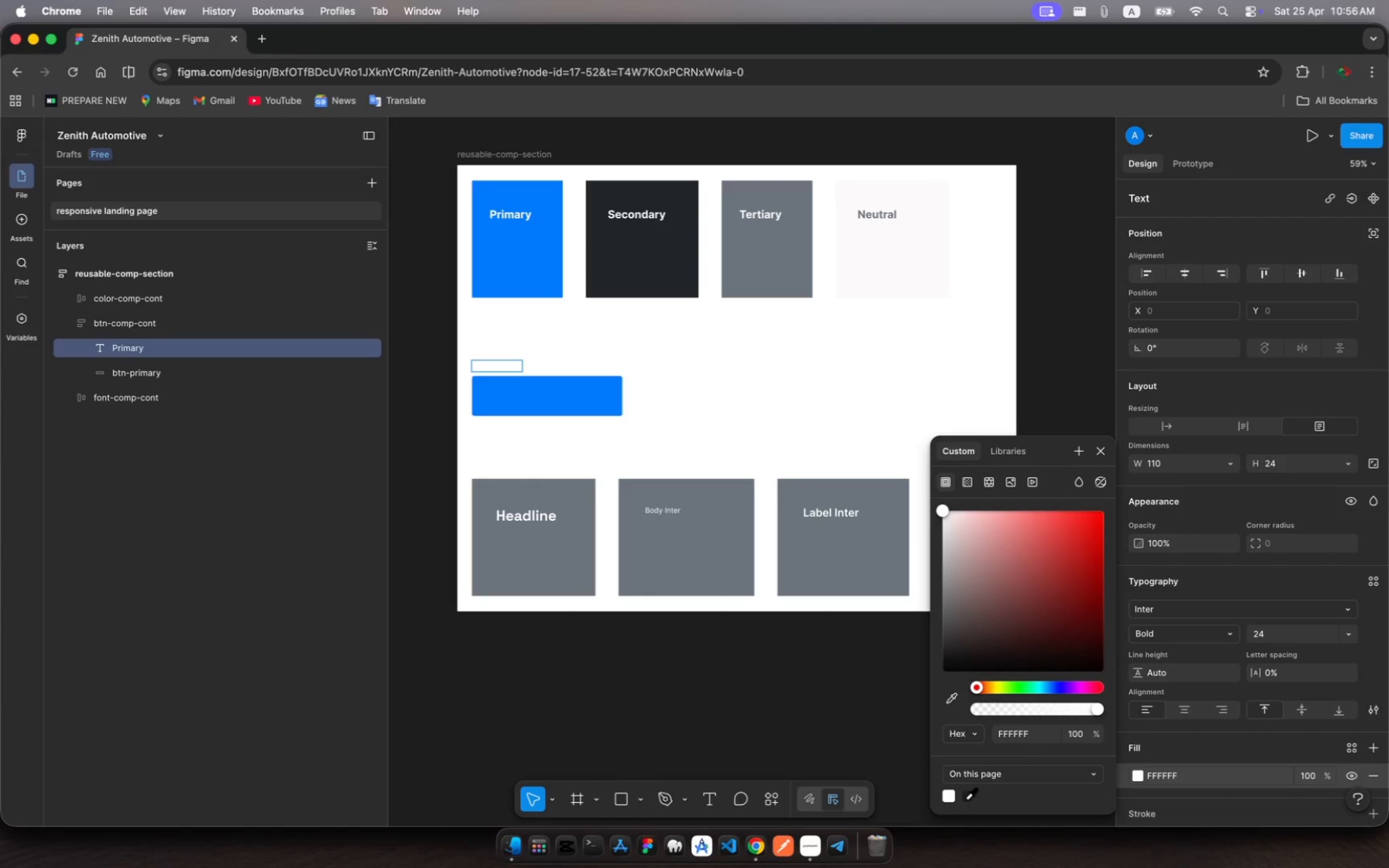 
left_click([968, 797])
 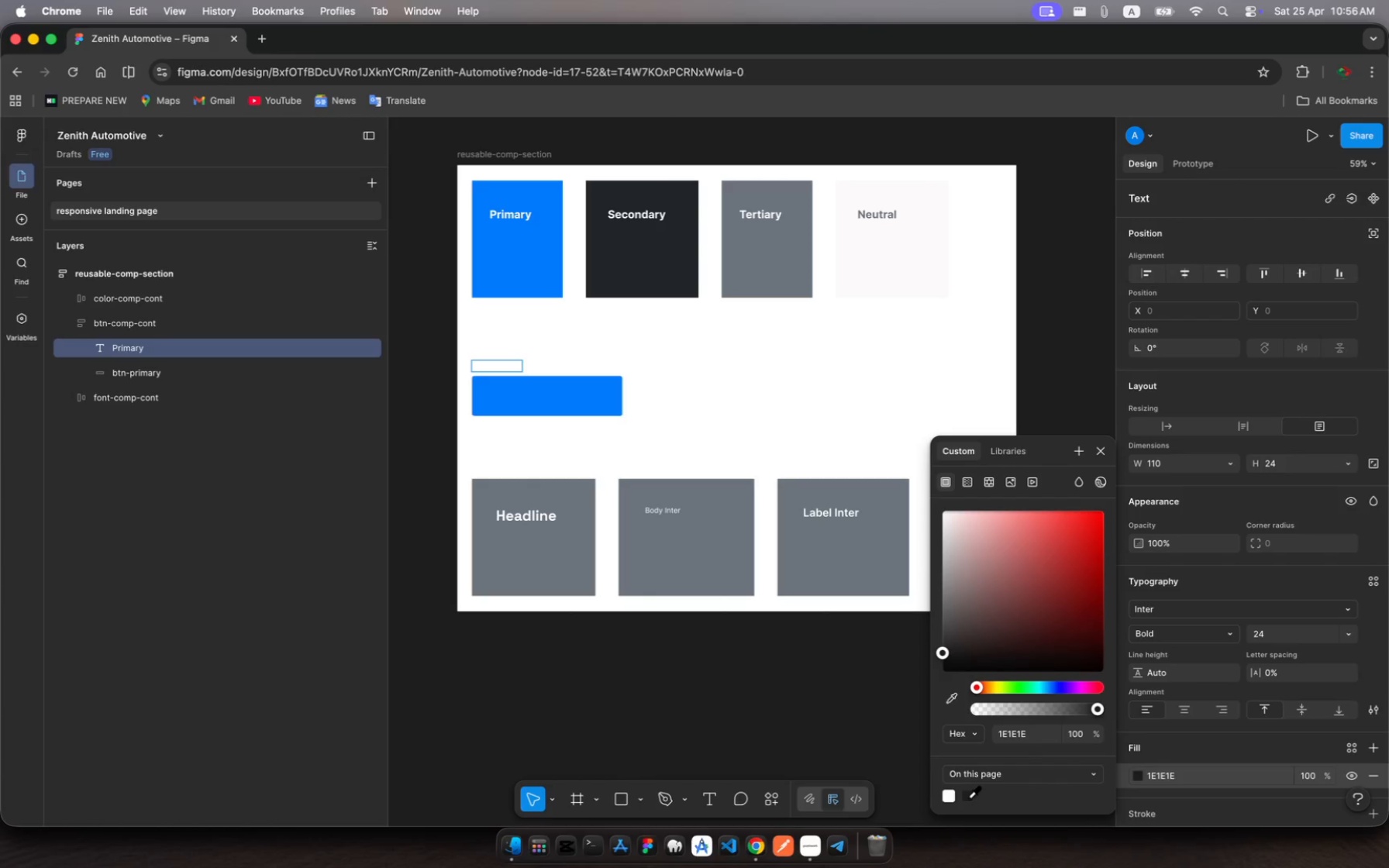 
left_click([968, 797])
 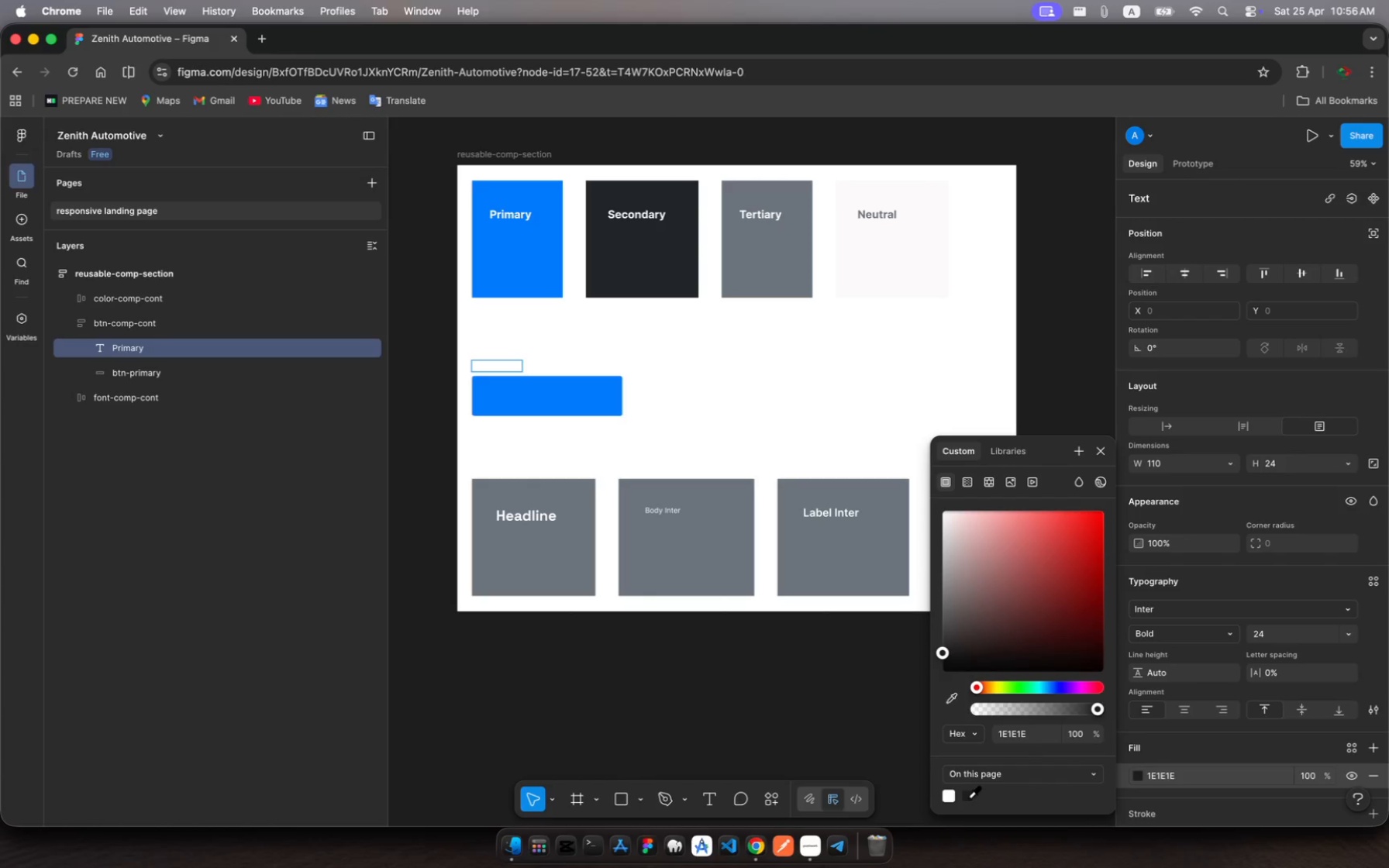 
left_click([968, 797])
 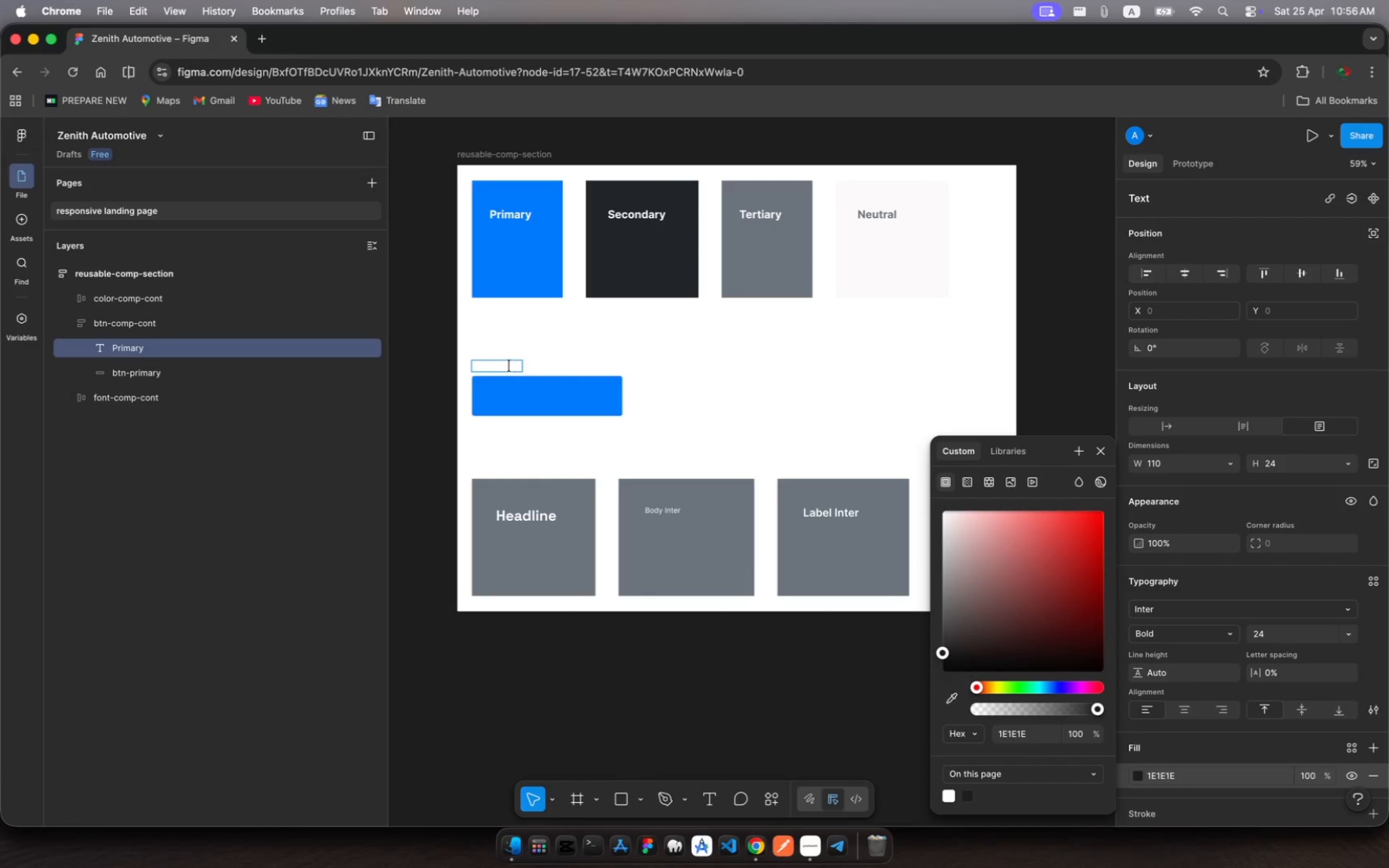 
left_click([505, 363])
 